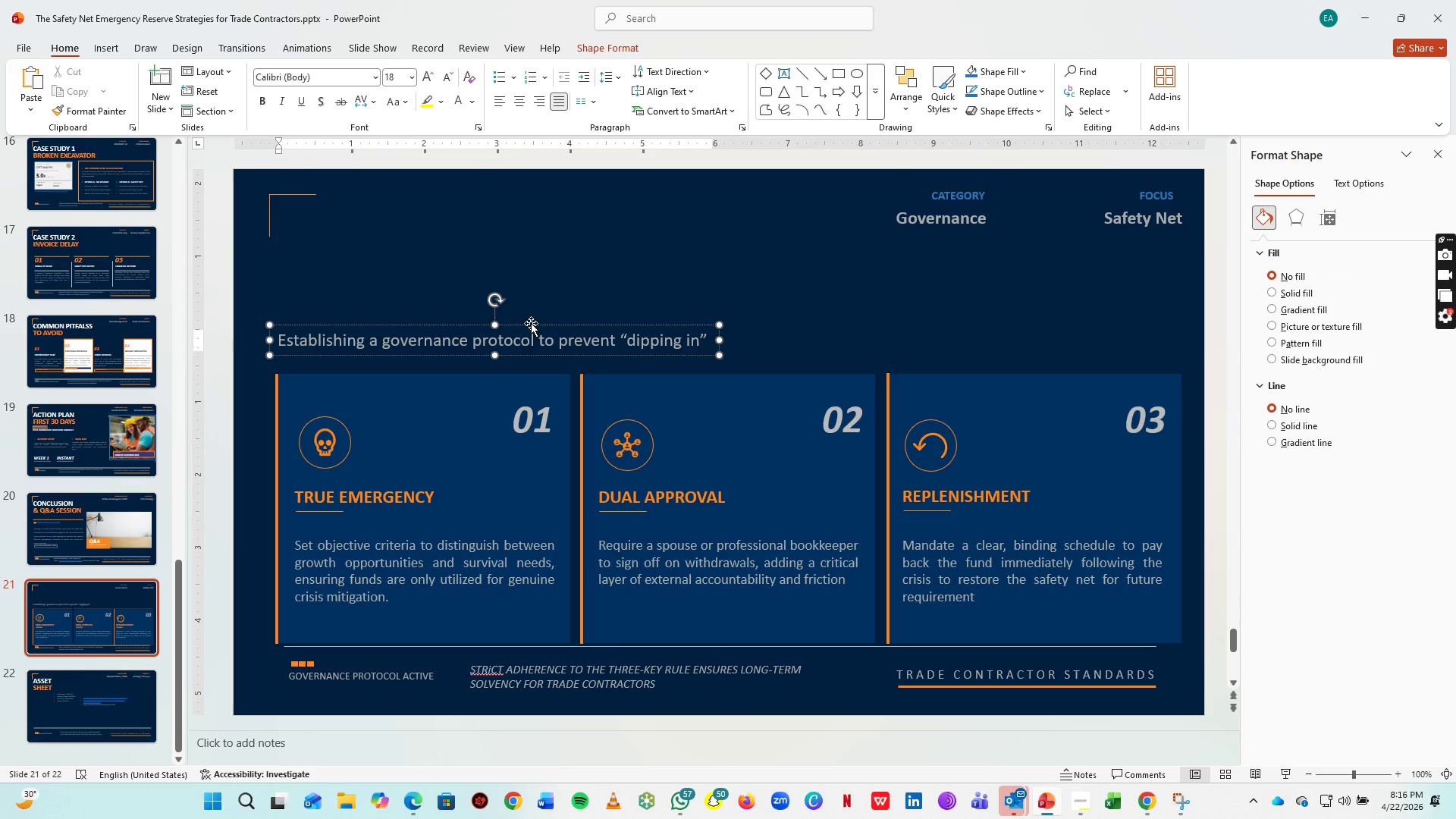 
left_click([531, 323])
 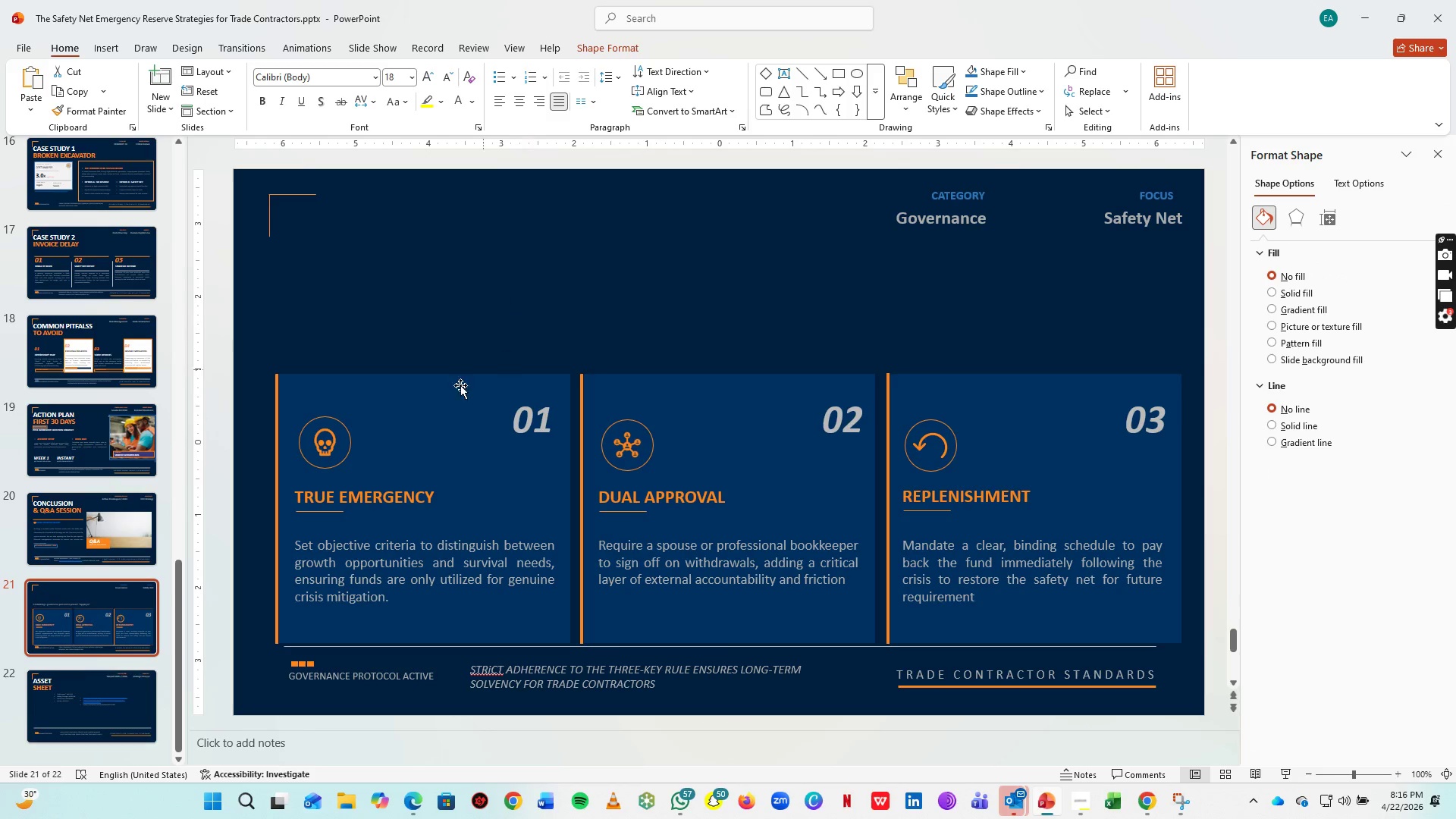 
key(Delete)
 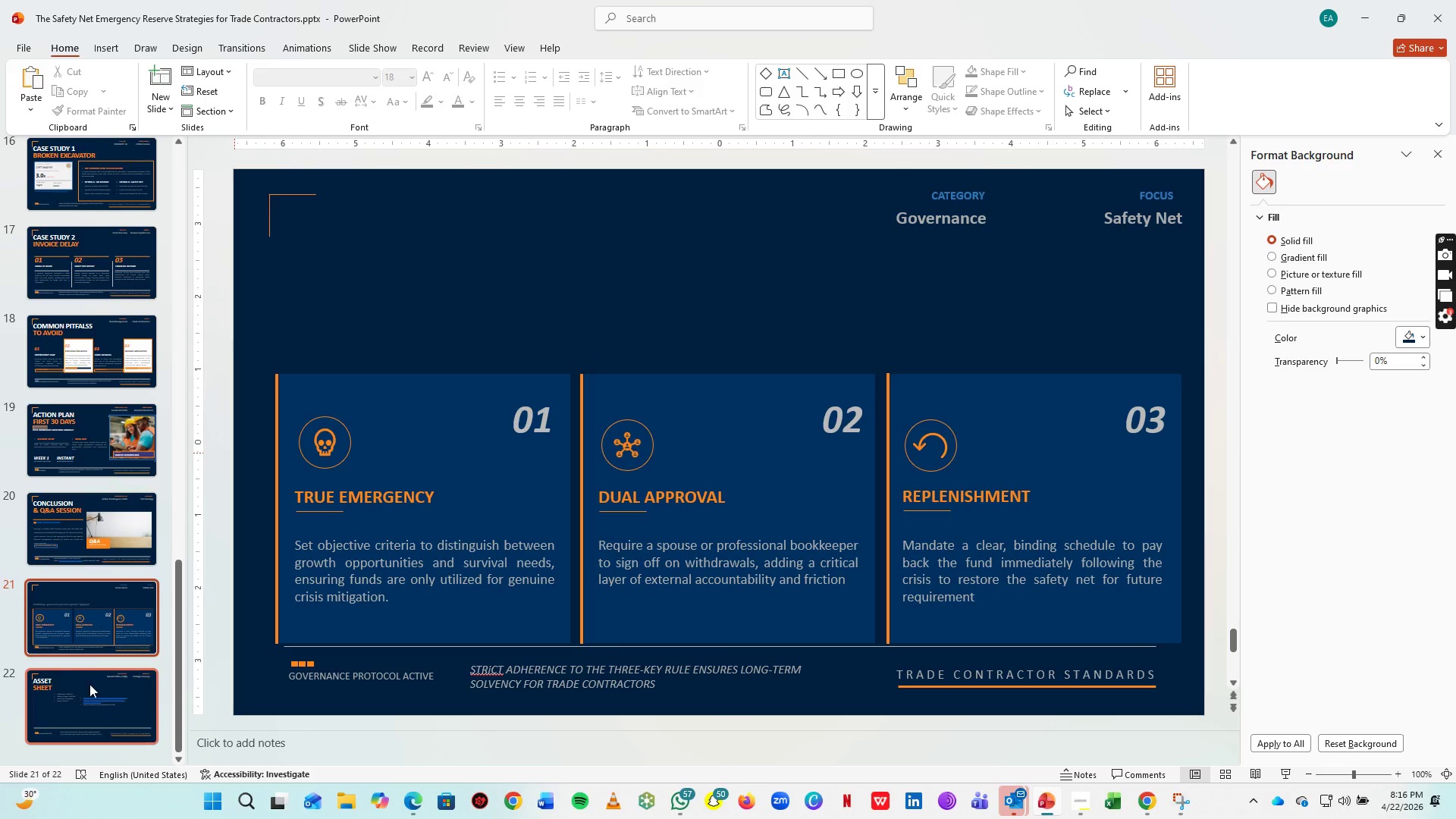 
left_click_drag(start_coordinate=[89, 684], to_coordinate=[95, 679])
 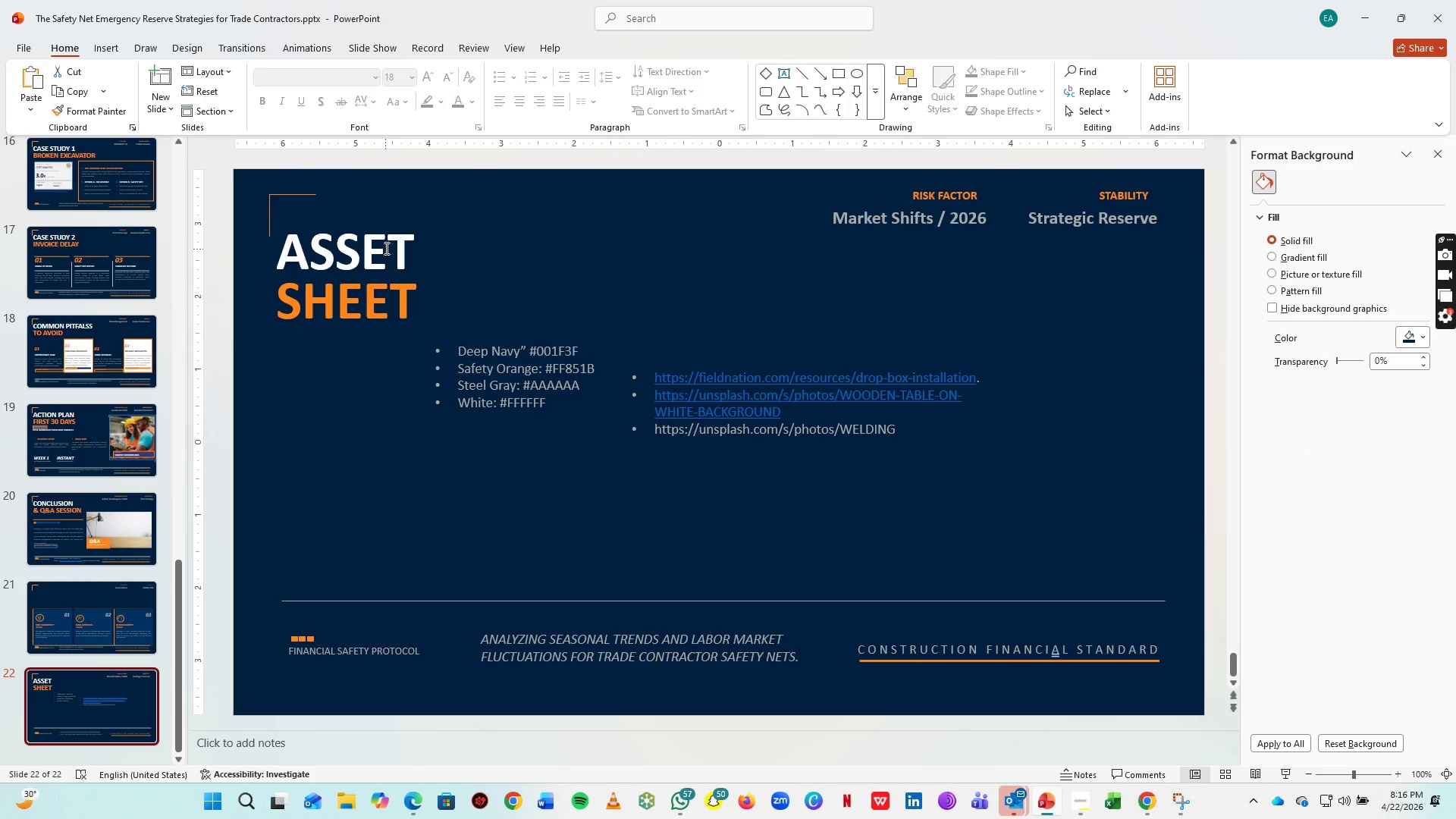 
hold_key(key=ShiftLeft, duration=0.8)
left_click([385, 248])
 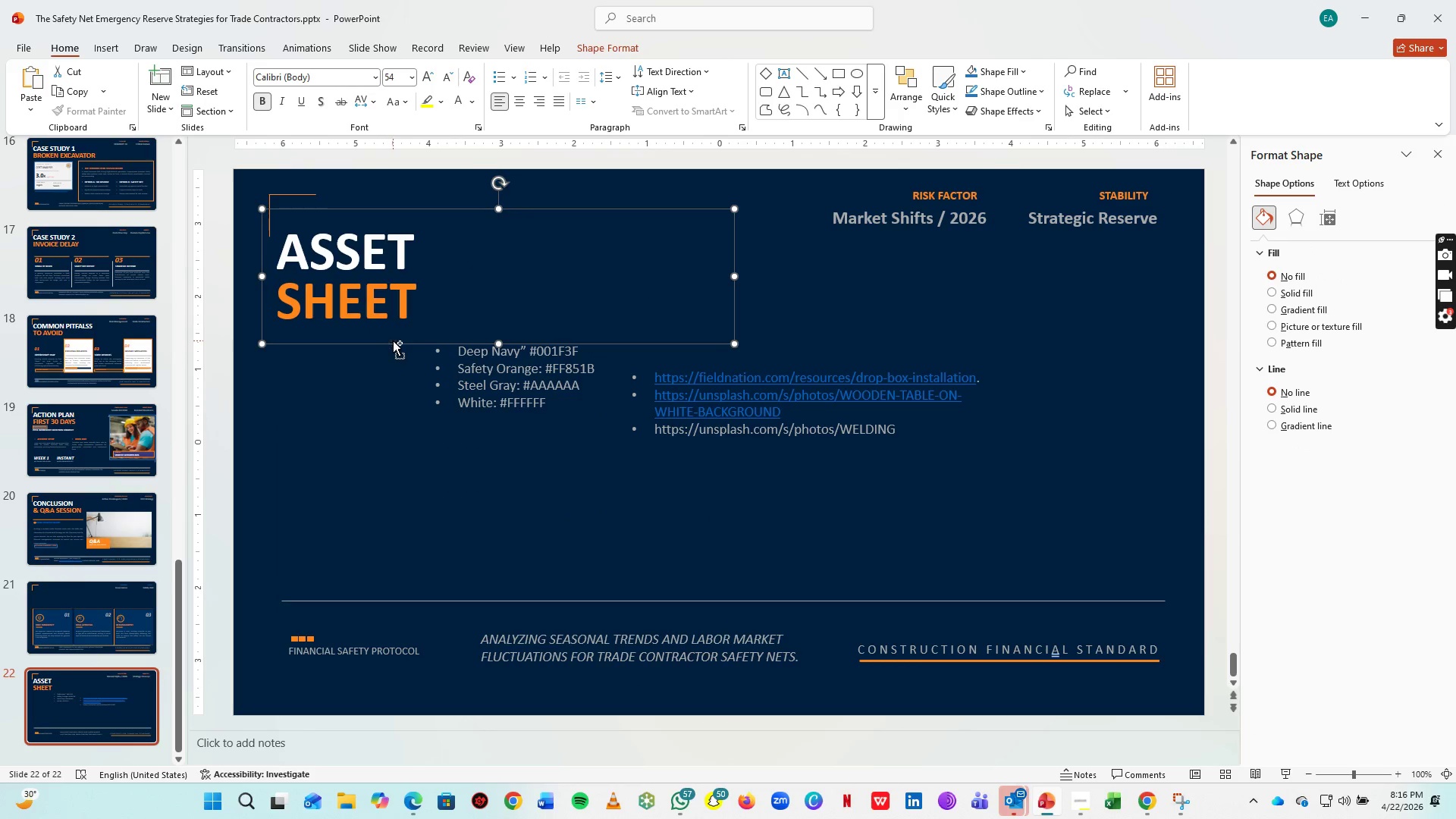 
key(Control+X)
 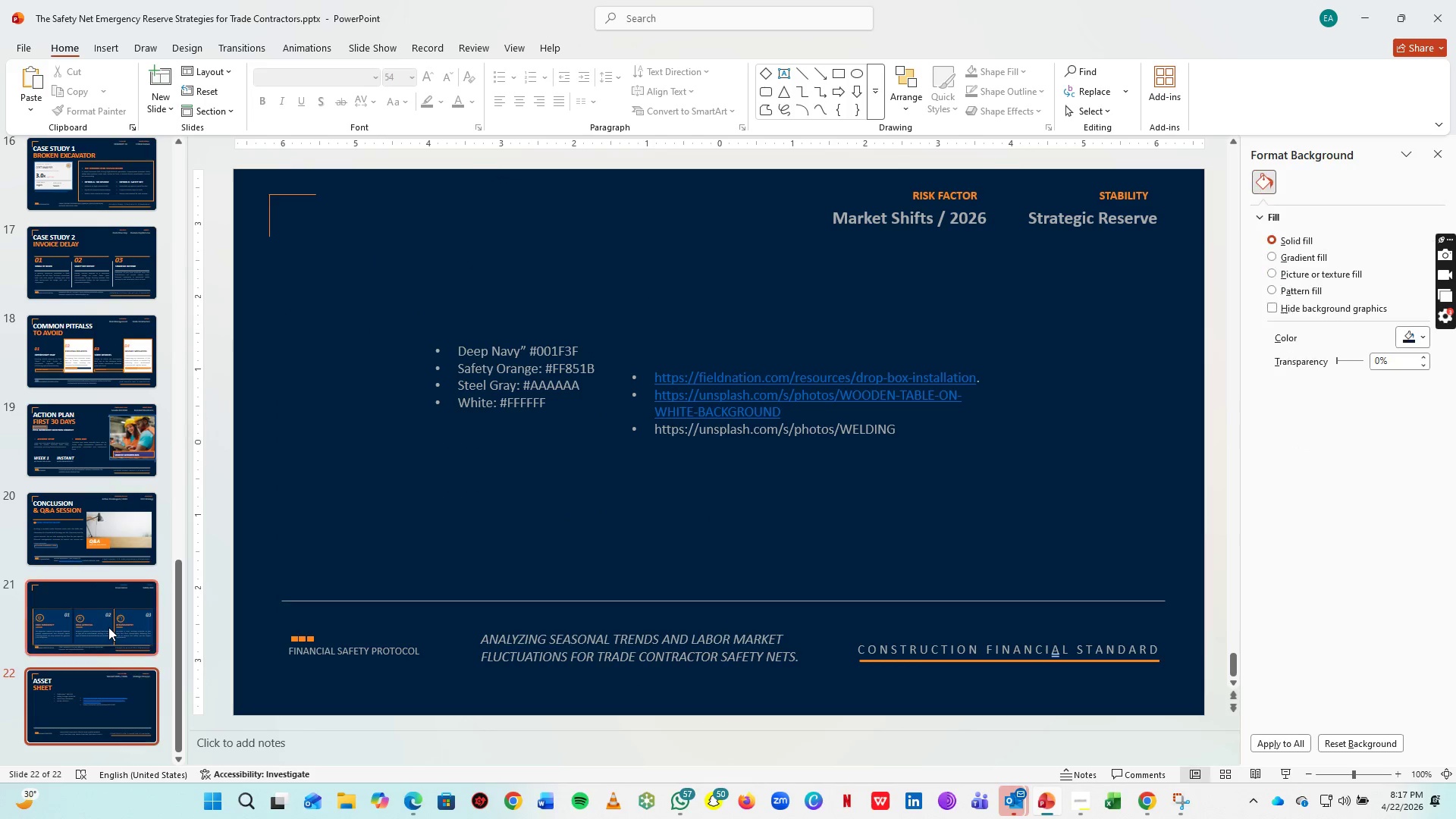 
left_click([108, 627])
 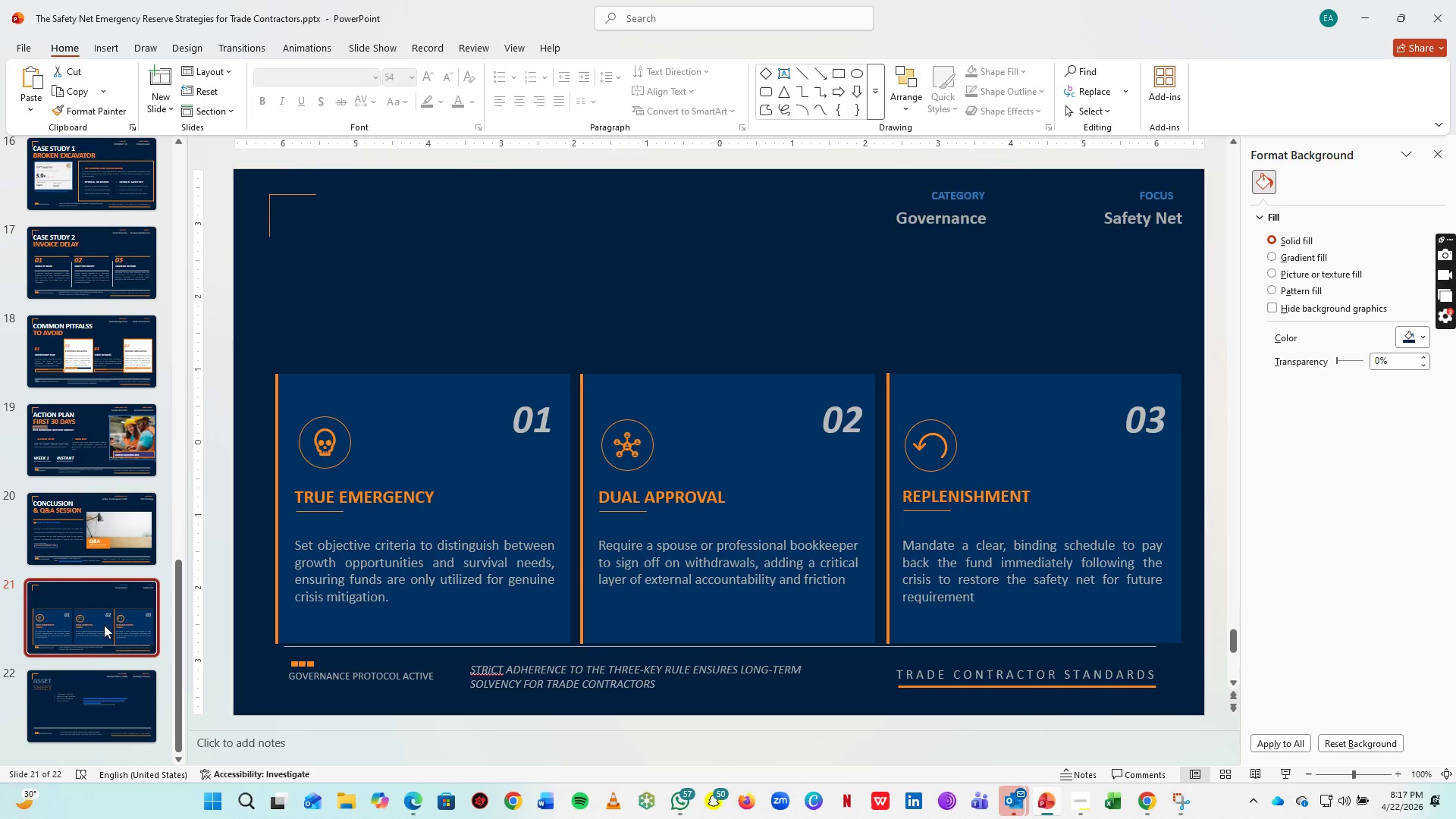 
key(Control+V)
 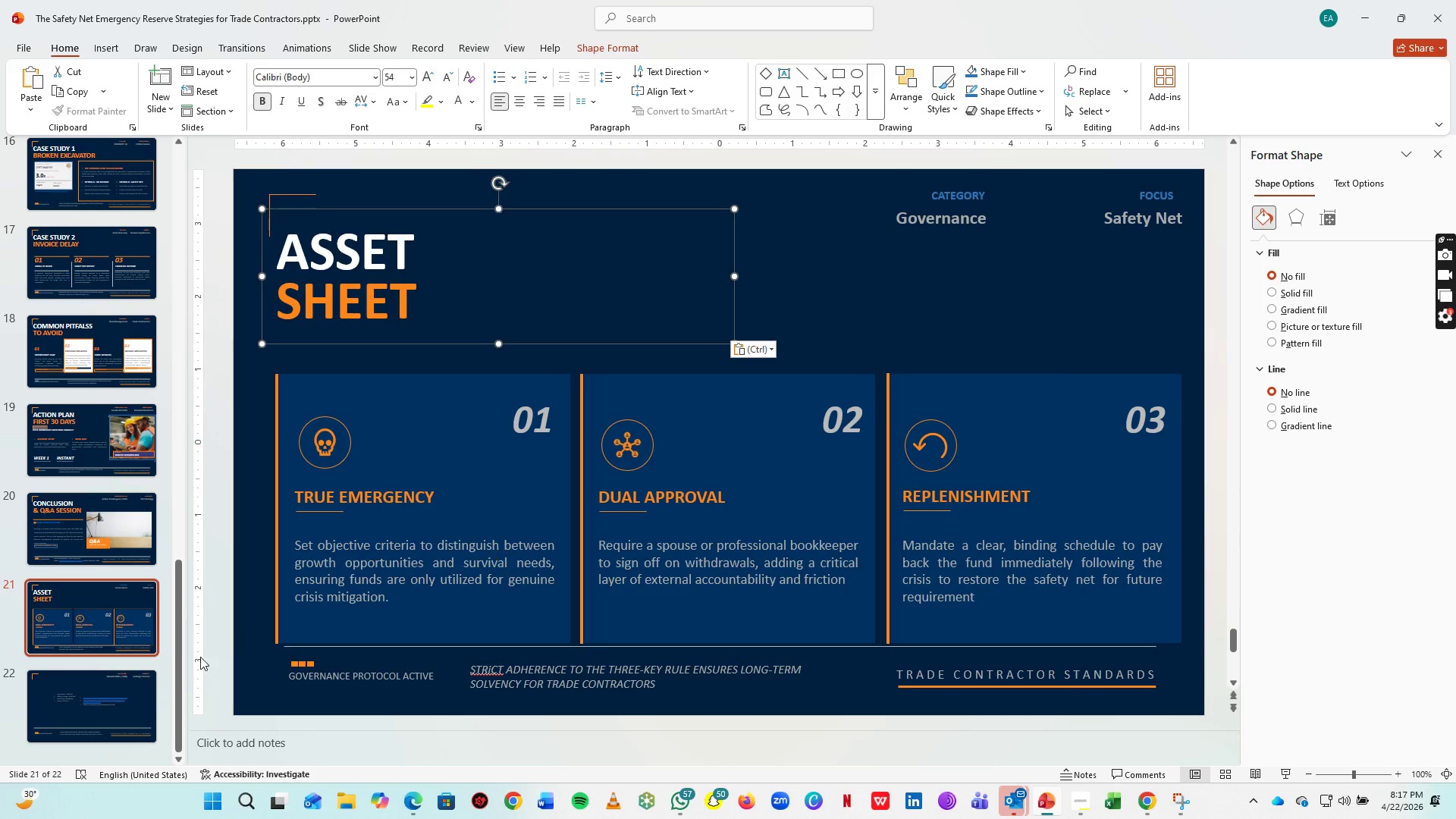 
left_click([102, 700])
 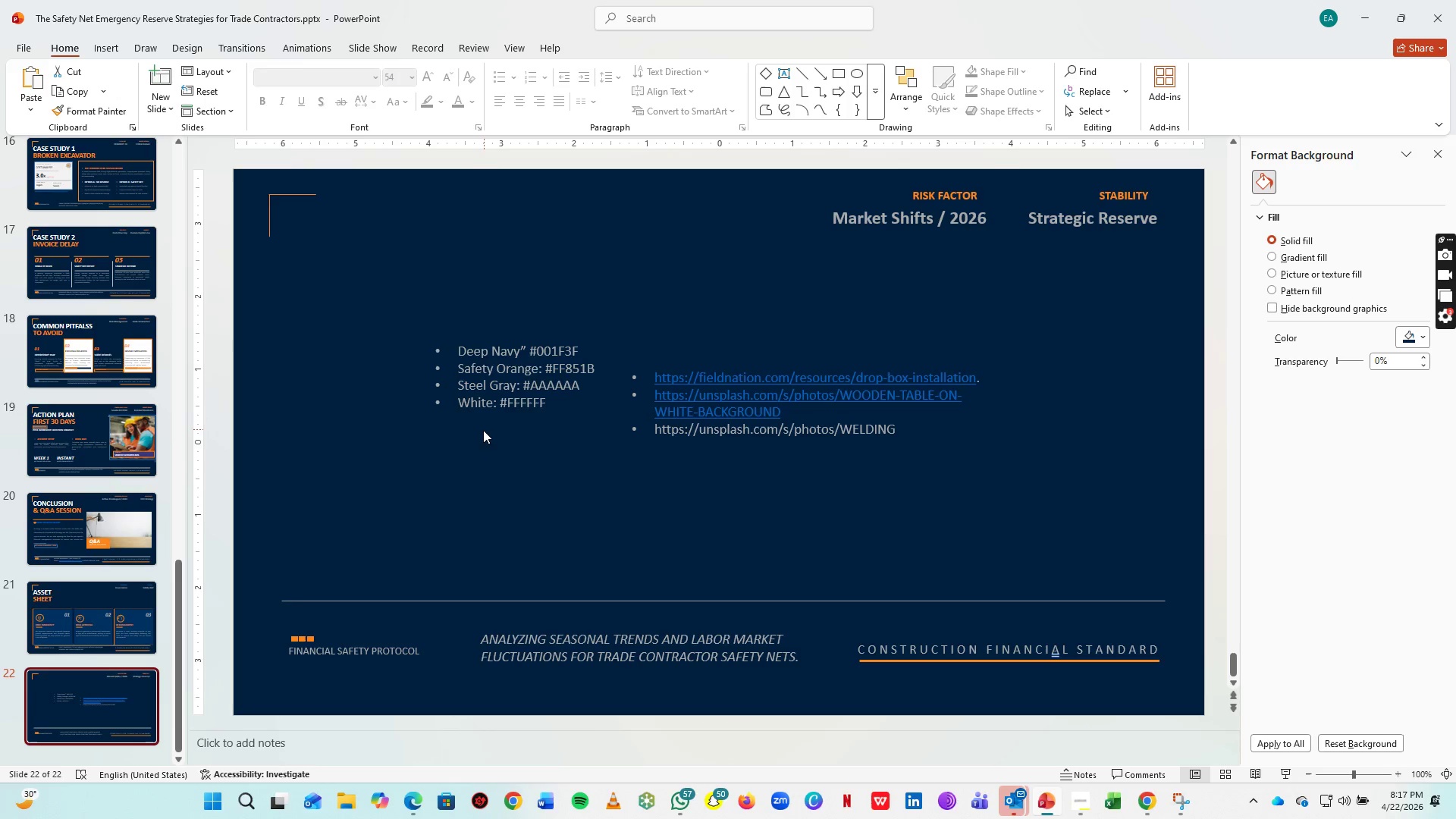 
key(Alt+AltLeft)
 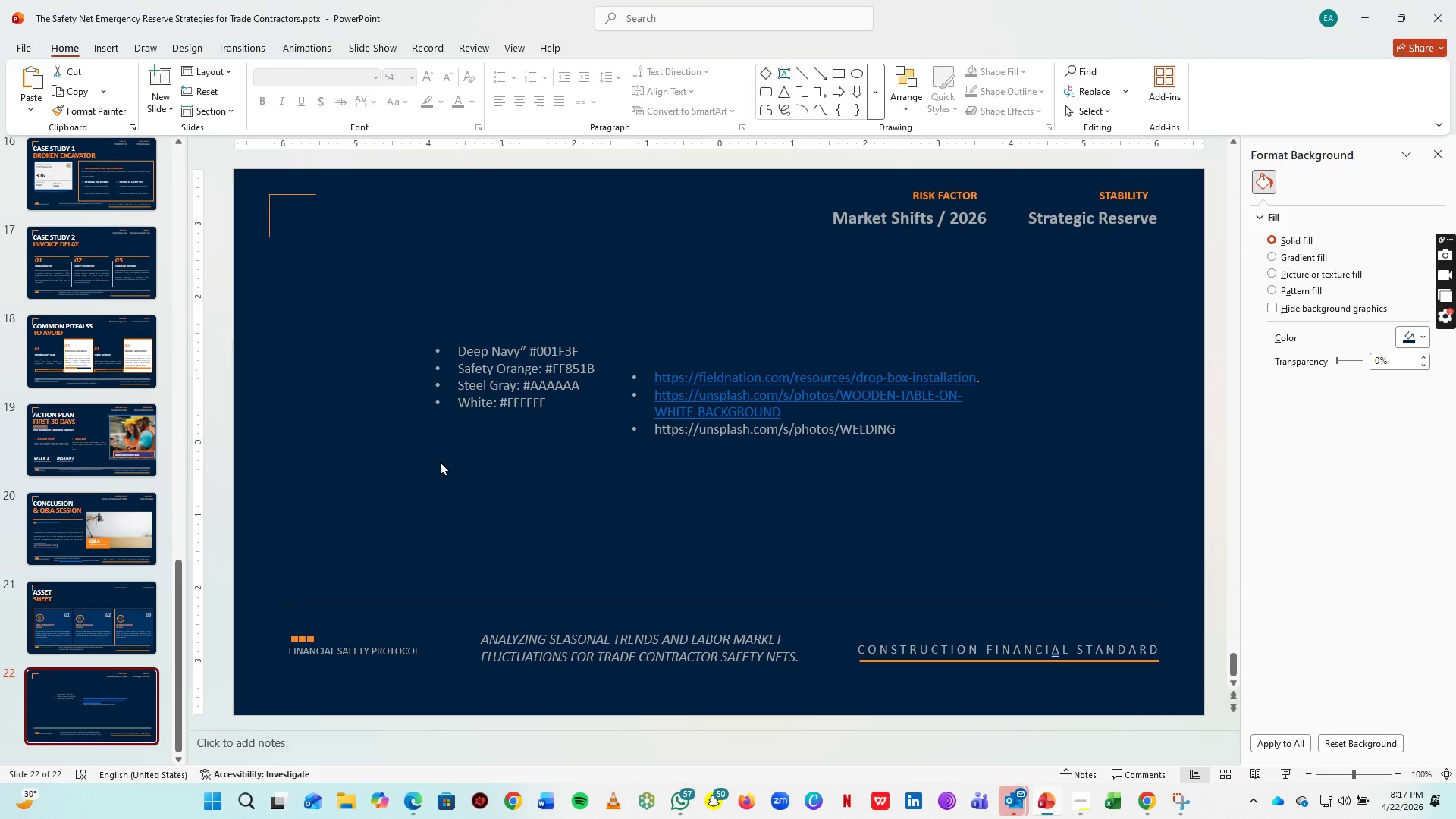 
key(Alt+Tab)
 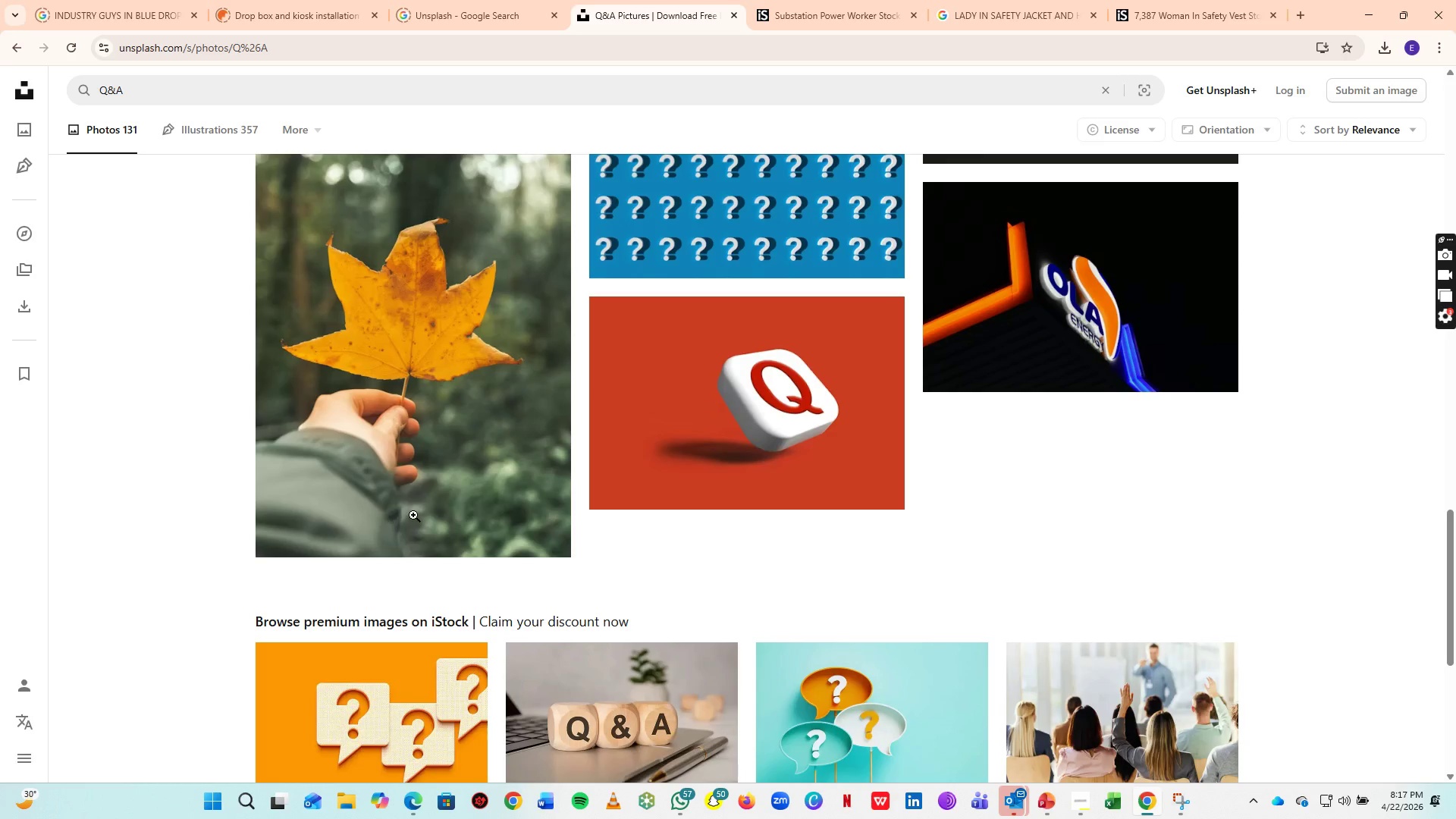 
key(Alt+AltLeft)
 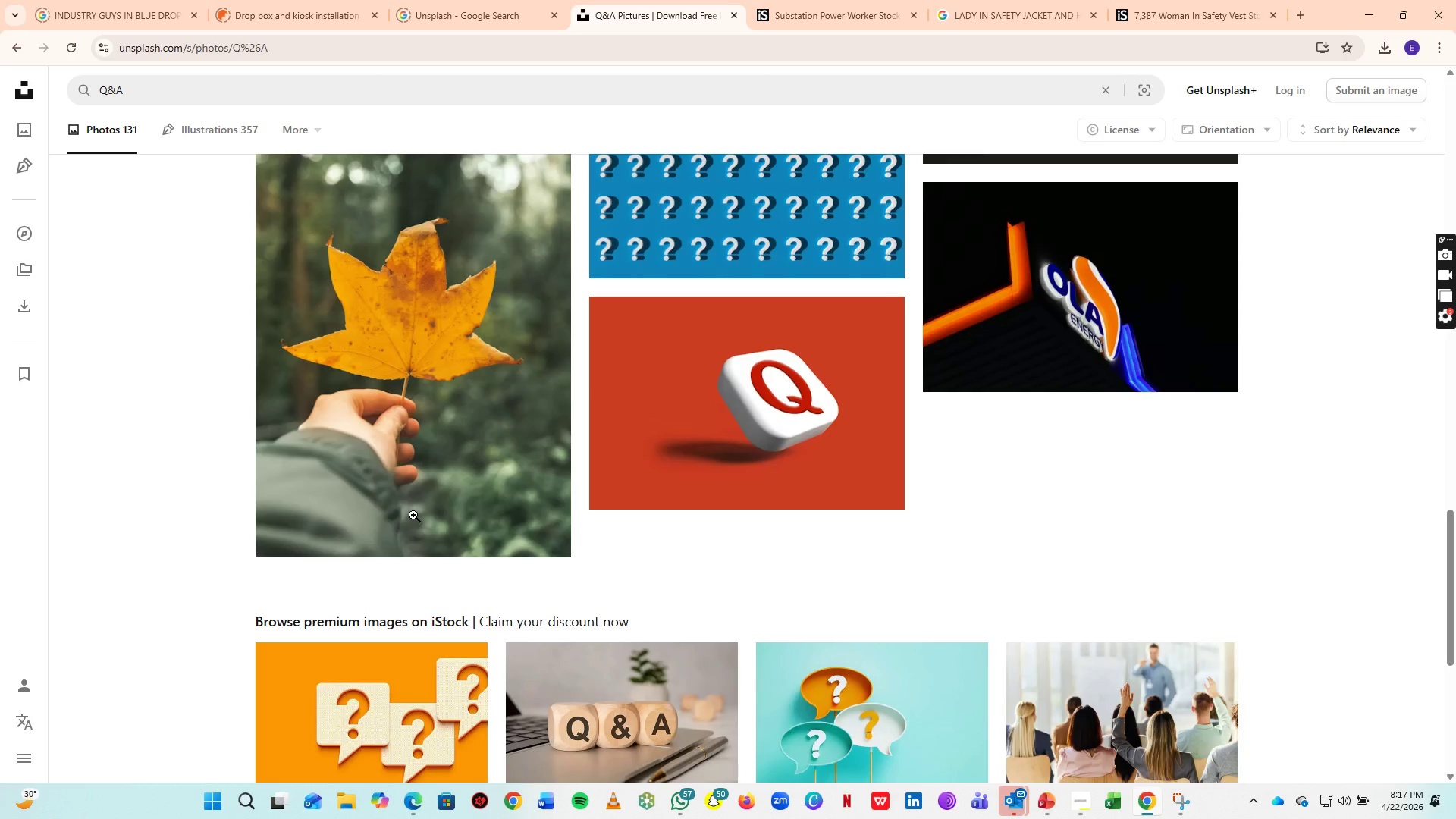 
key(Alt+Tab)
 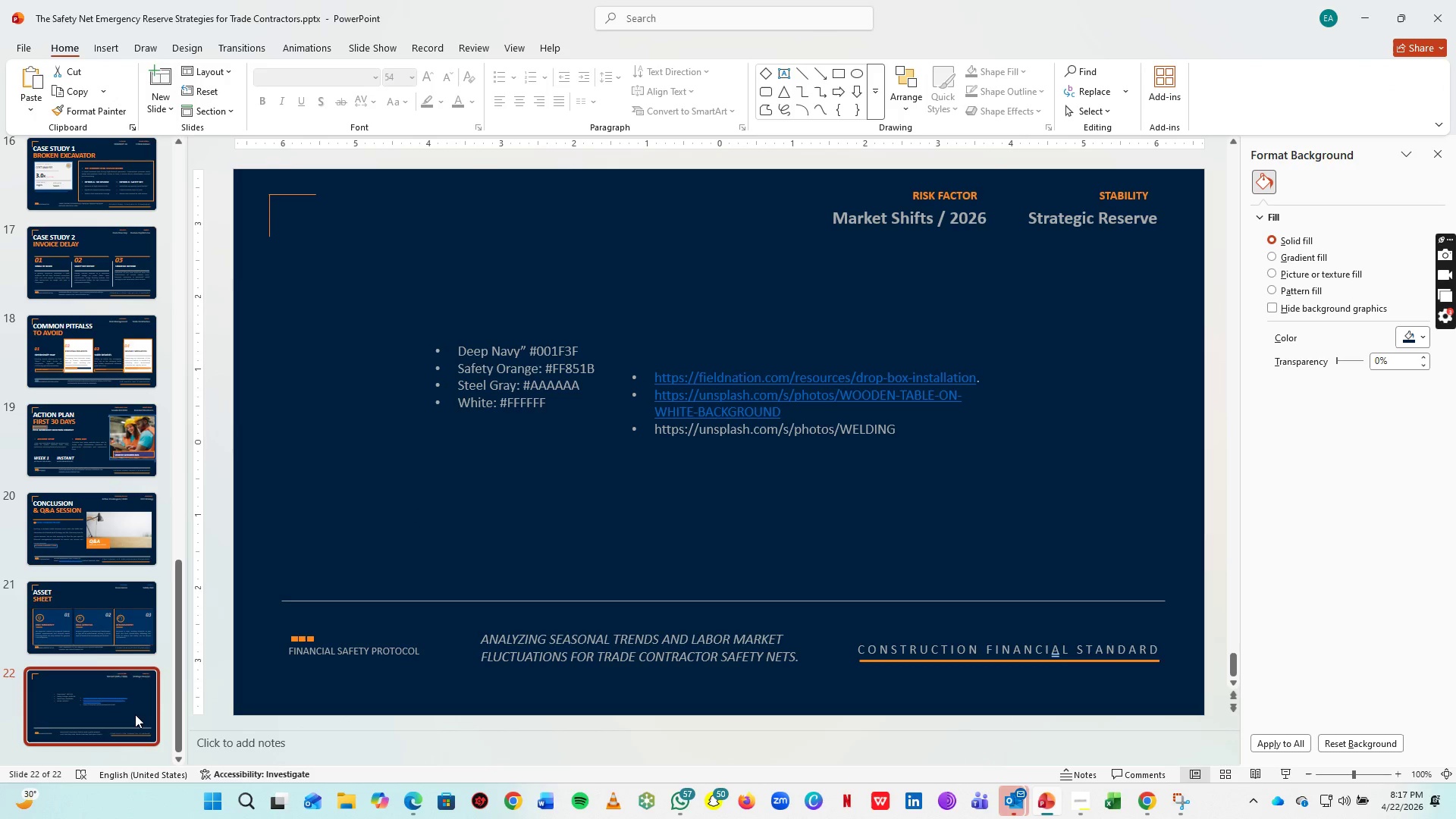 
left_click([135, 714])
 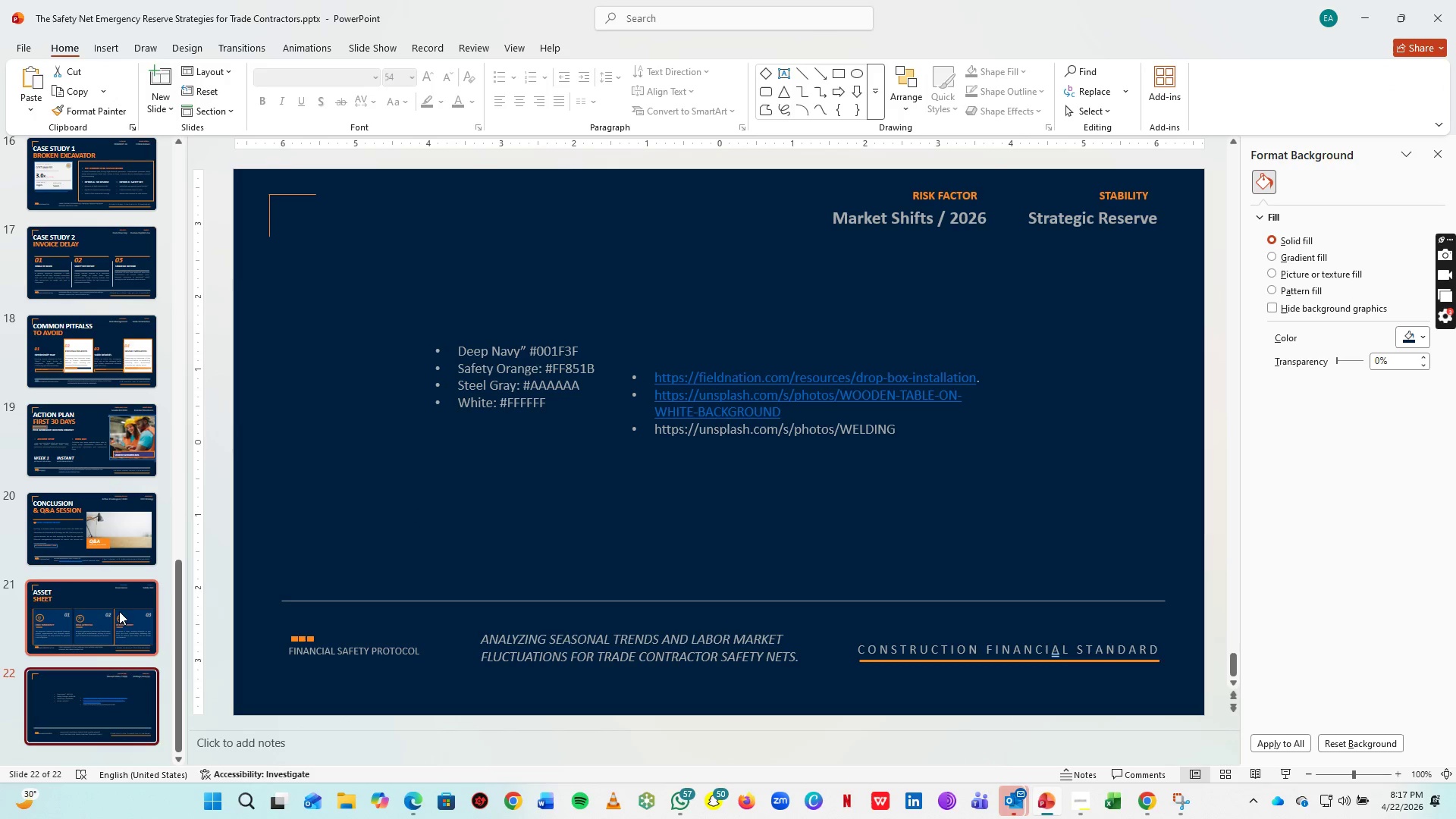 
left_click([119, 610])
 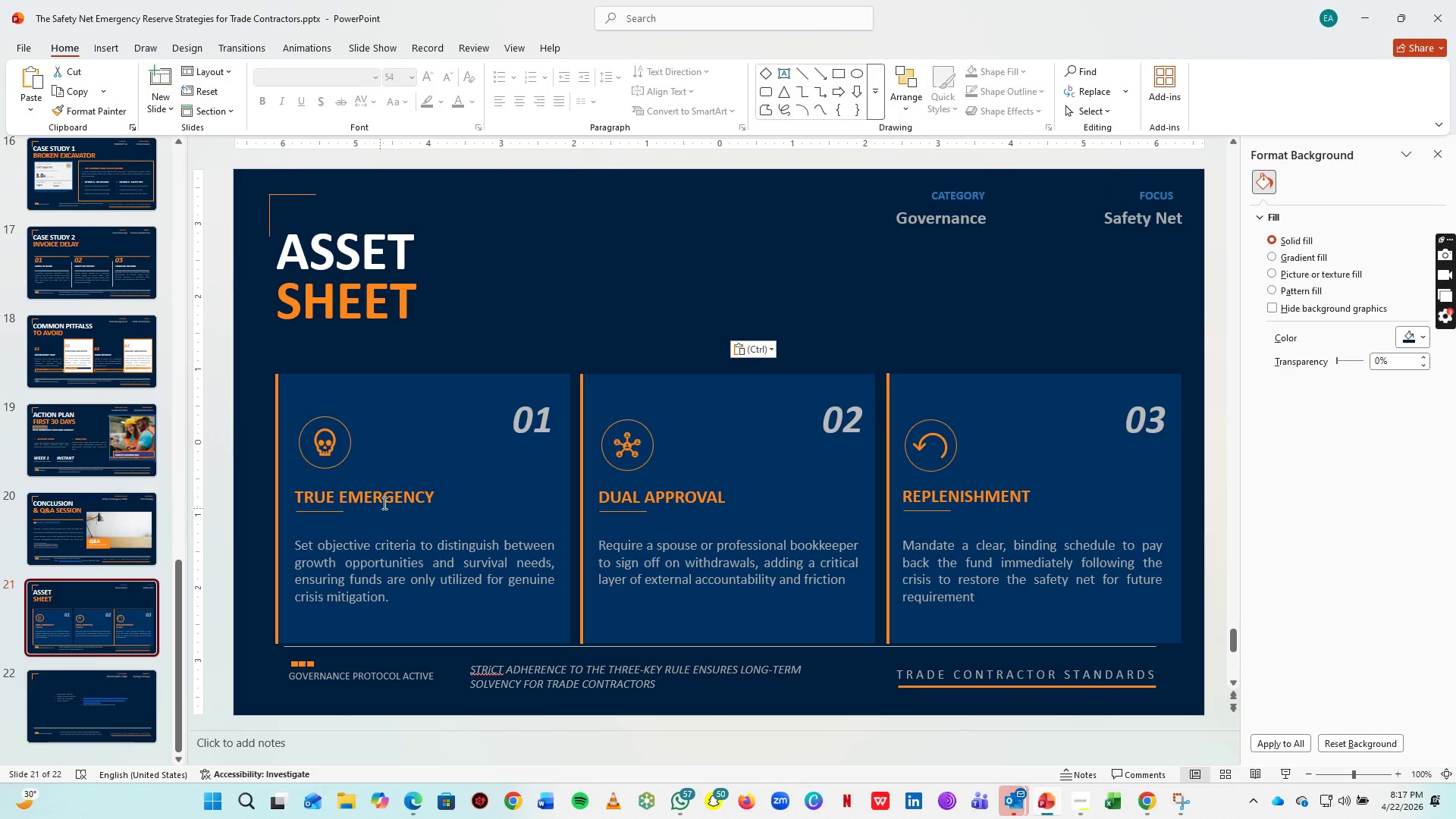 
left_click([384, 497])
 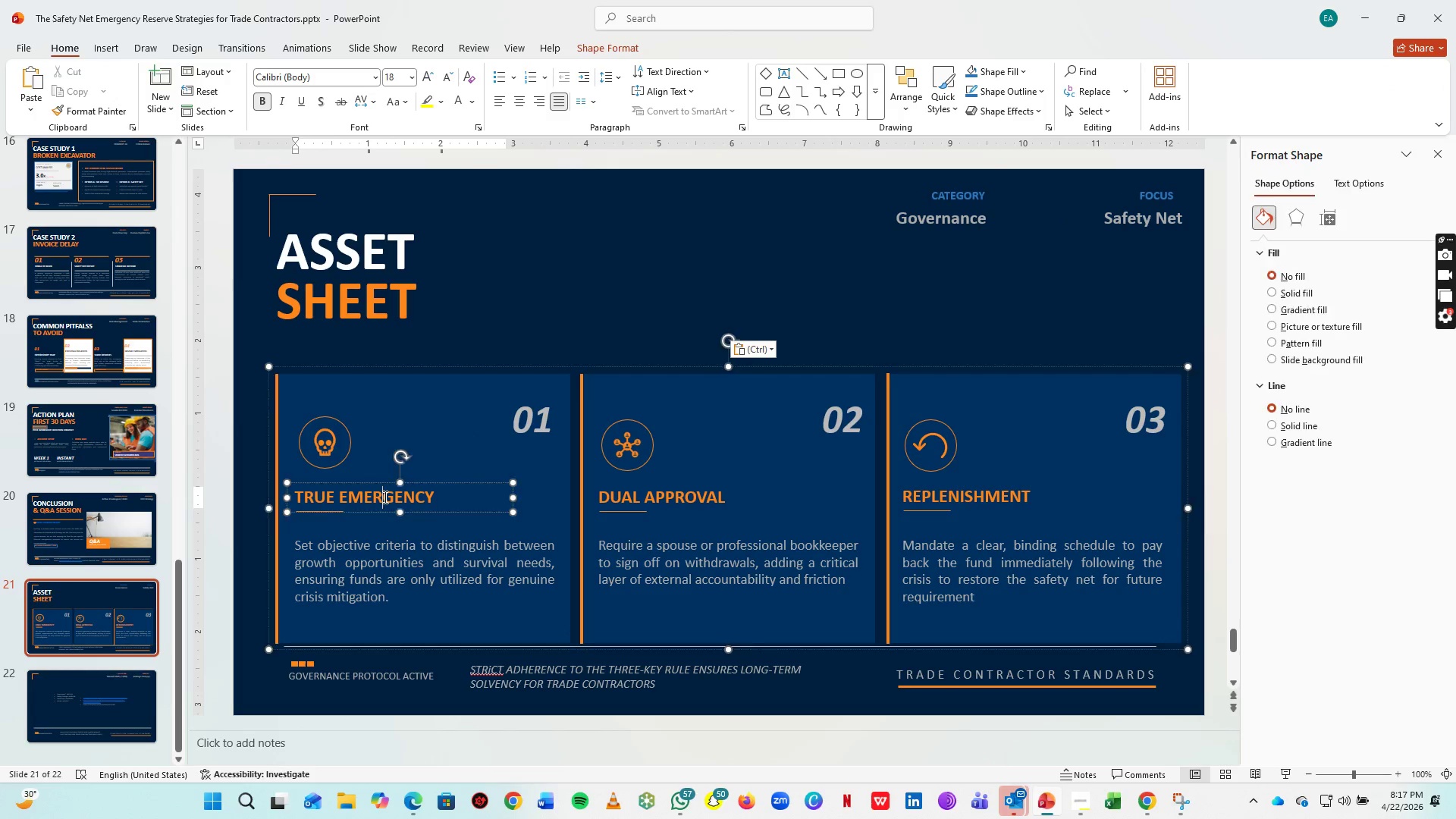 
type(acolor paletter)
 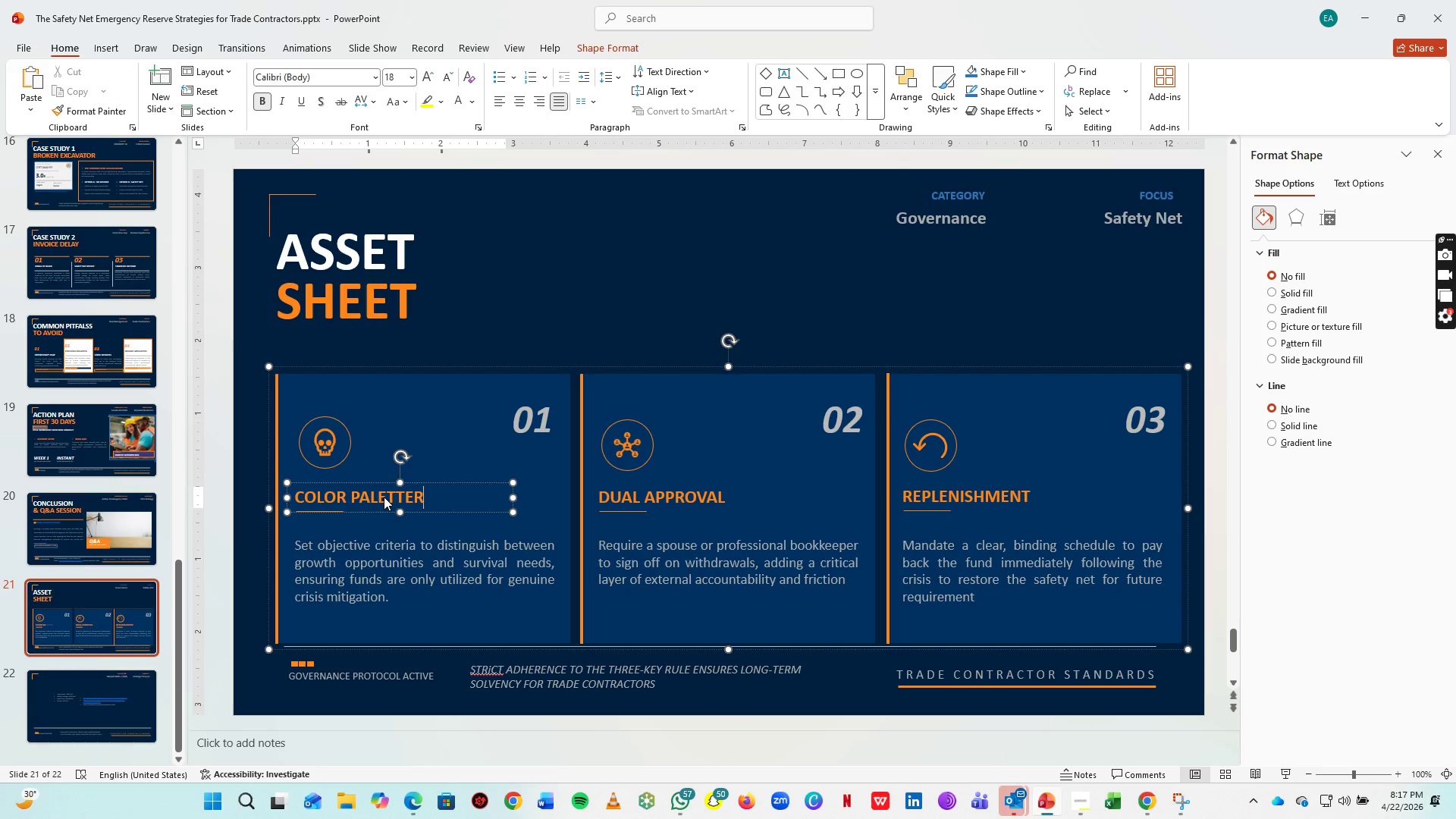 
key(Alt+AltLeft)
 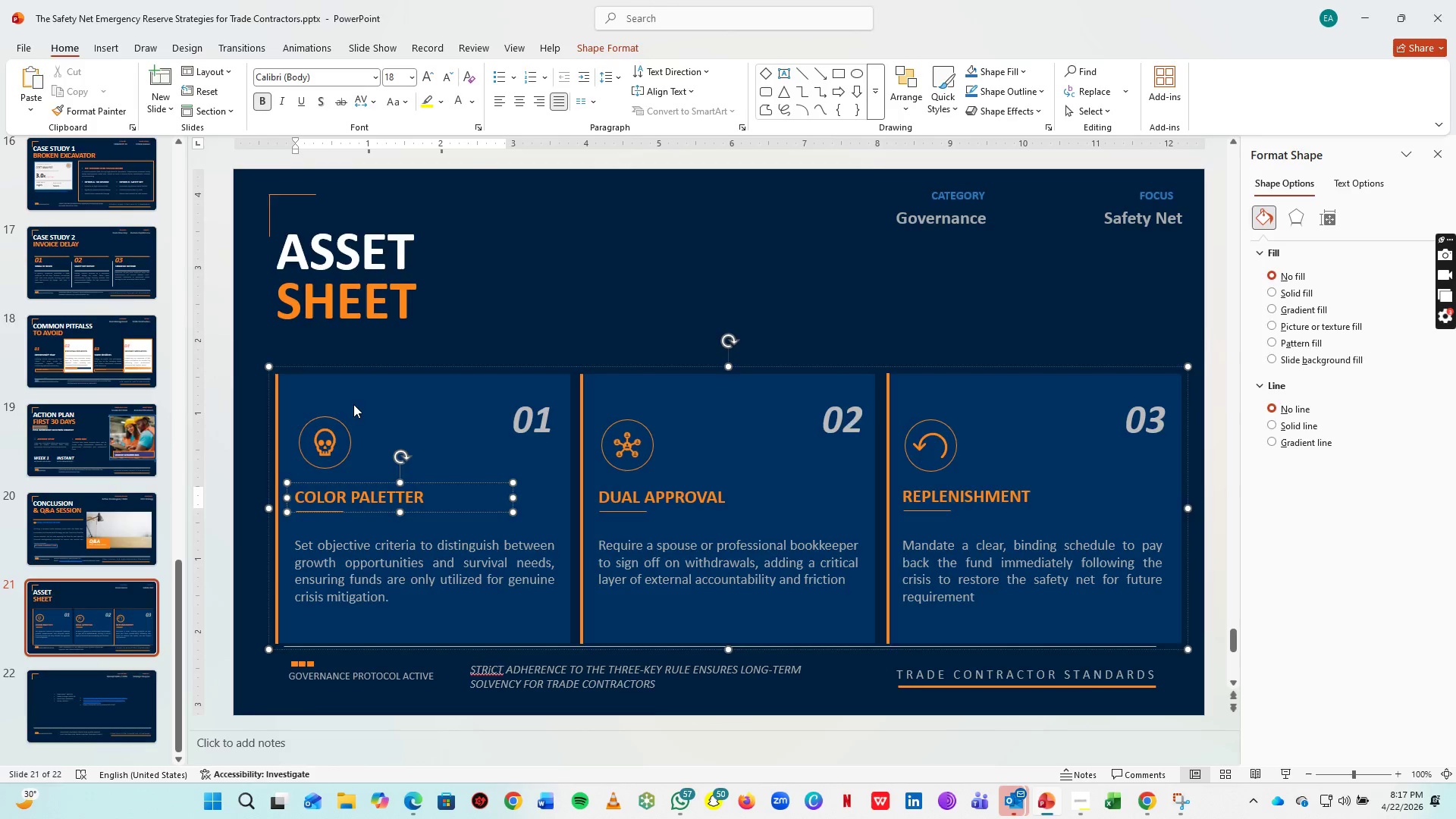 
key(Alt+Tab)
 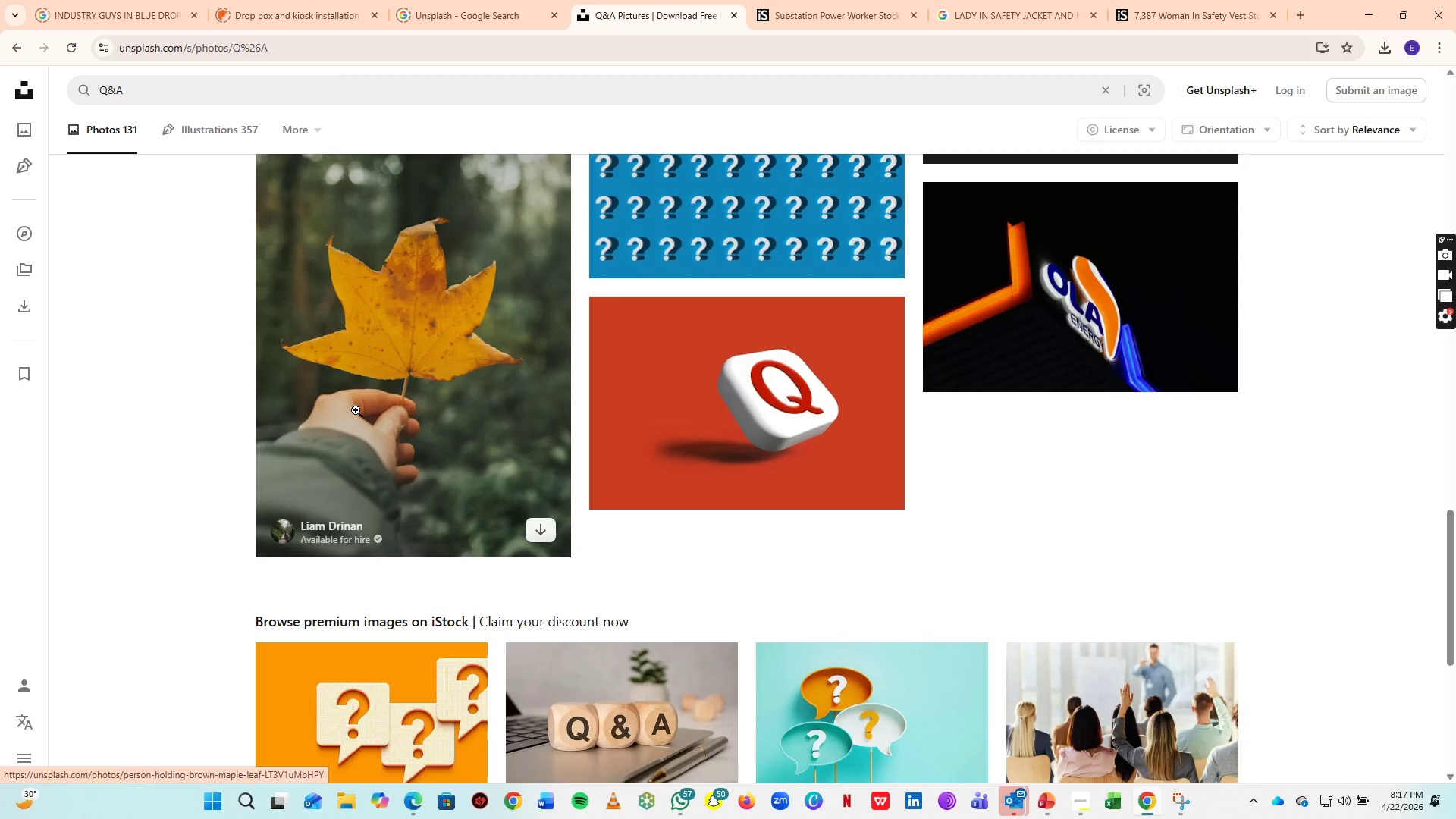 
key(Alt+AltLeft)
 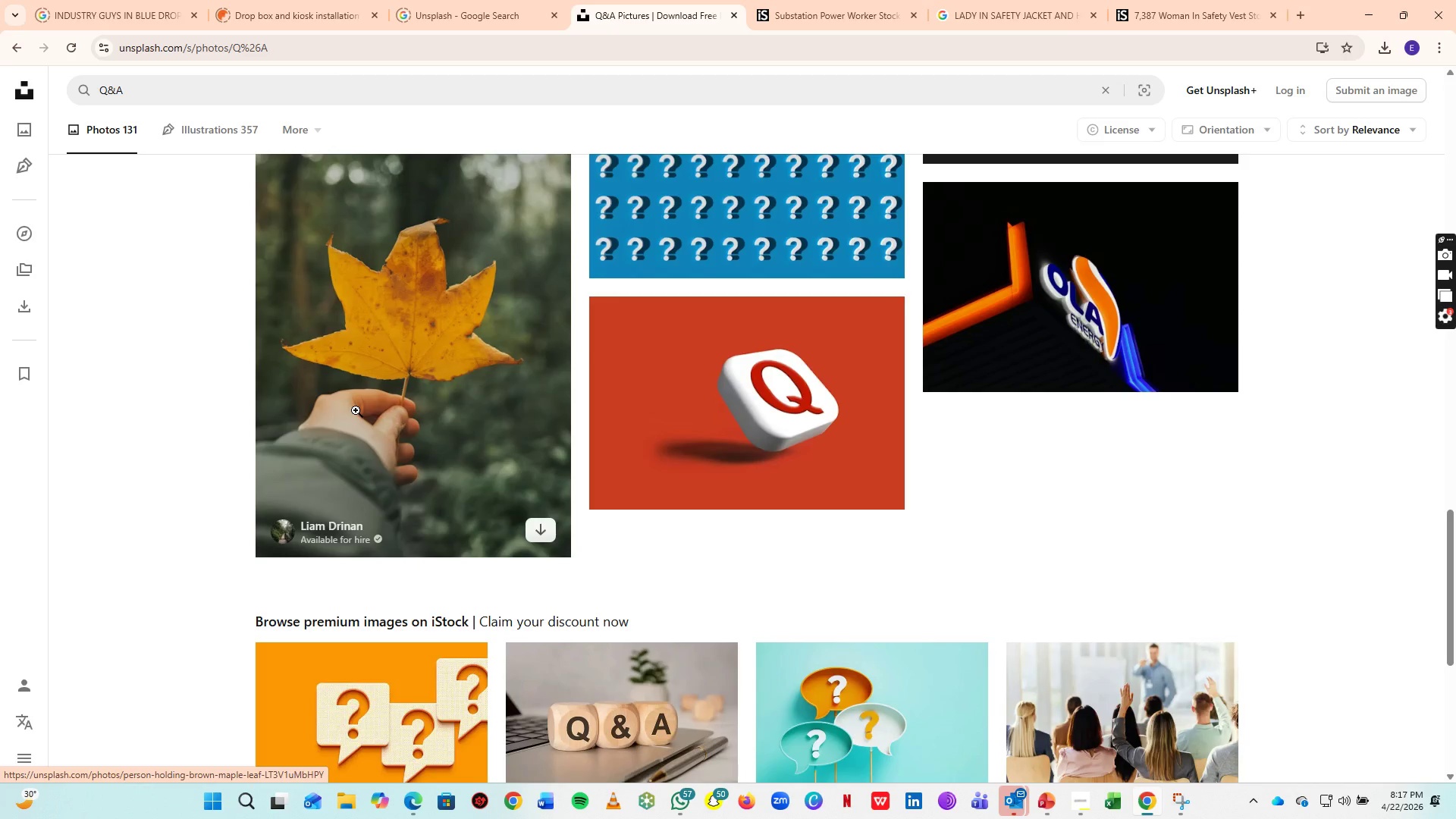 
key(Alt+Tab)
 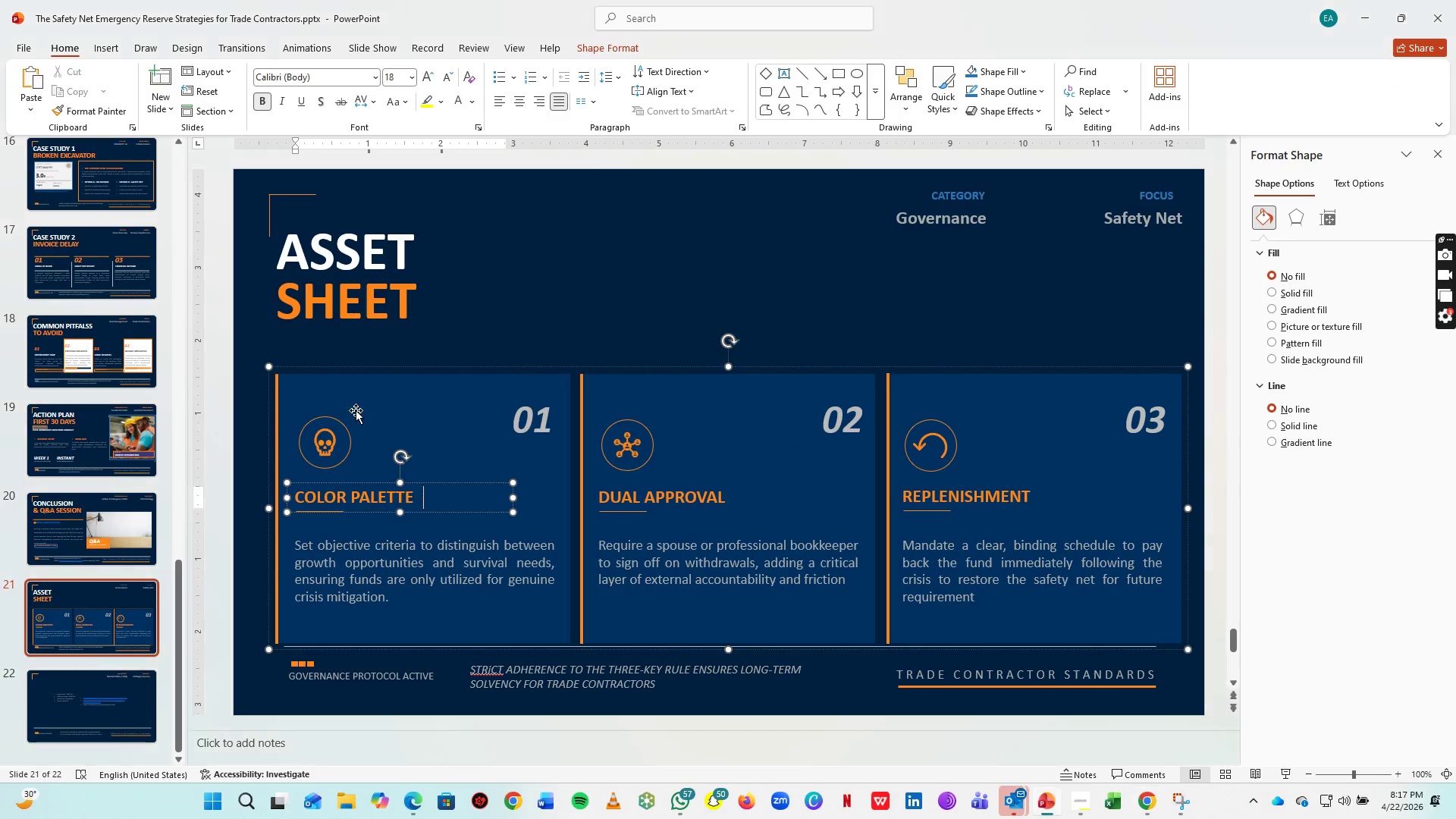 
key(Backspace)
 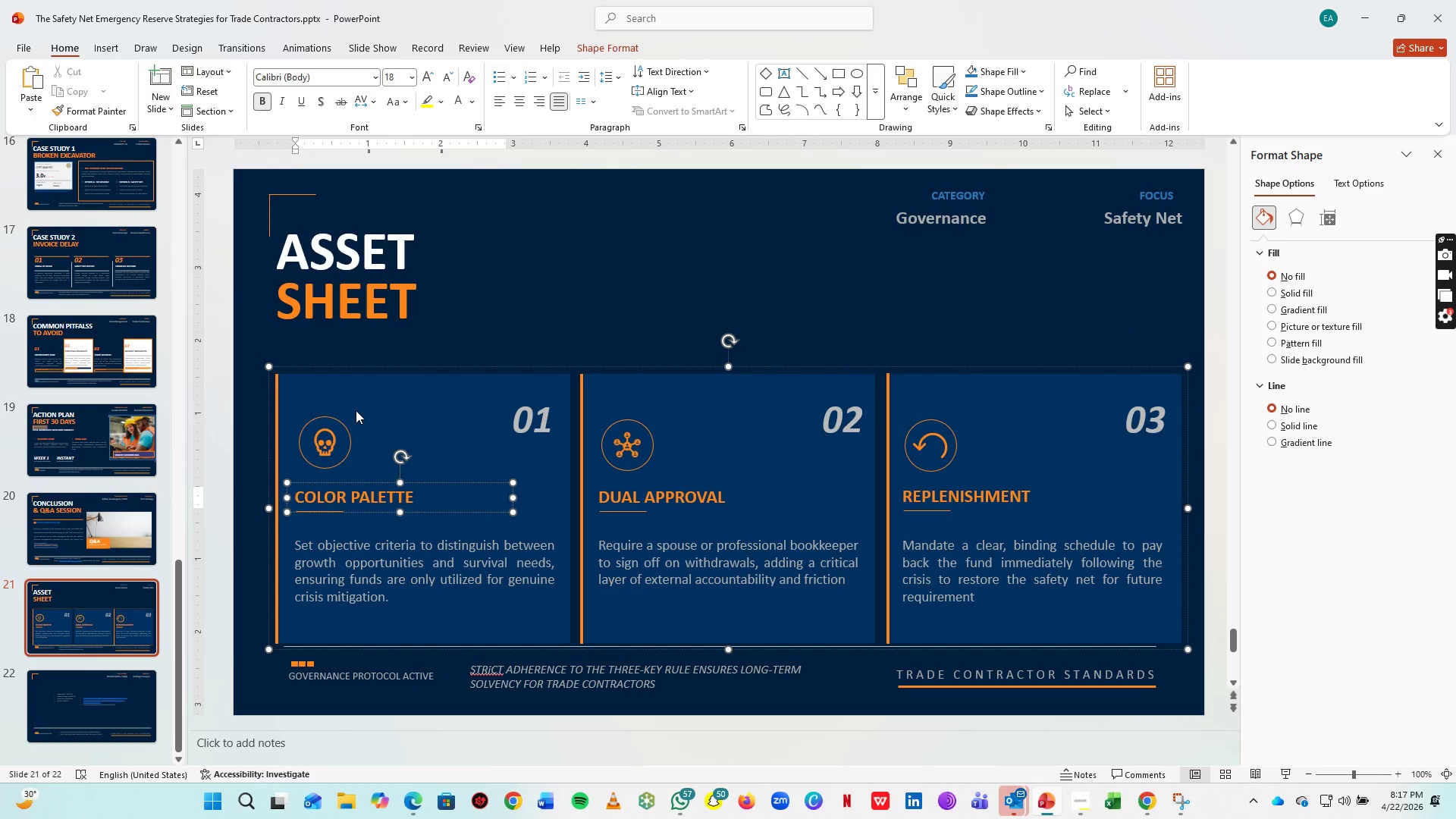 
key(Alt+AltLeft)
 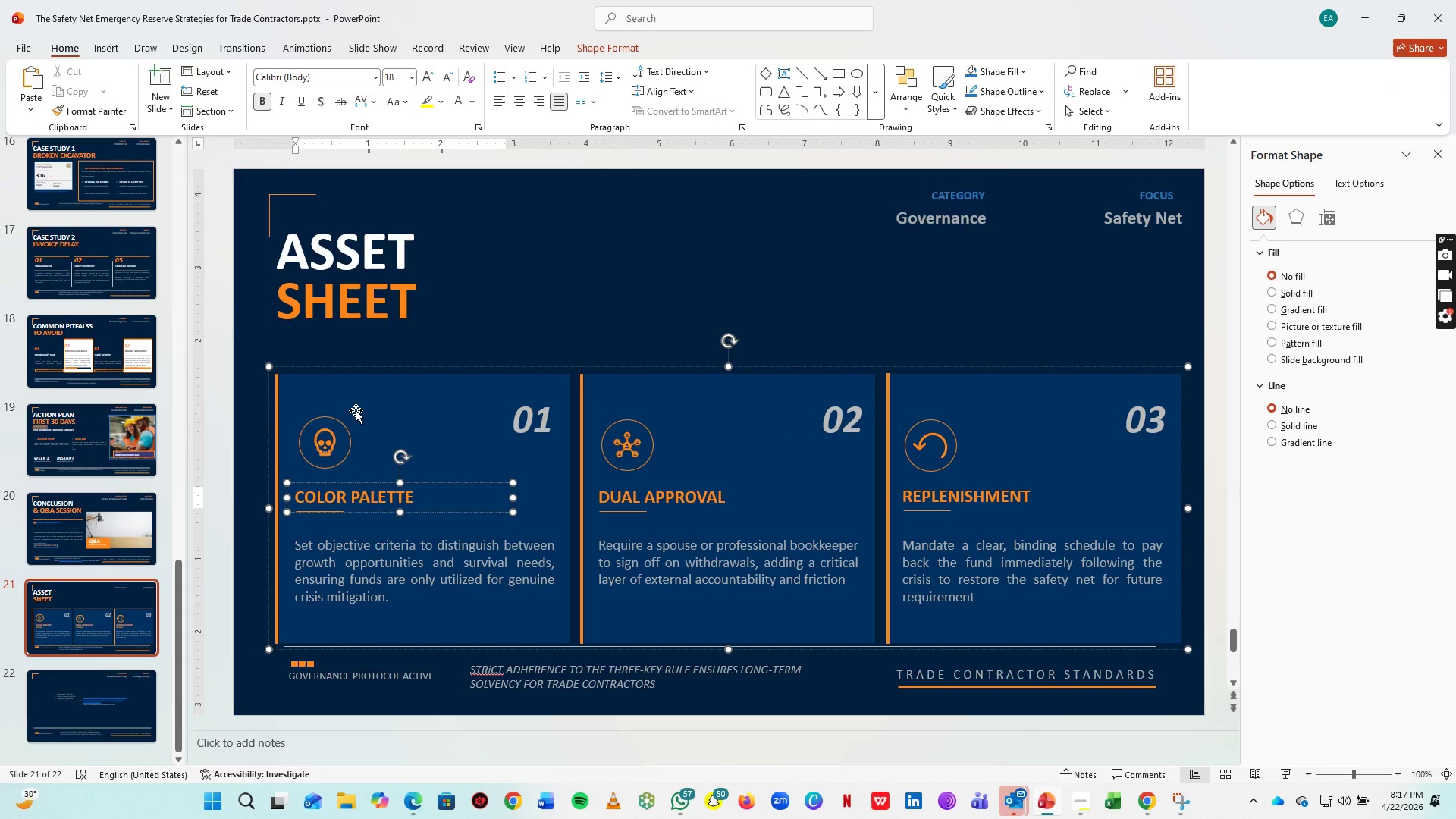 
key(Alt+Tab)
 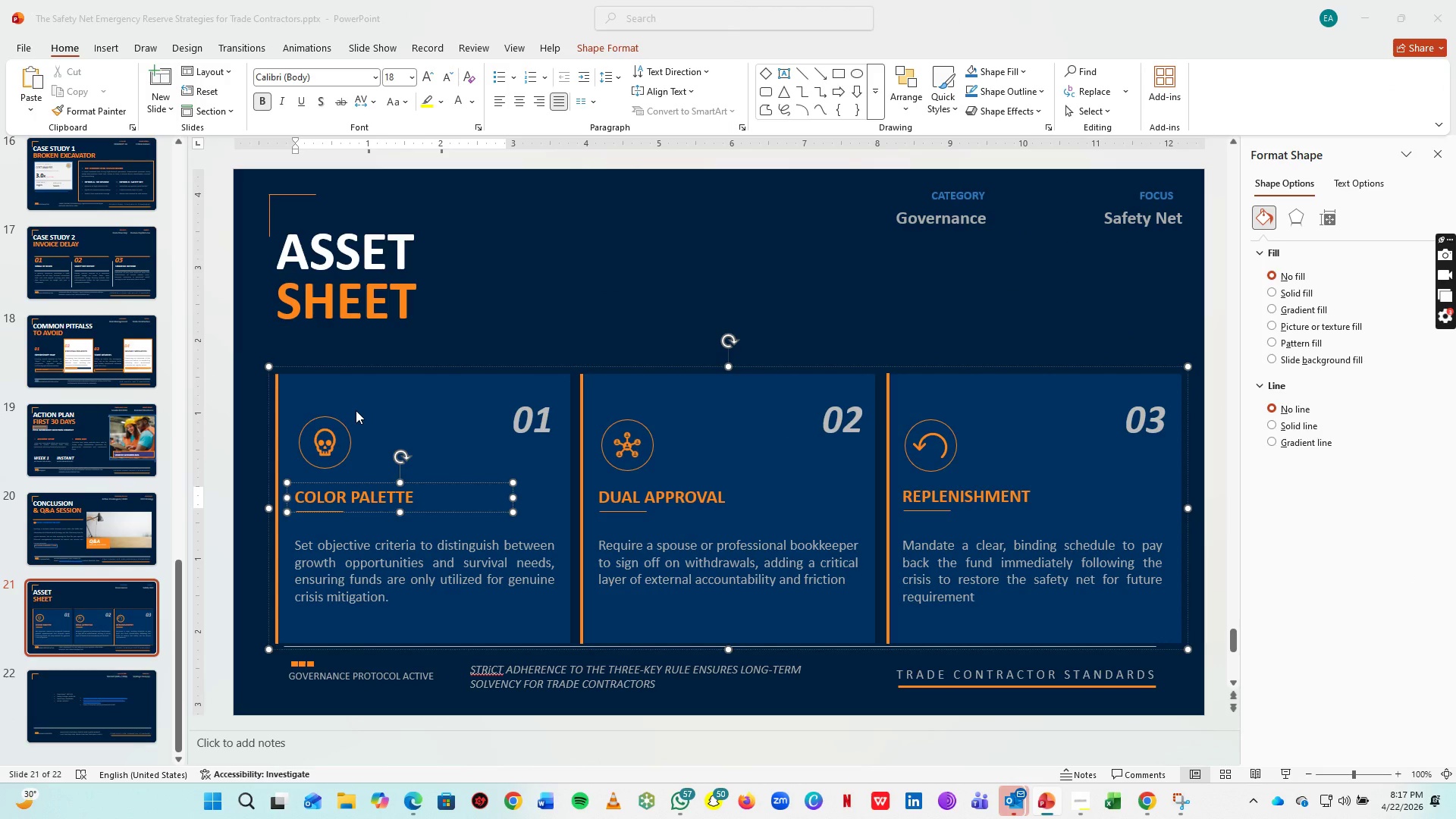 
key(Alt+AltLeft)
 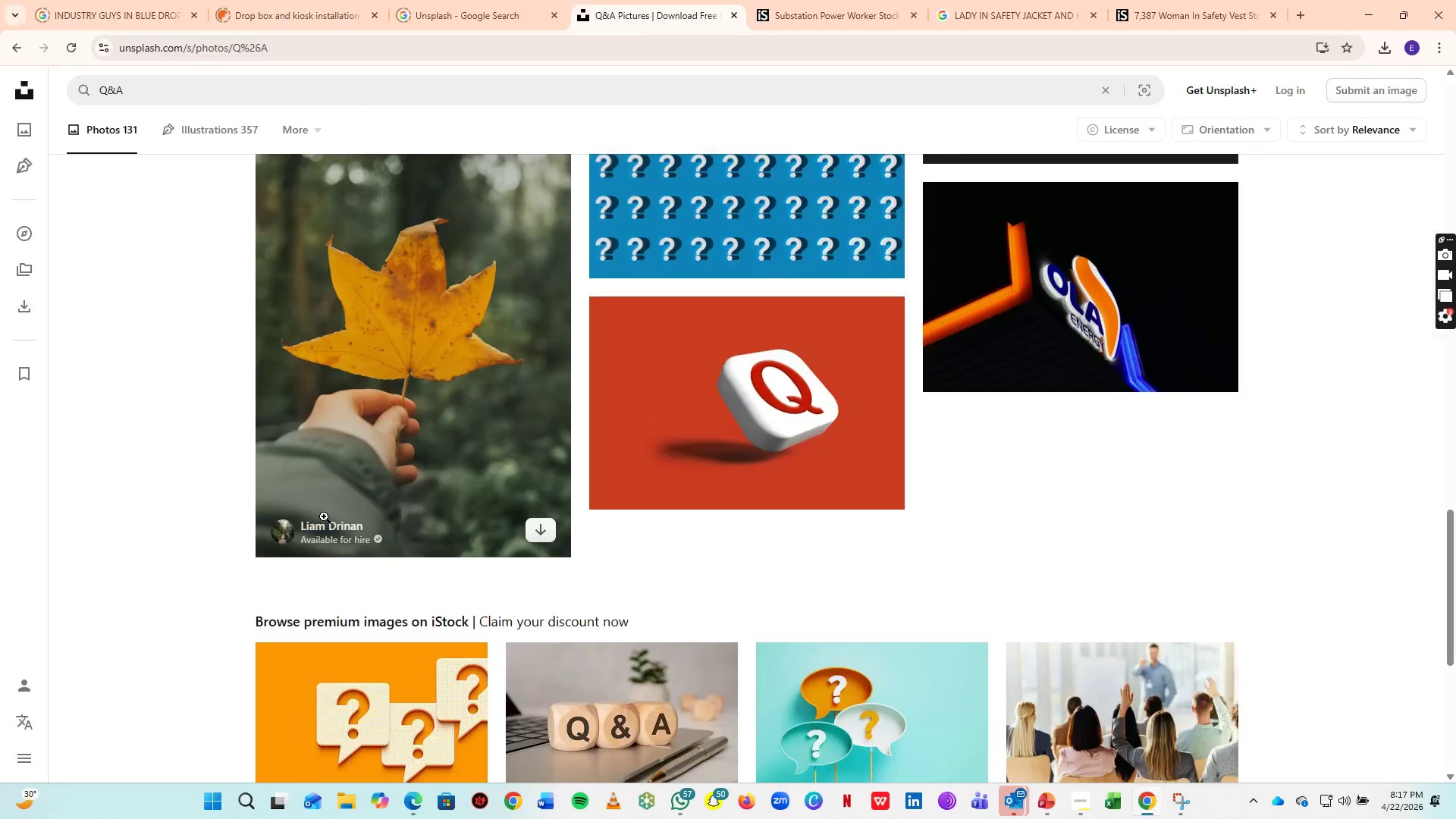 
key(Alt+Tab)
 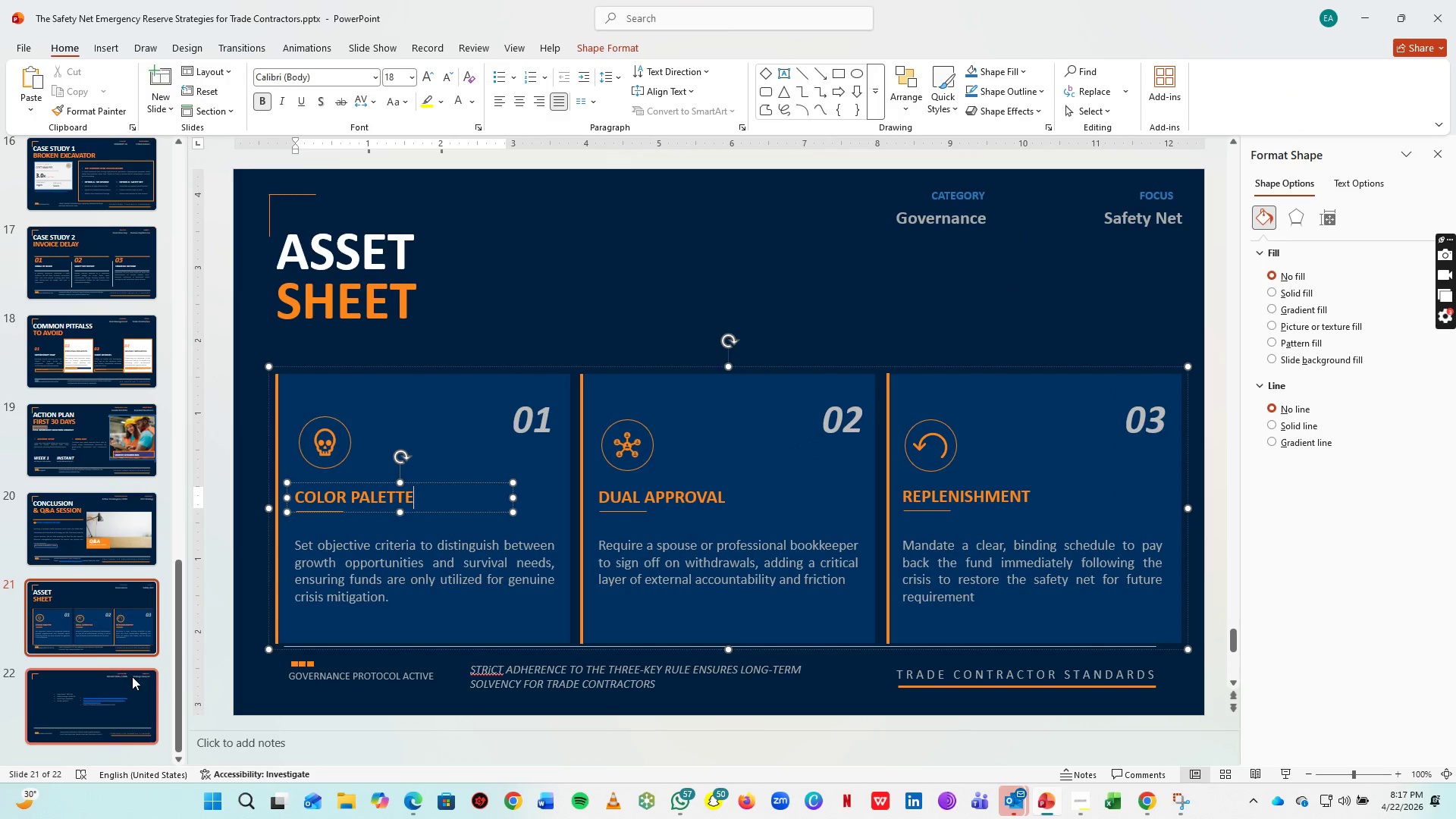 
left_click([131, 677])
 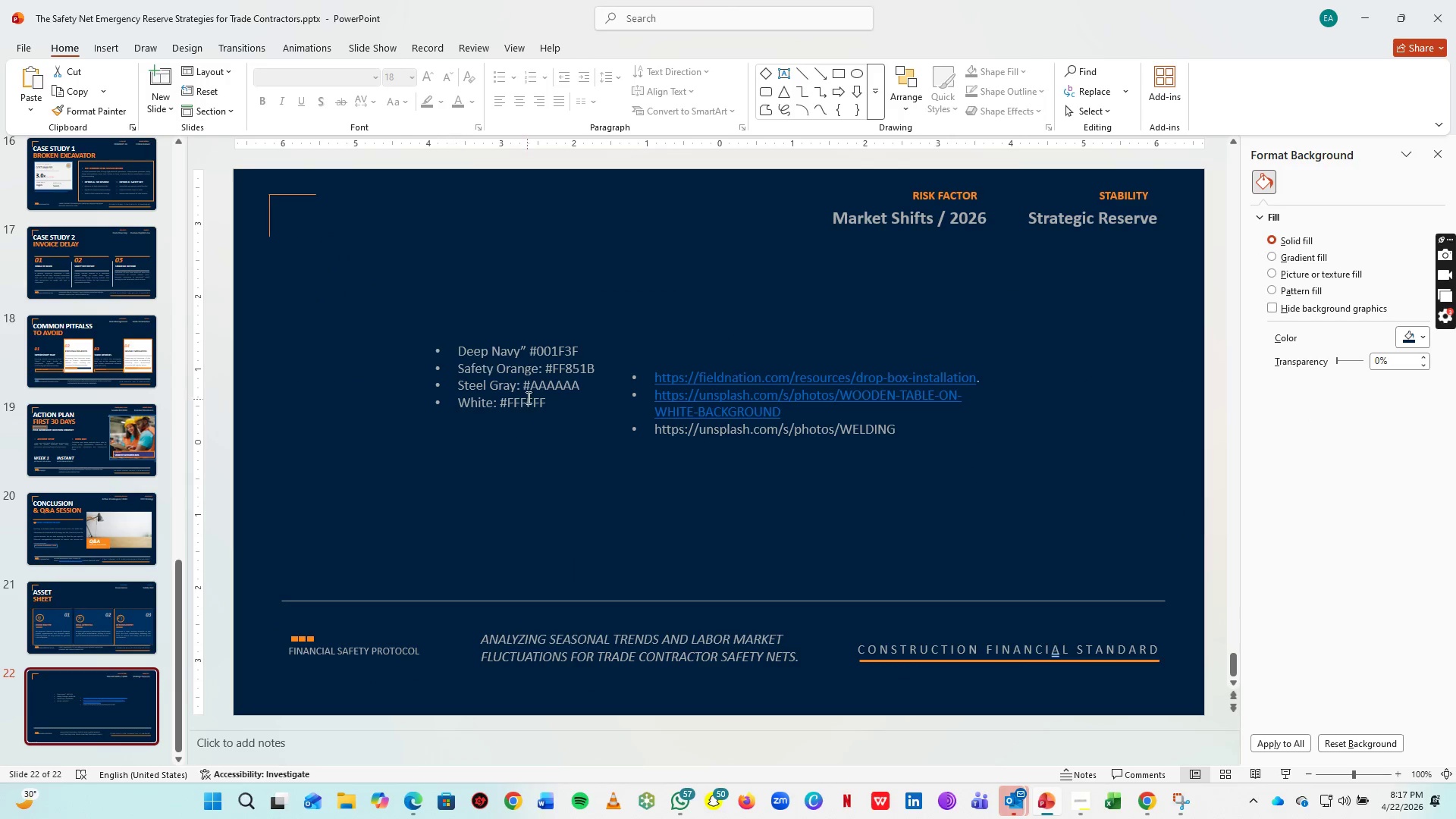 
left_click([527, 390])
 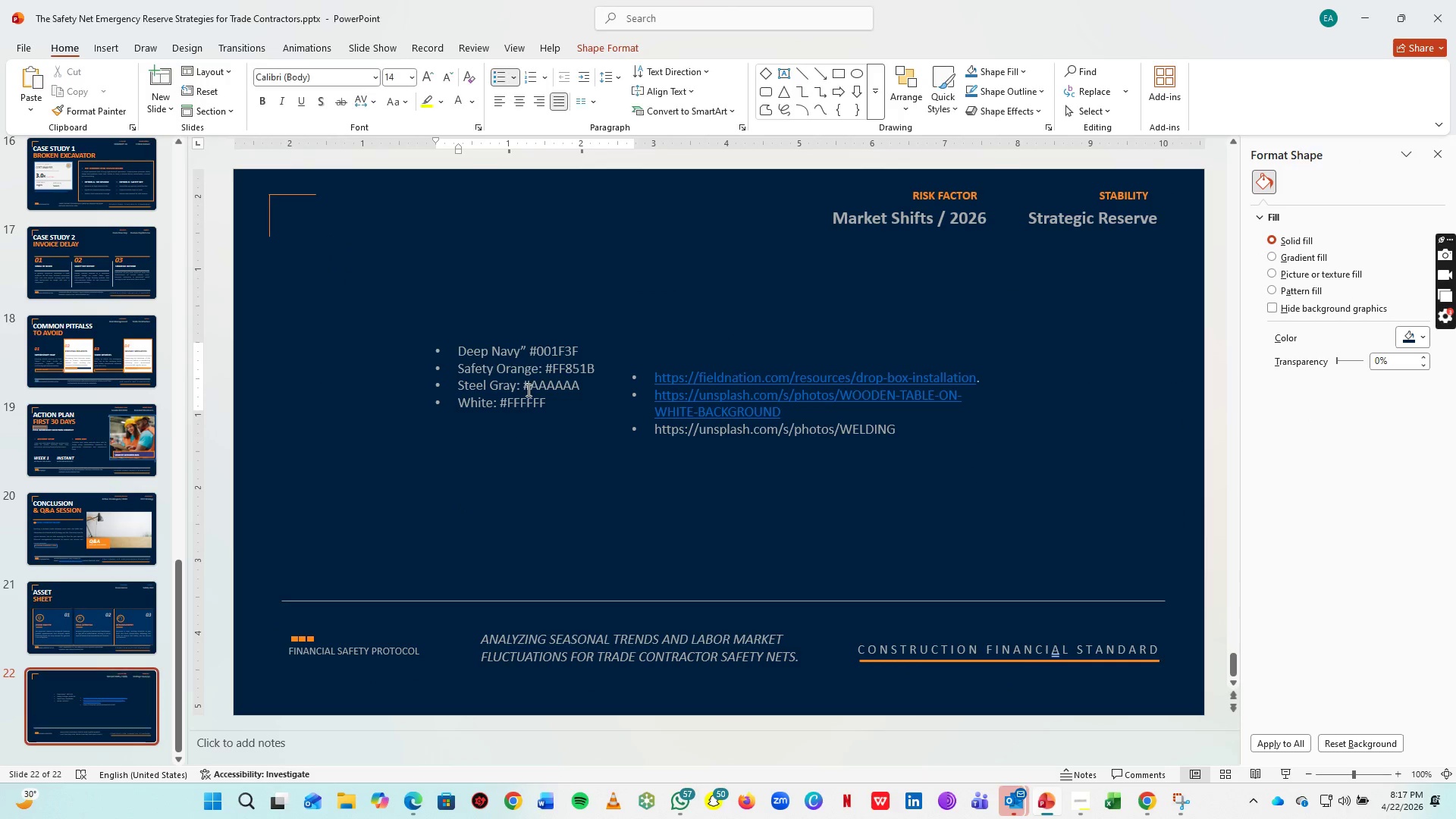 
key(Control+A)
 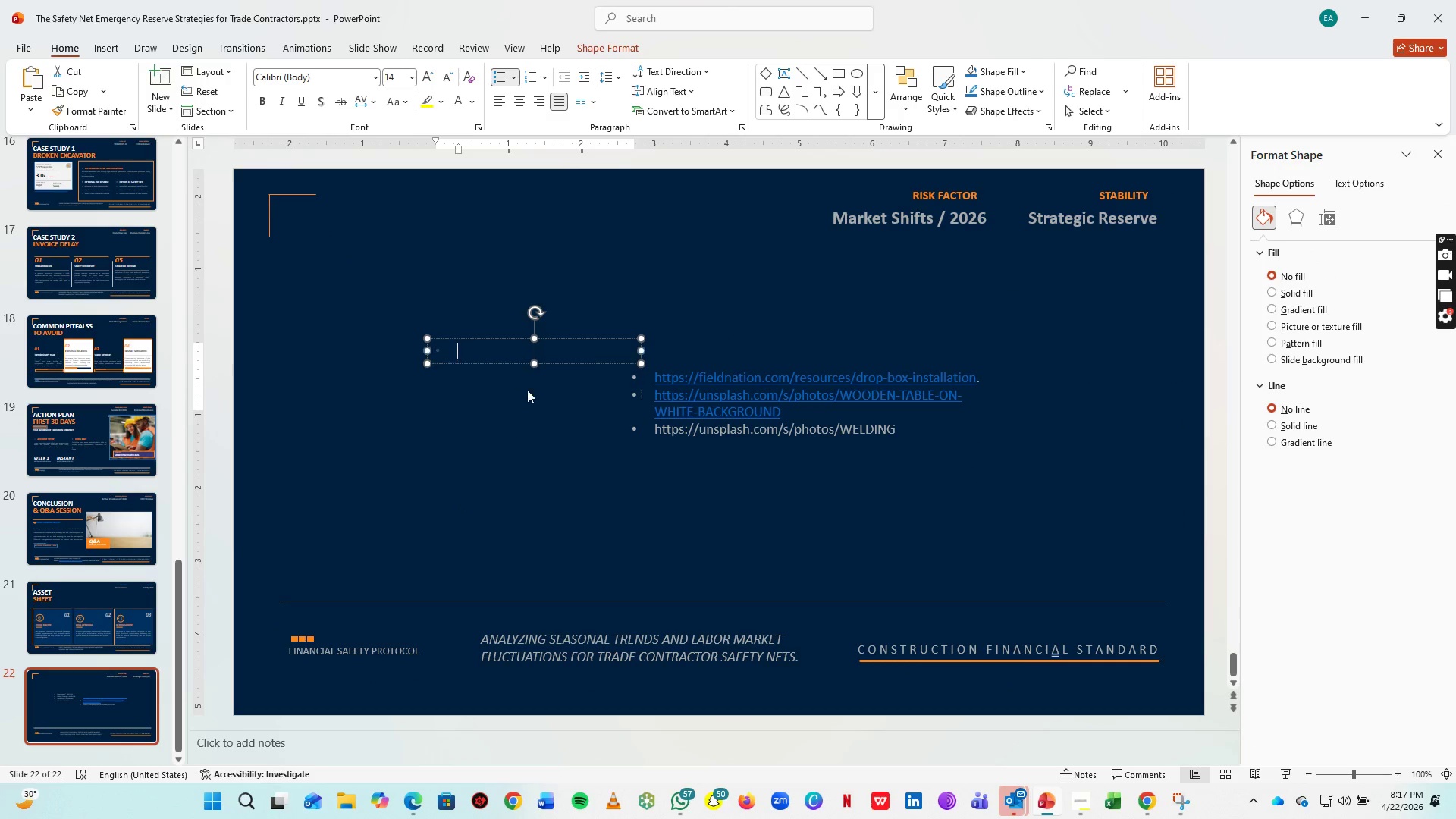 
key(Control+X)
 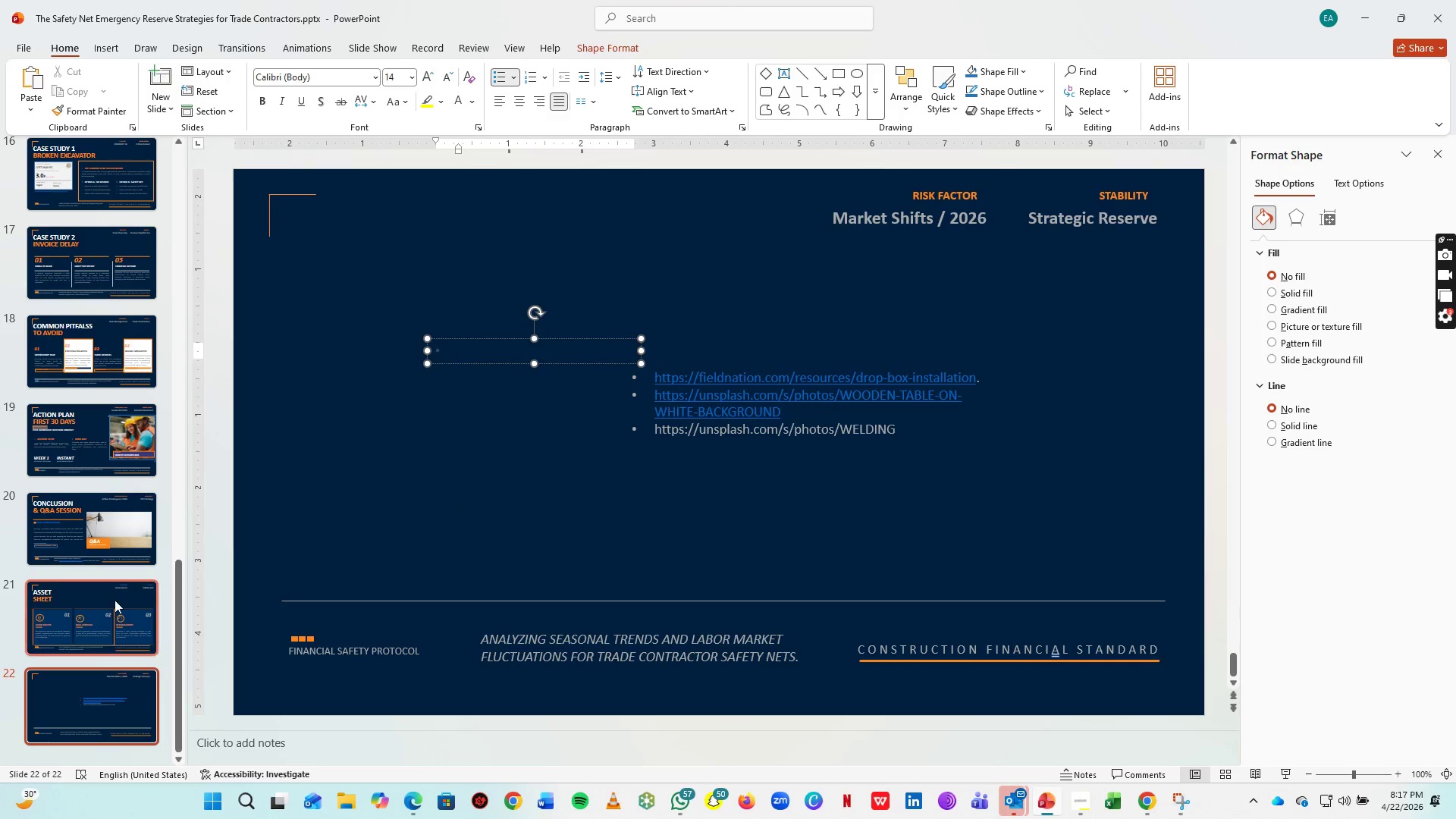 
left_click([111, 601])
 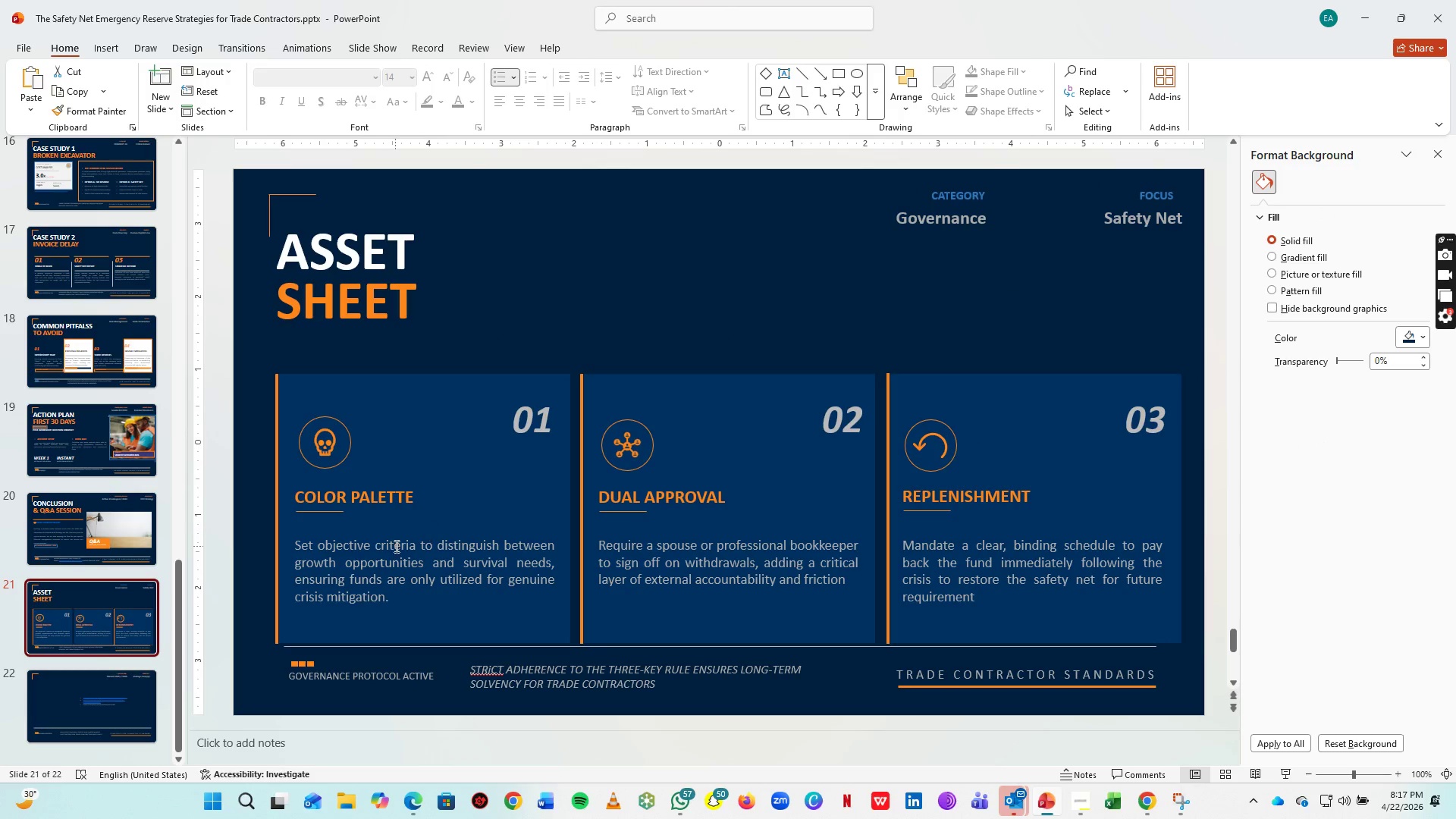 
left_click([403, 536])
 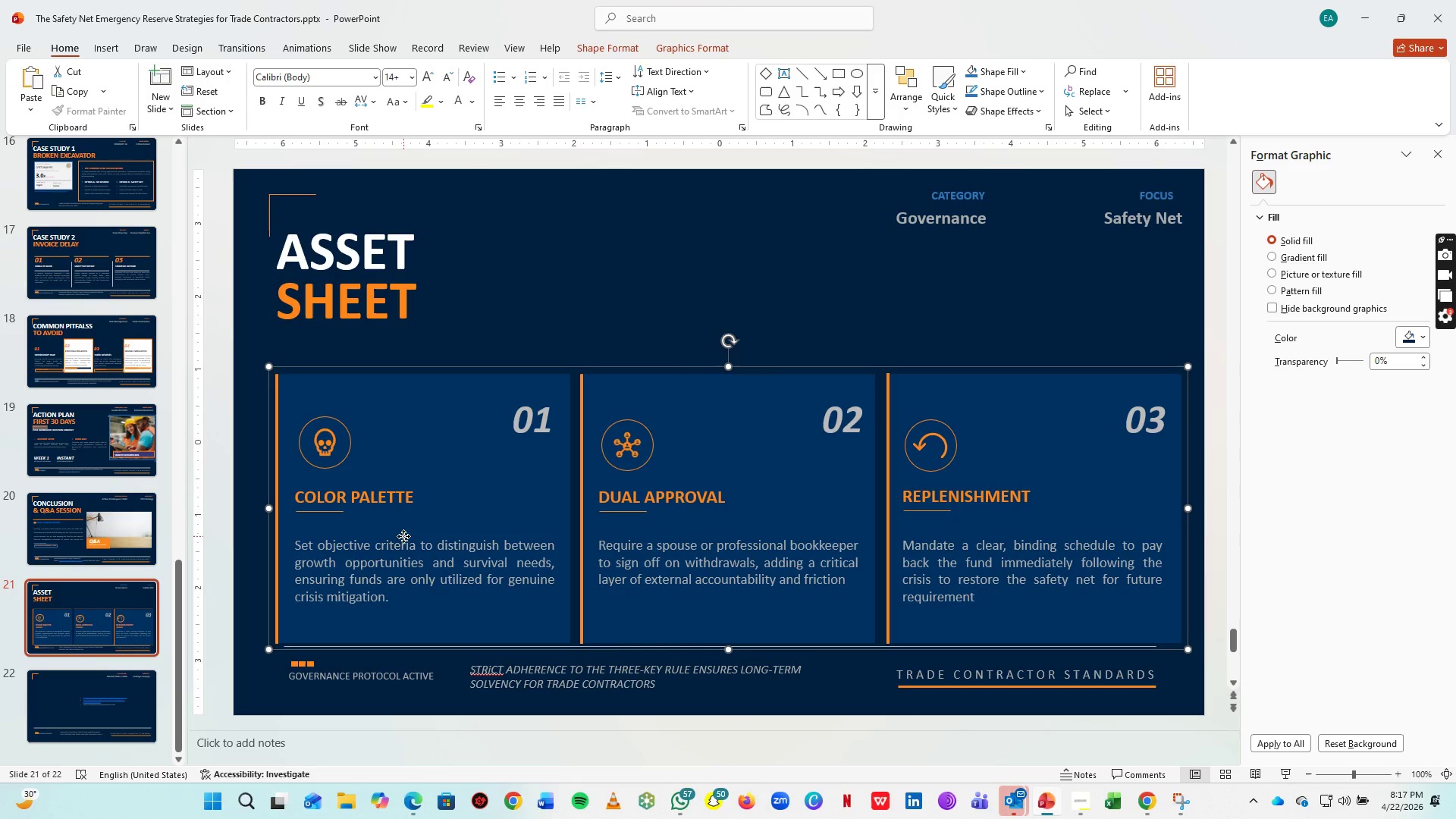 
hold_key(key=ControlLeft, duration=0.33)
 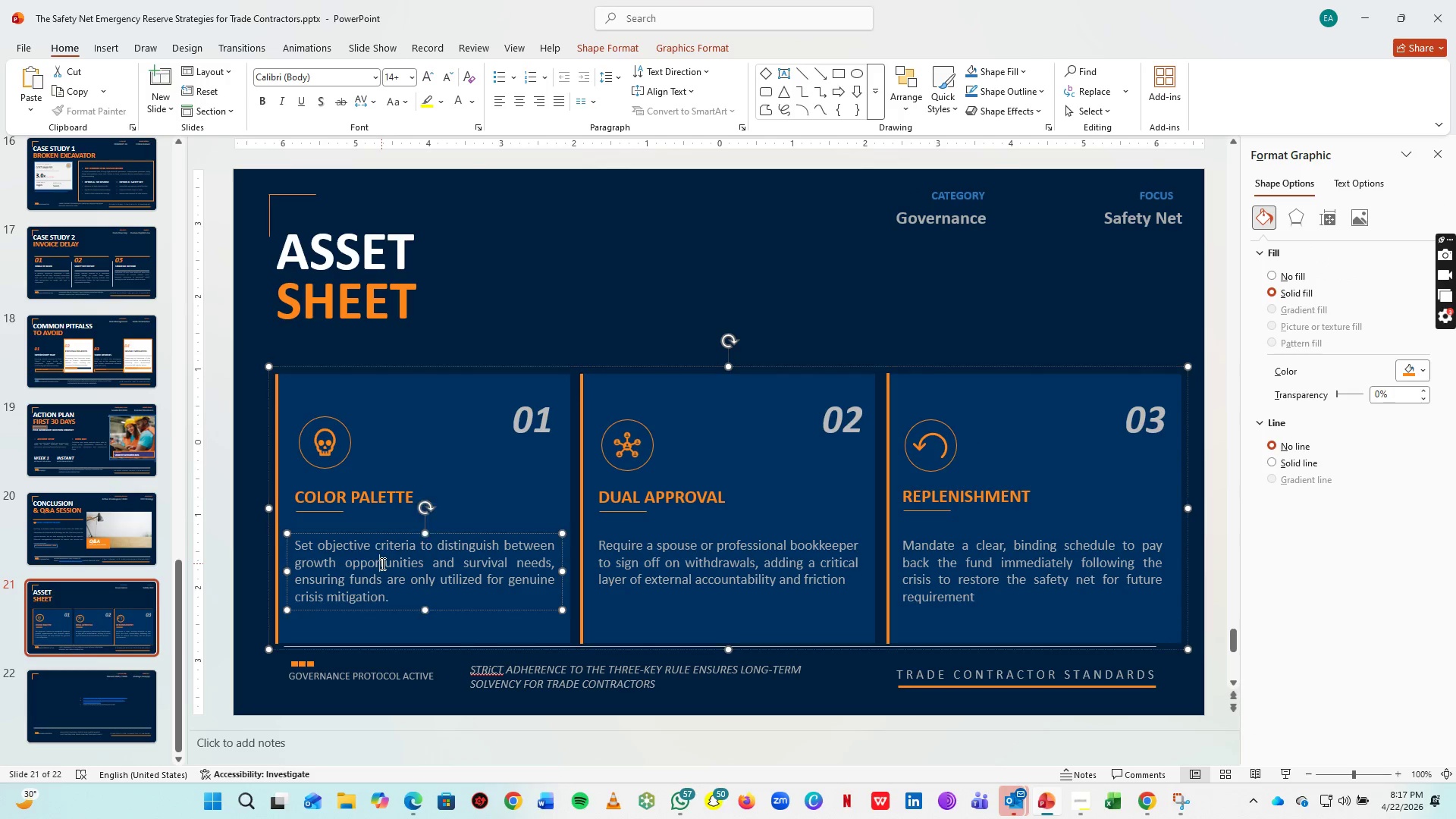 
left_click([381, 563])
 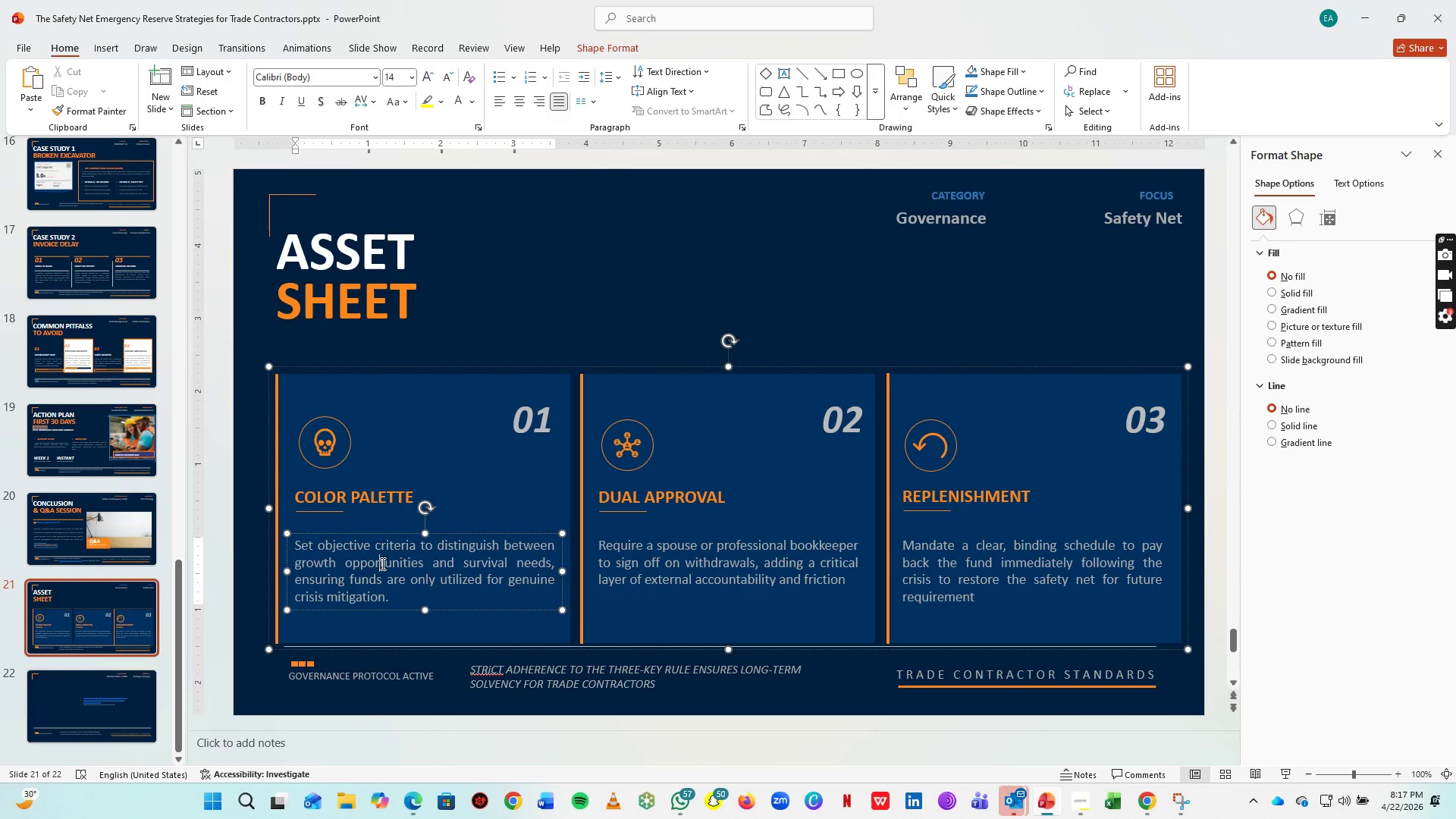 
key(Control+A)
 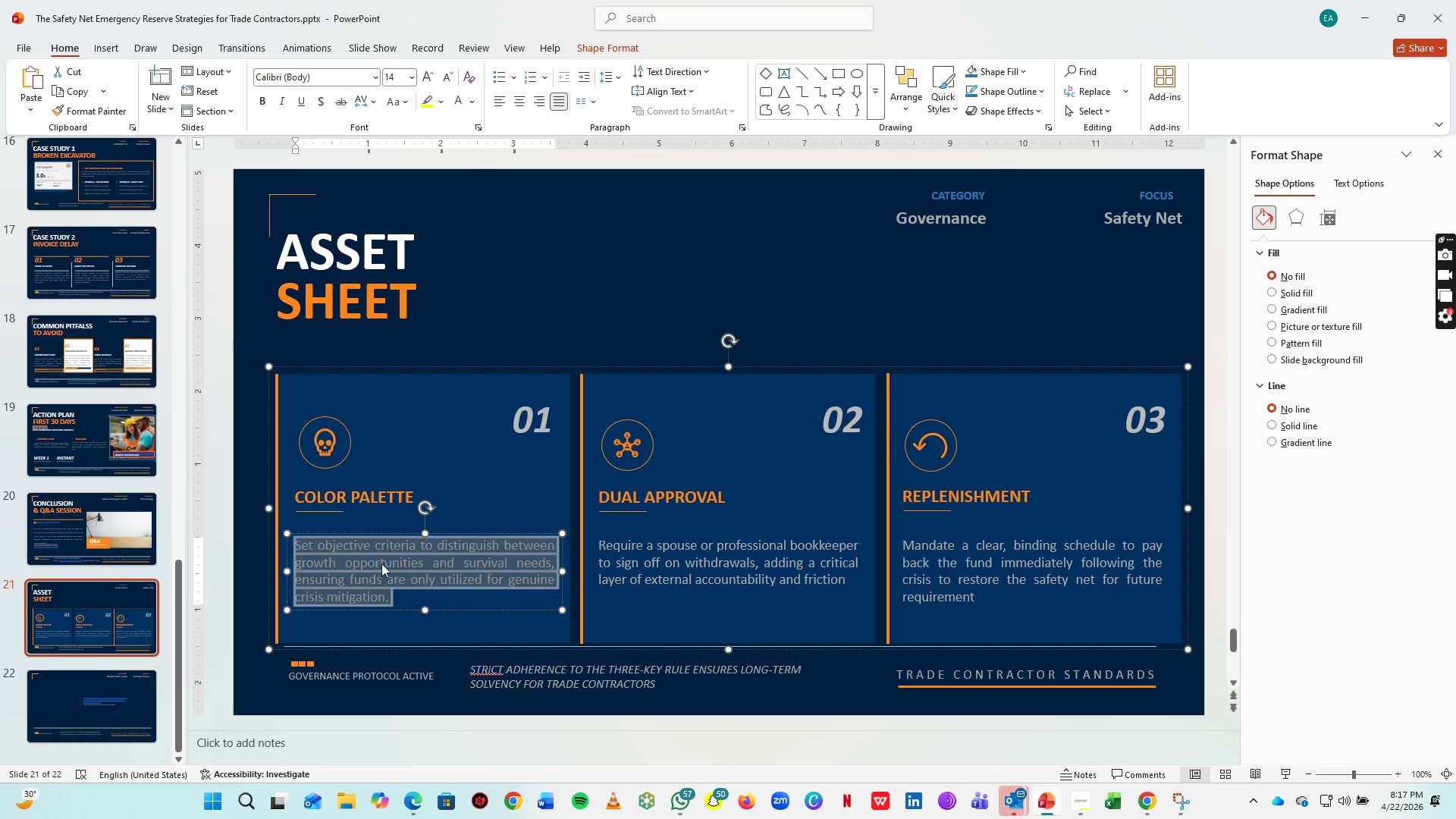 
key(Control+V)
 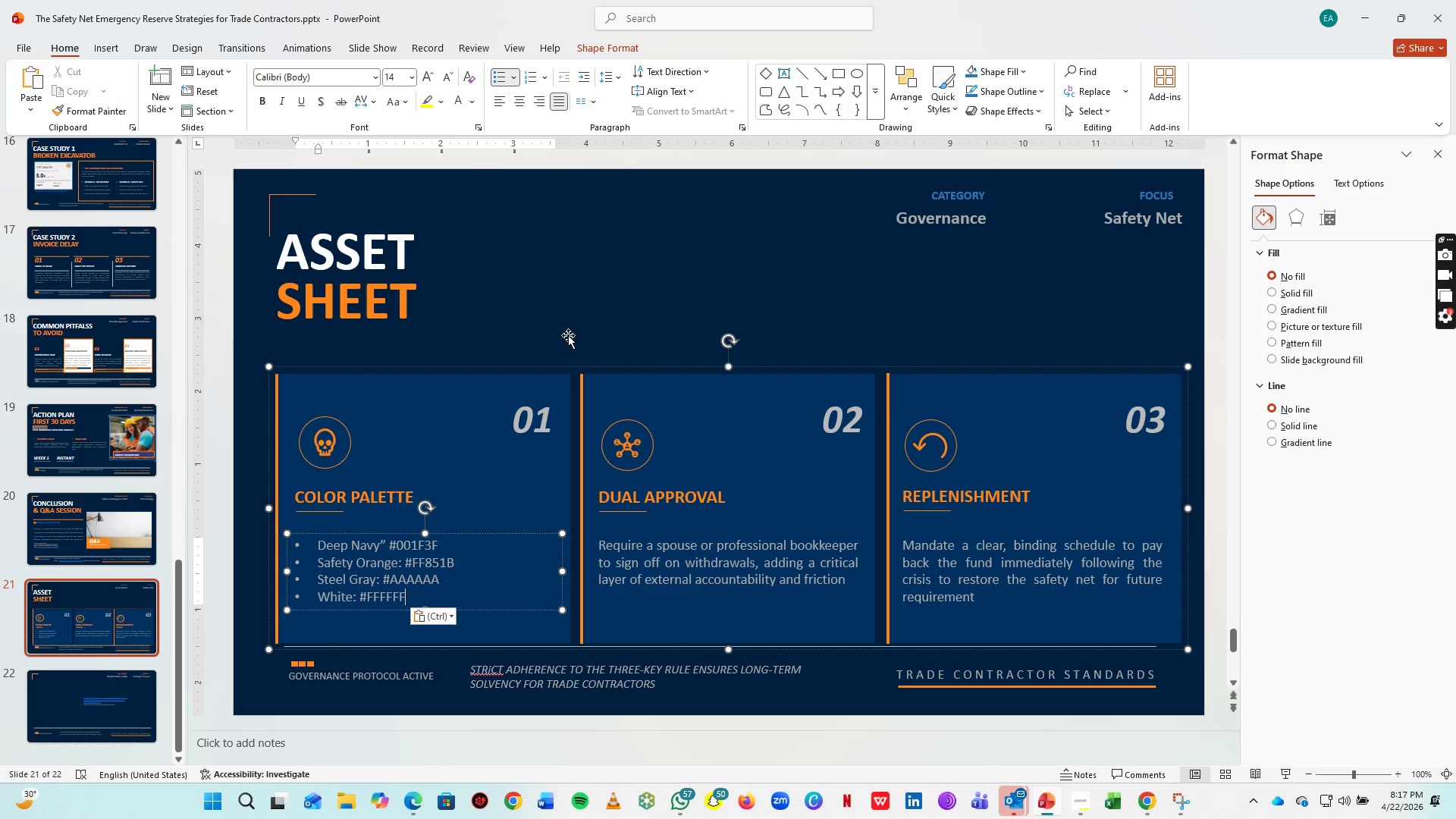 
key(Control+A)
 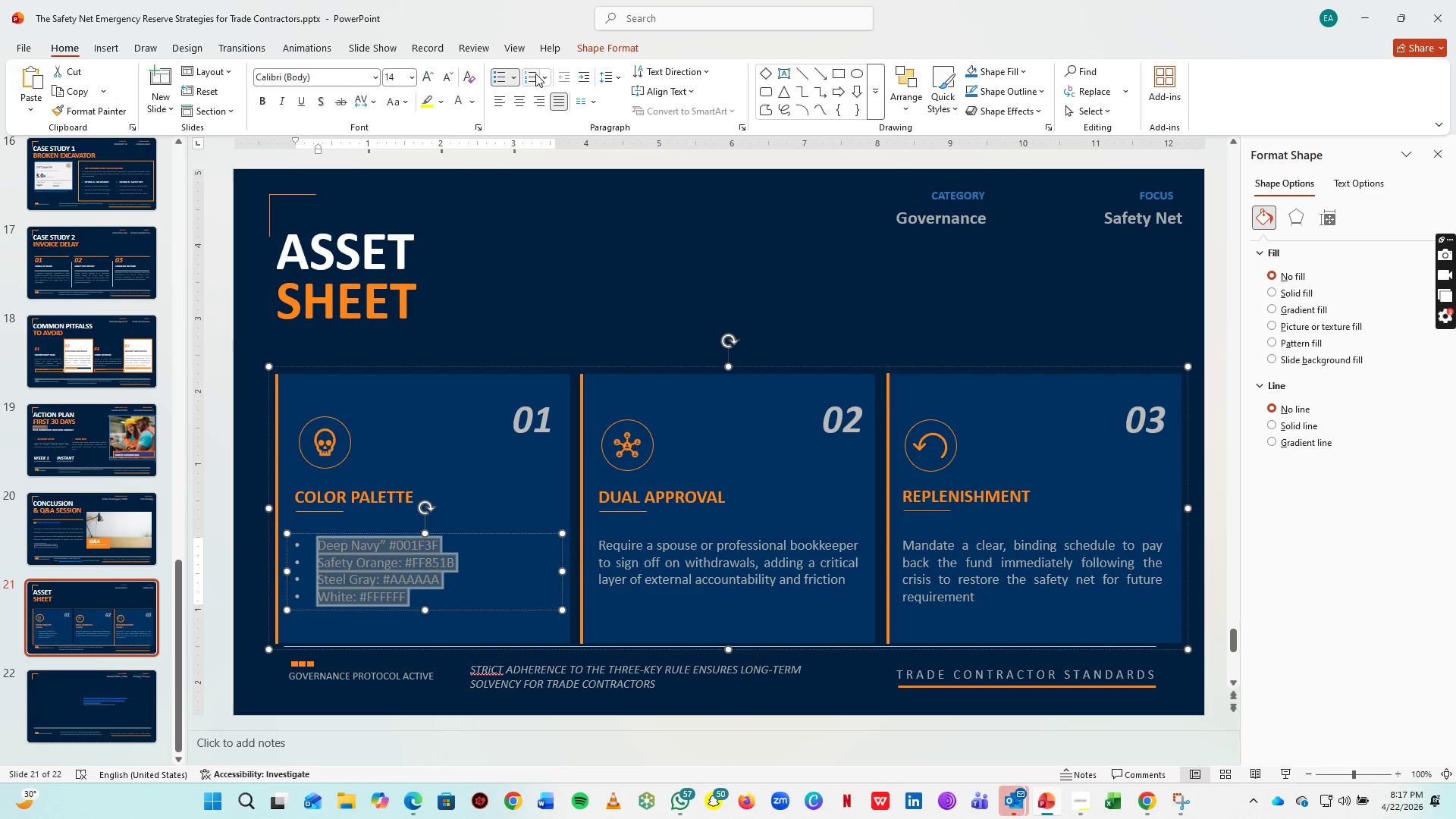 
left_click([535, 74])
 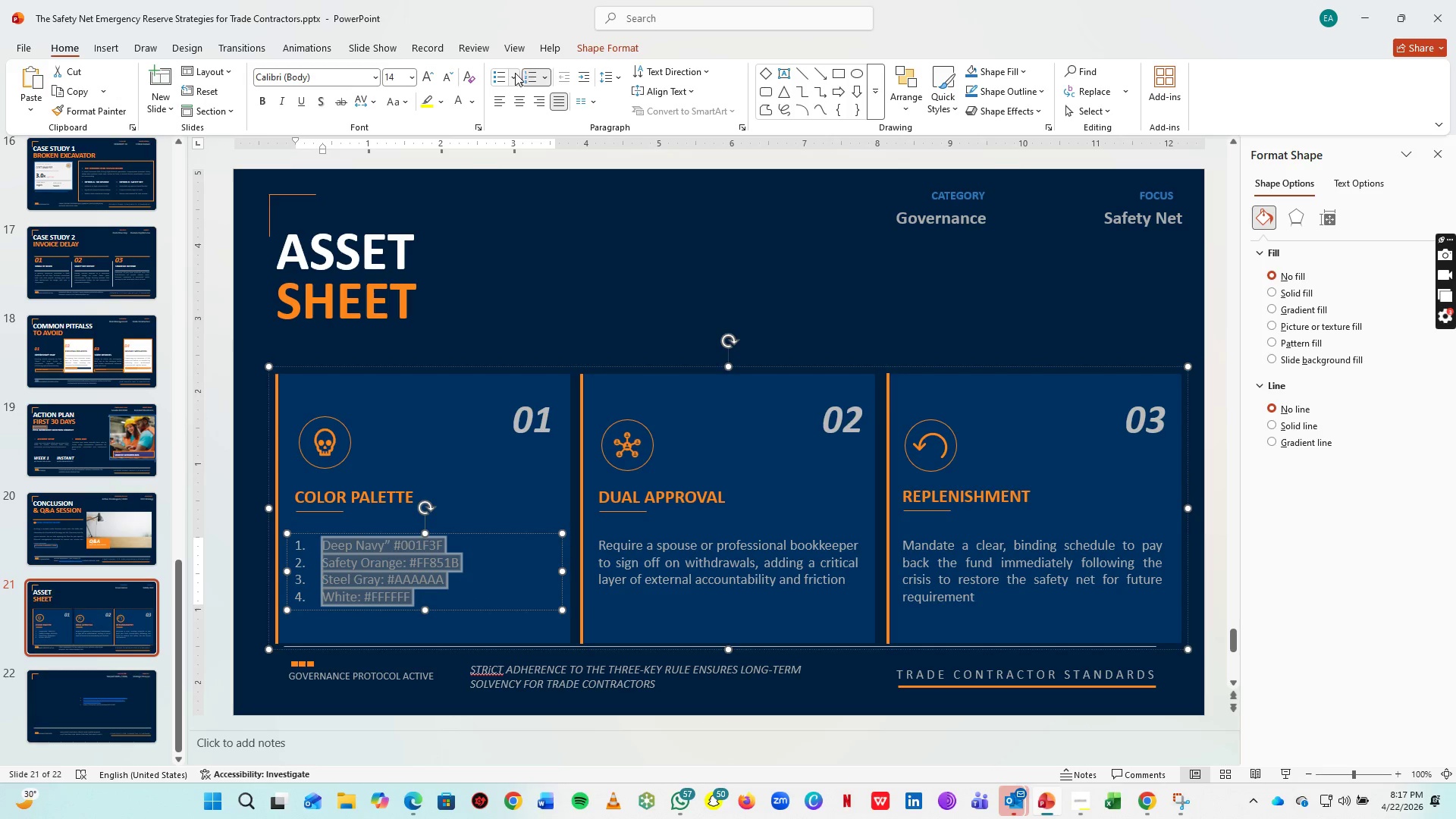 
left_click([494, 73])
 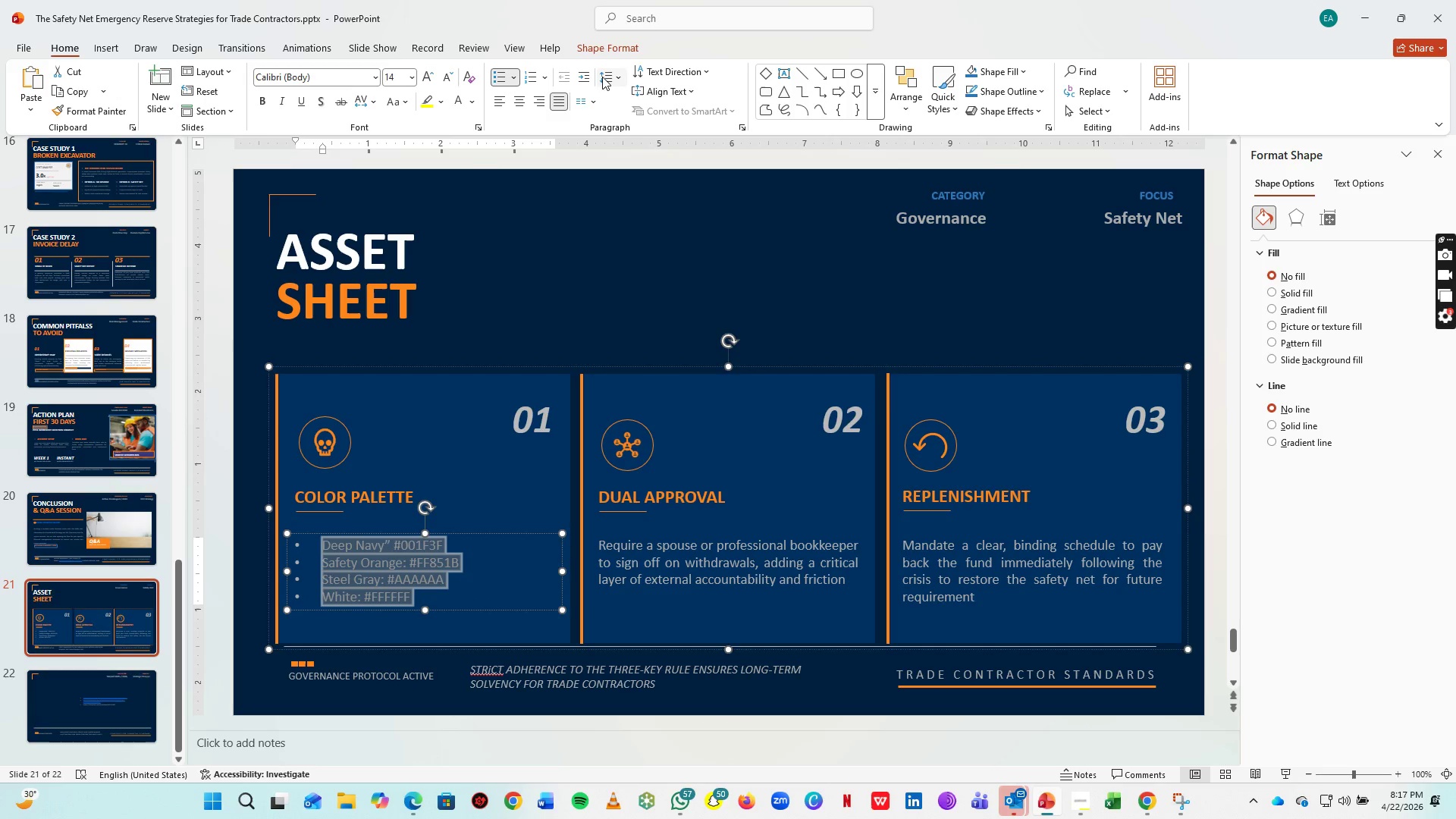 
left_click([615, 76])
 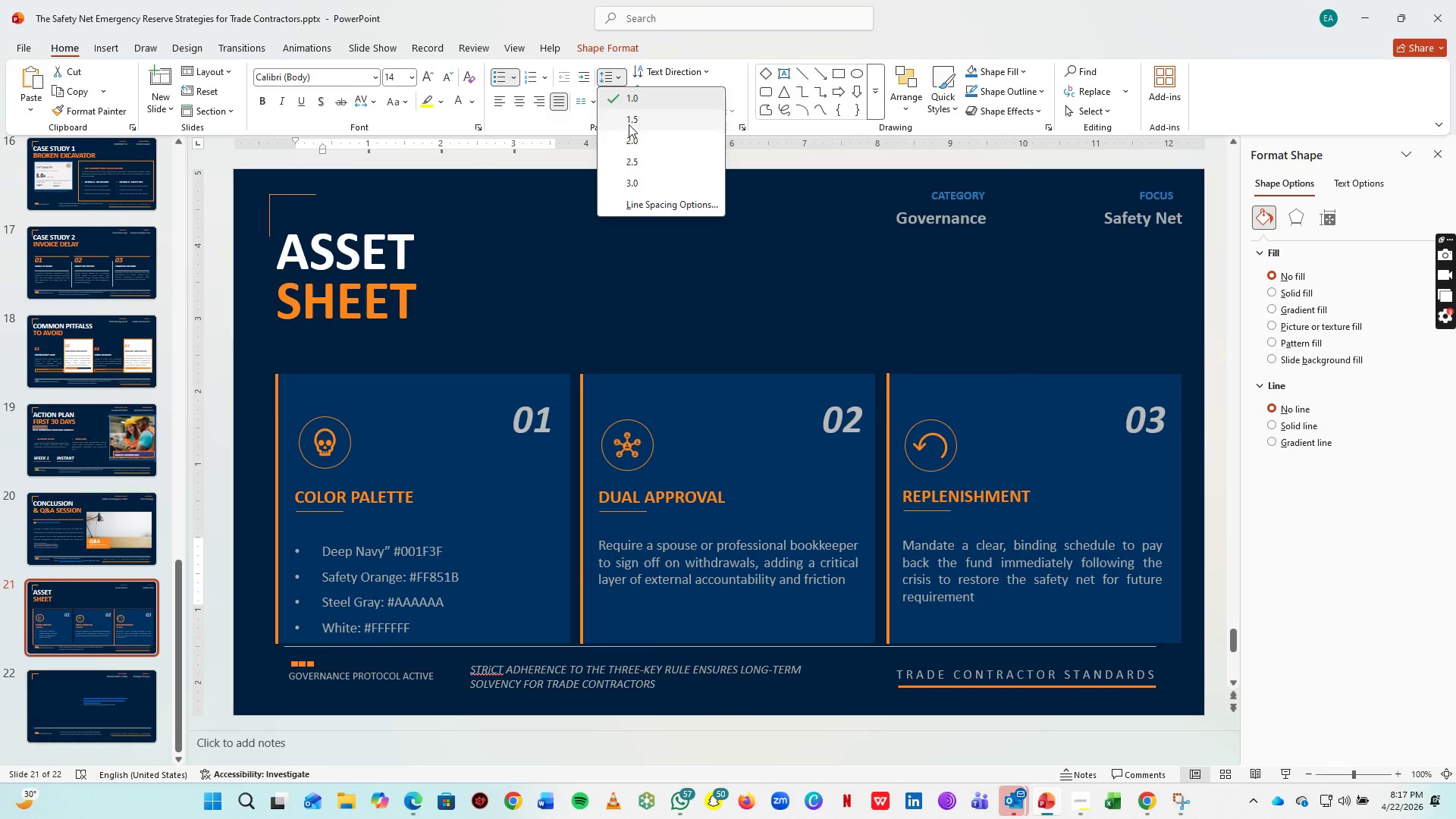 
left_click([629, 124])
 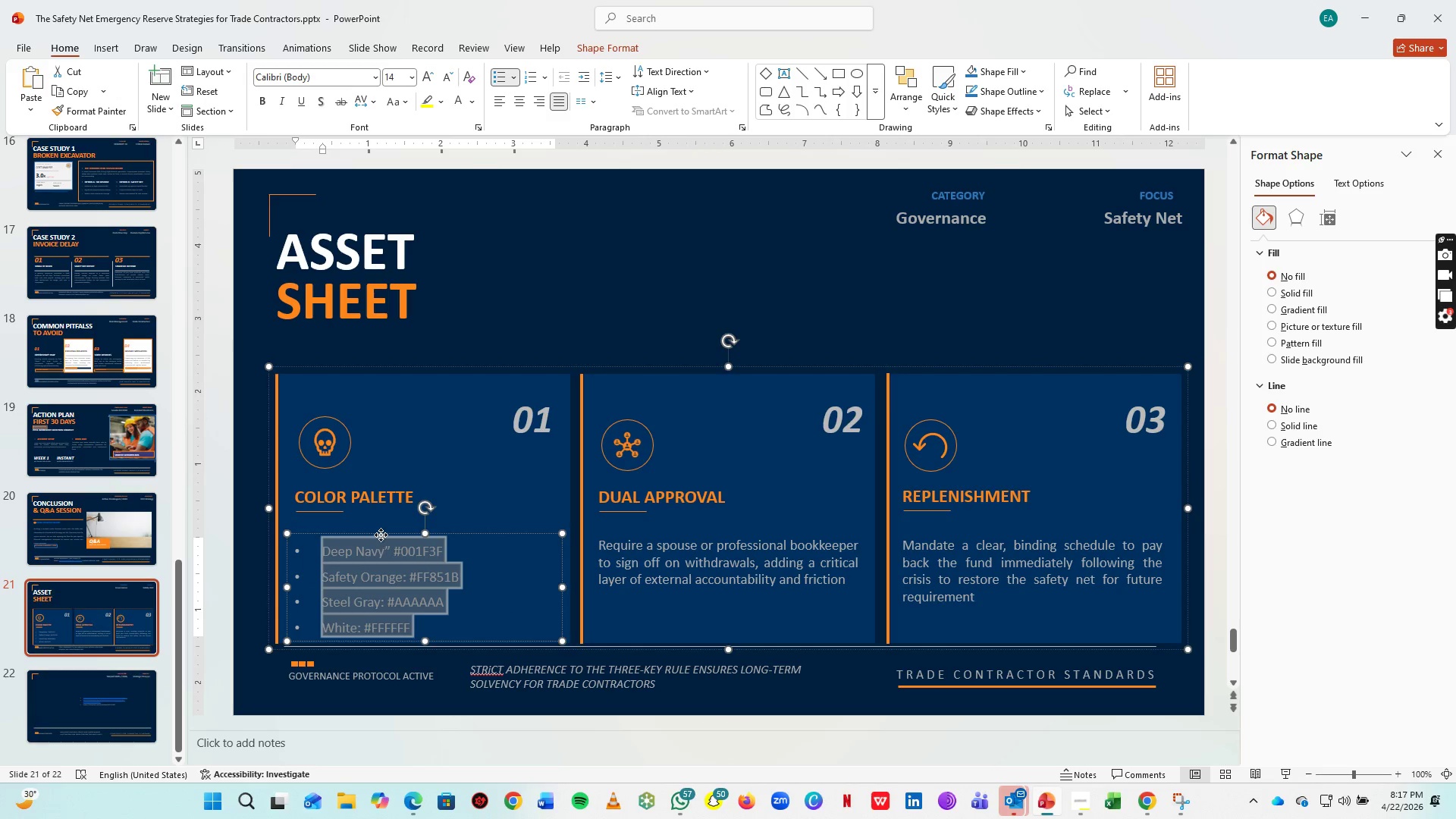 
left_click_drag(start_coordinate=[381, 535], to_coordinate=[384, 517])
 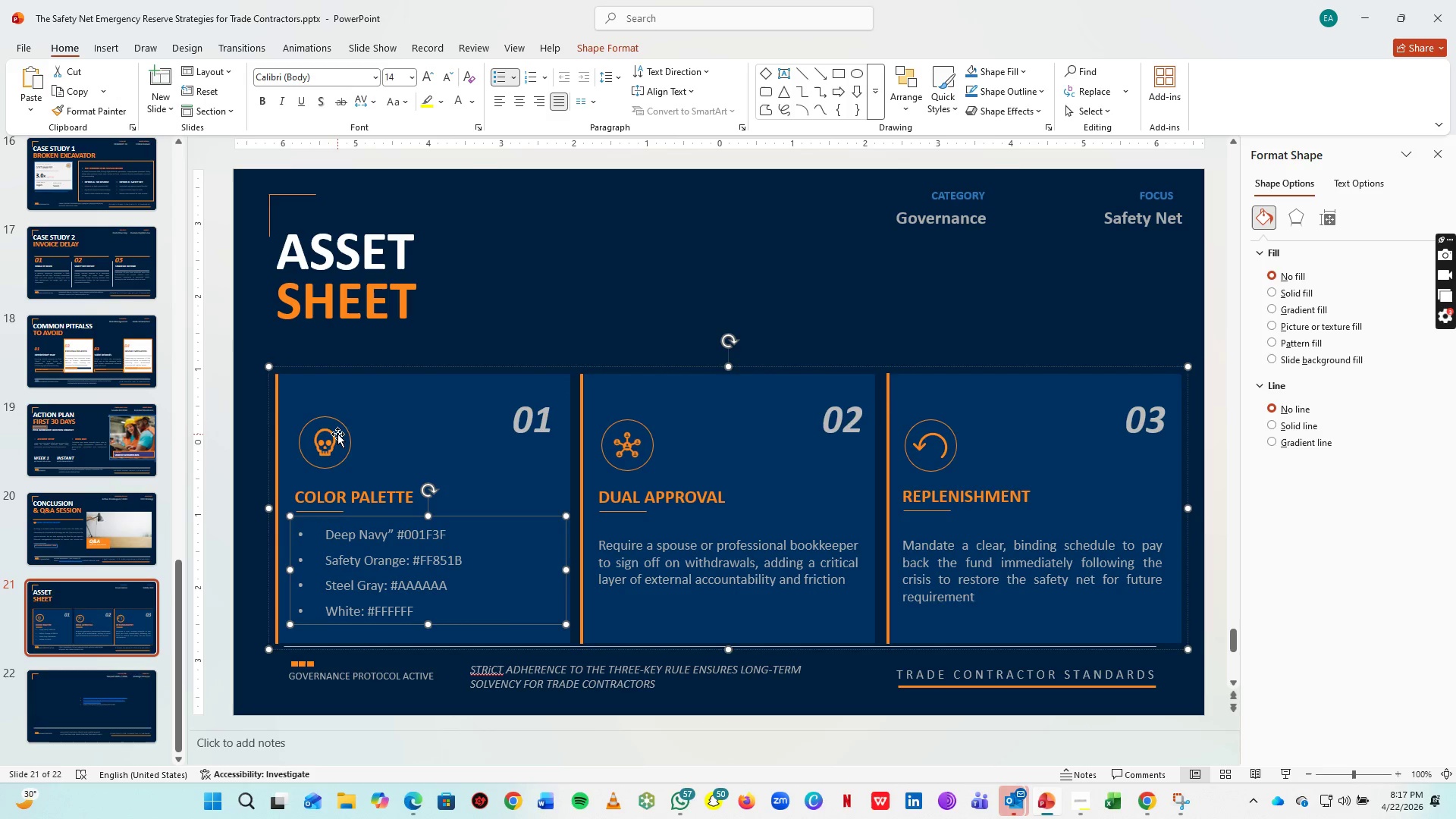 
left_click([328, 440])
 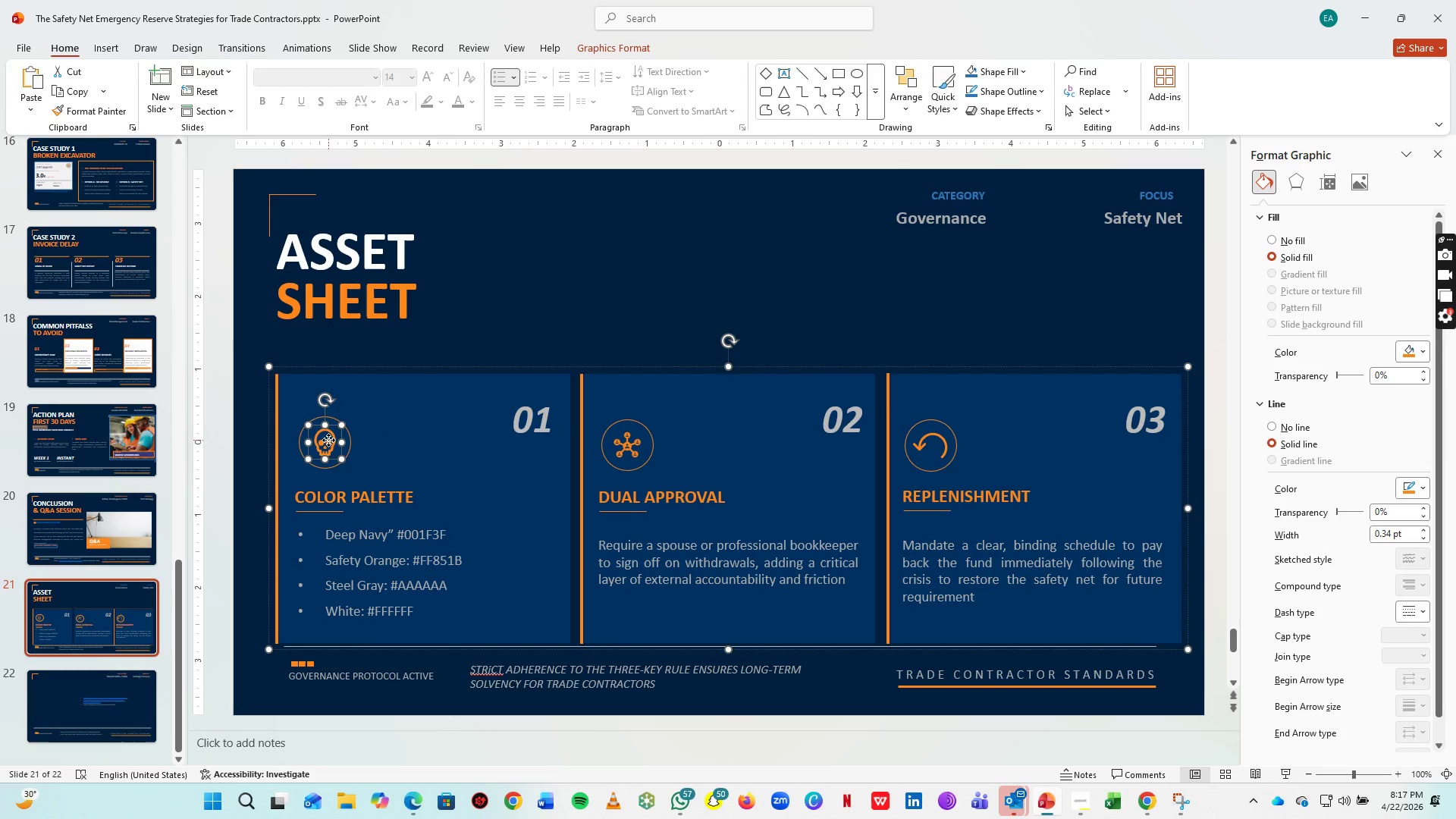 
left_click_drag(start_coordinate=[328, 440], to_coordinate=[344, 676])
 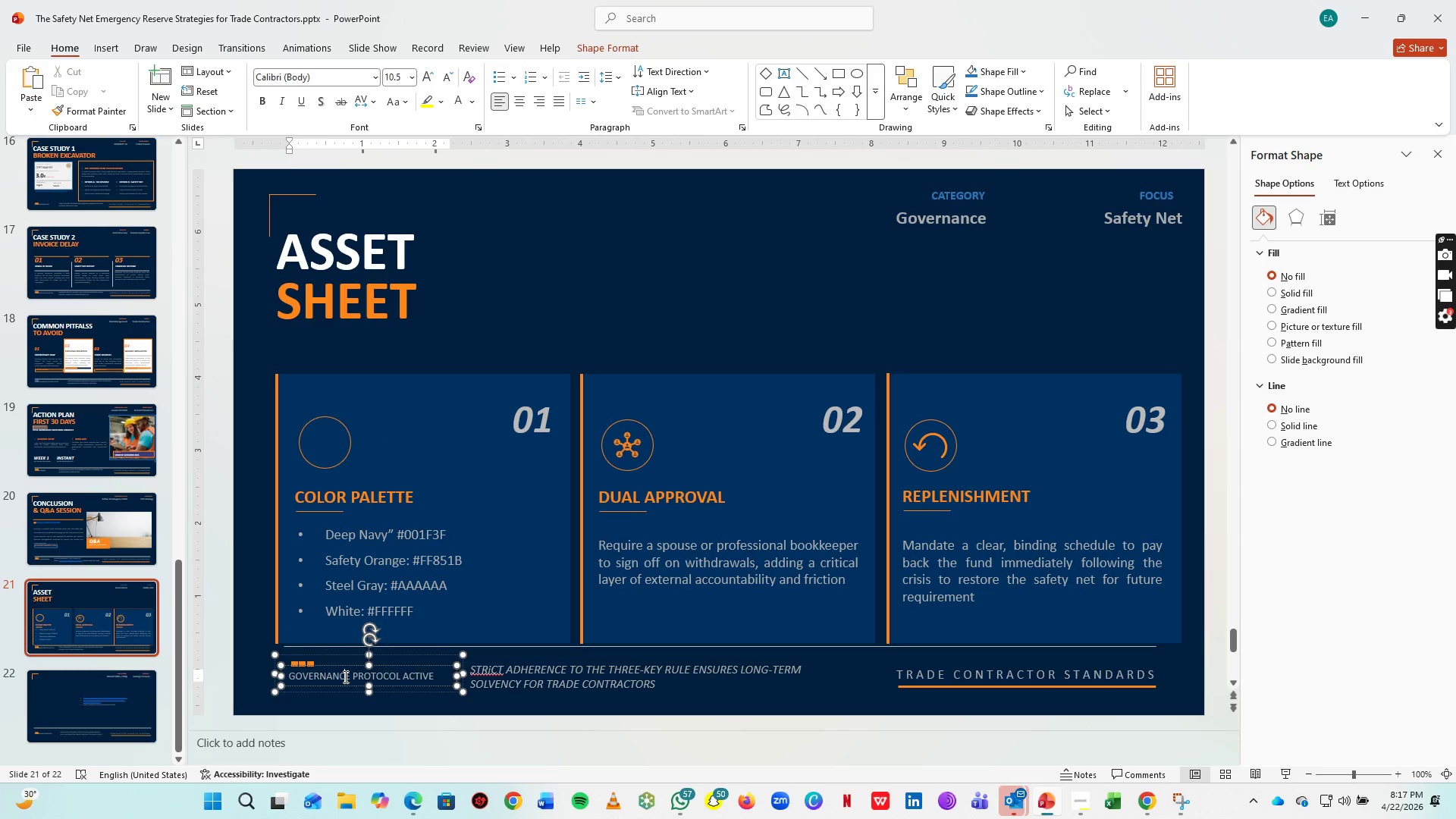 
key(Delete)
 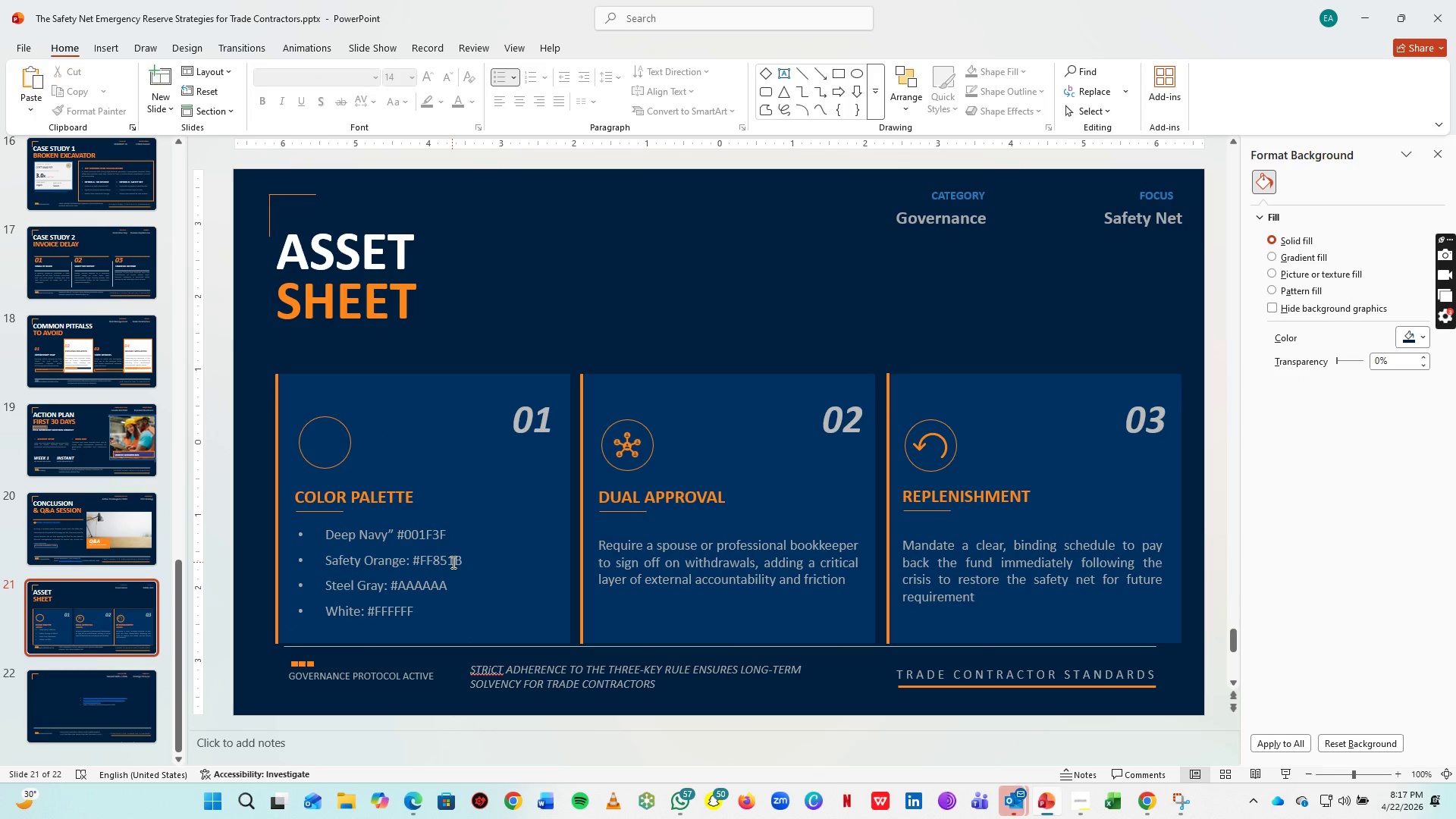 
left_click([344, 676])
 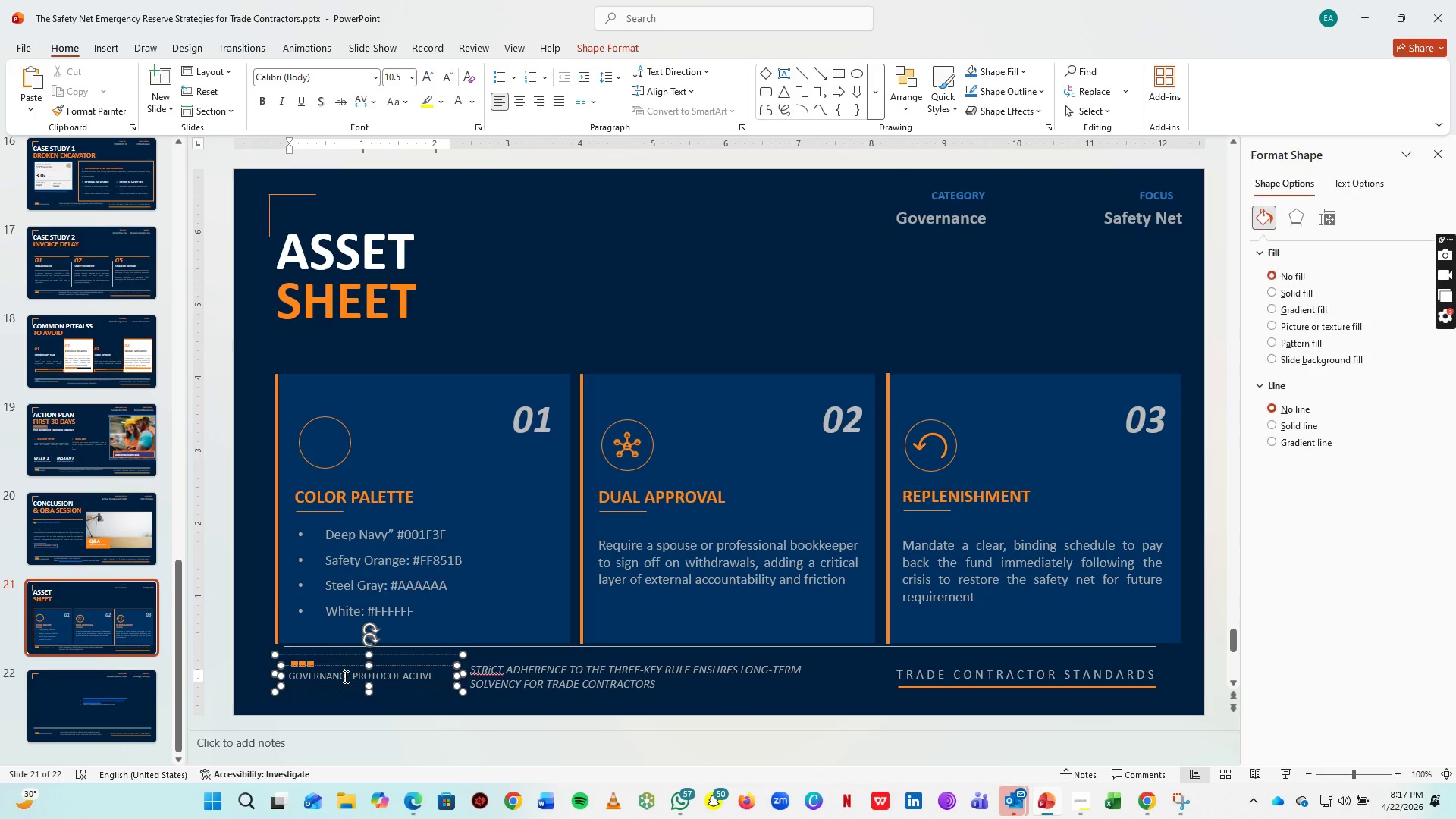 
key(Control+ControlLeft)
 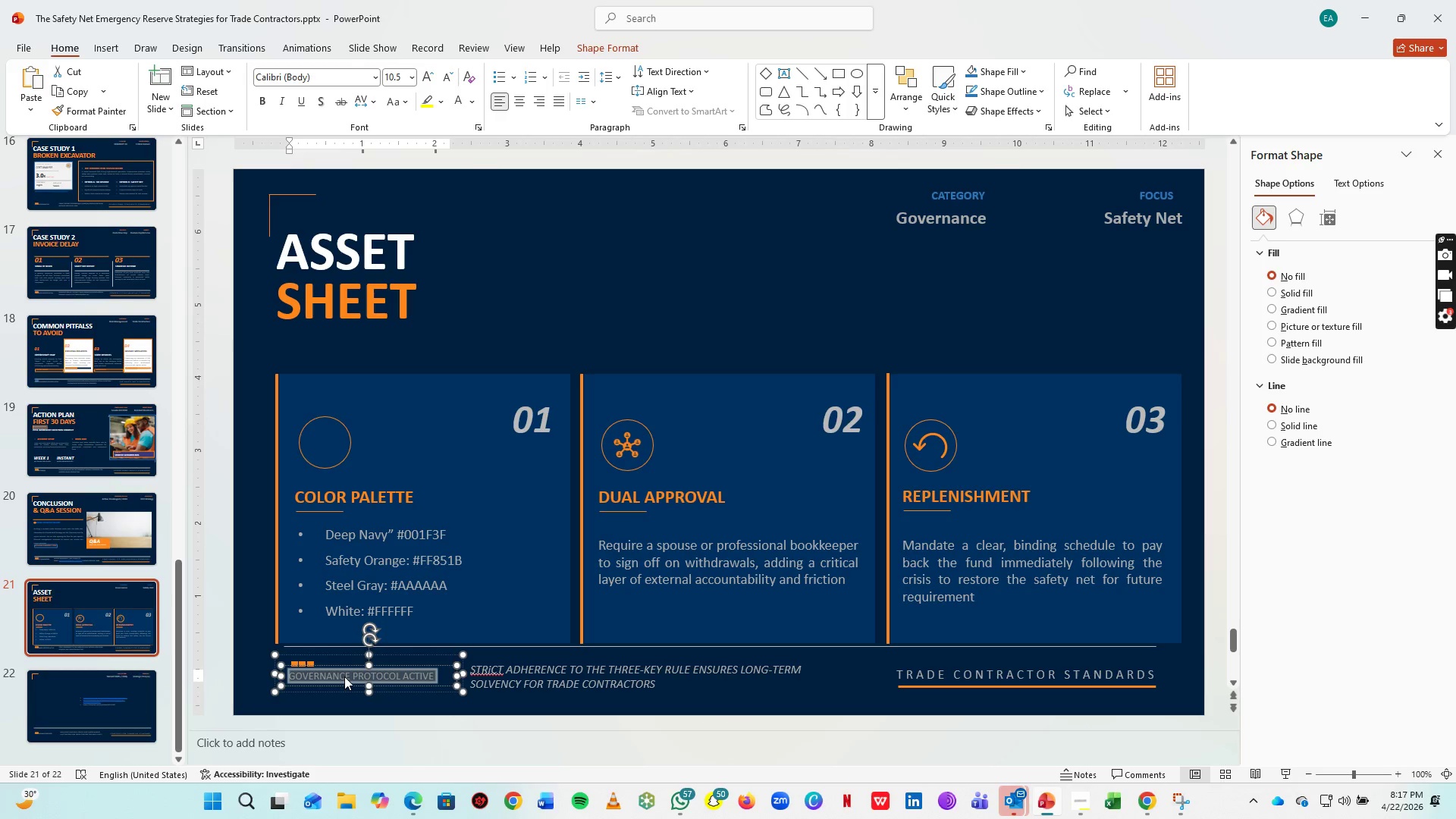 
key(Control+A)
 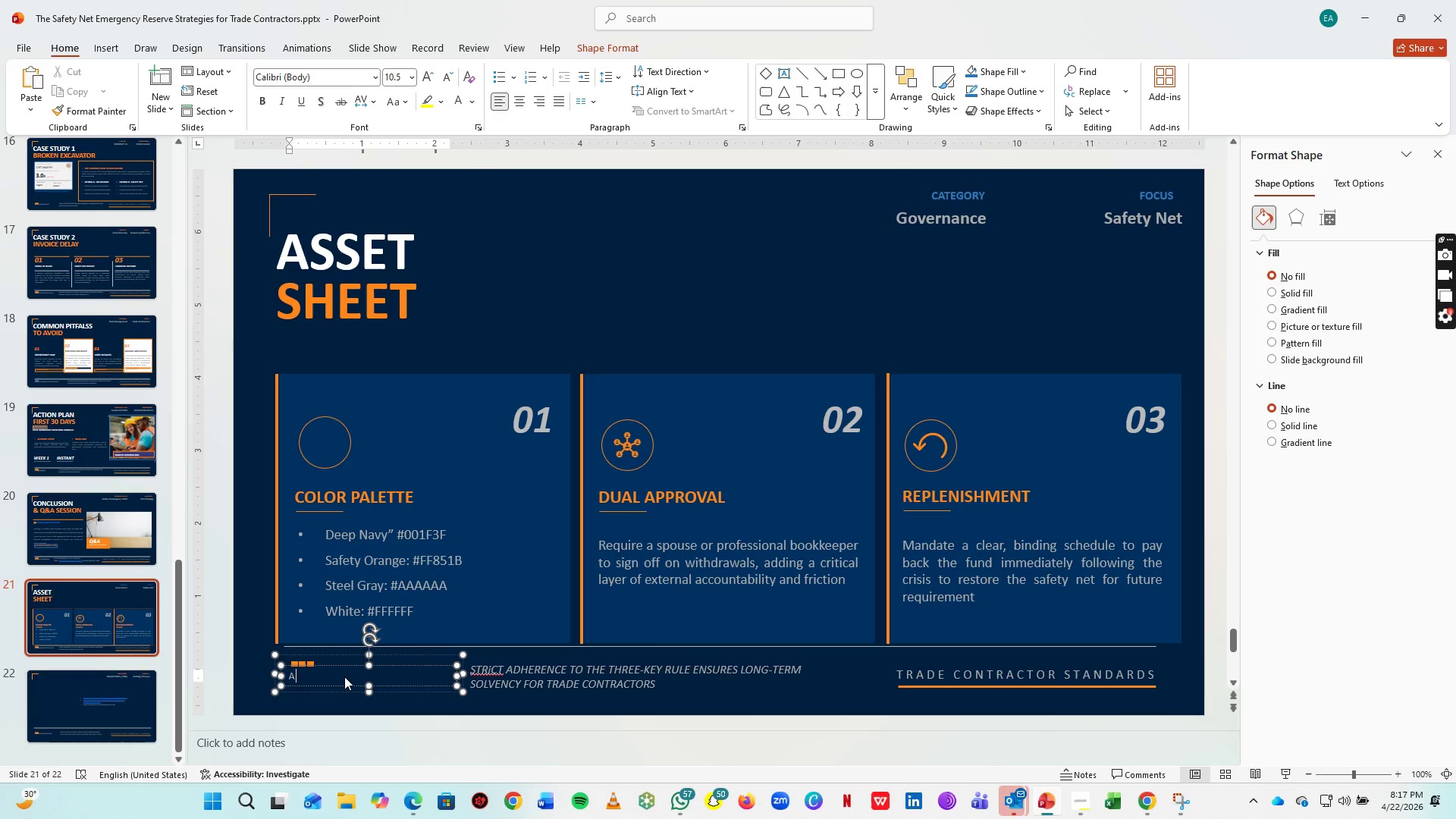 
type(assest verification active)
 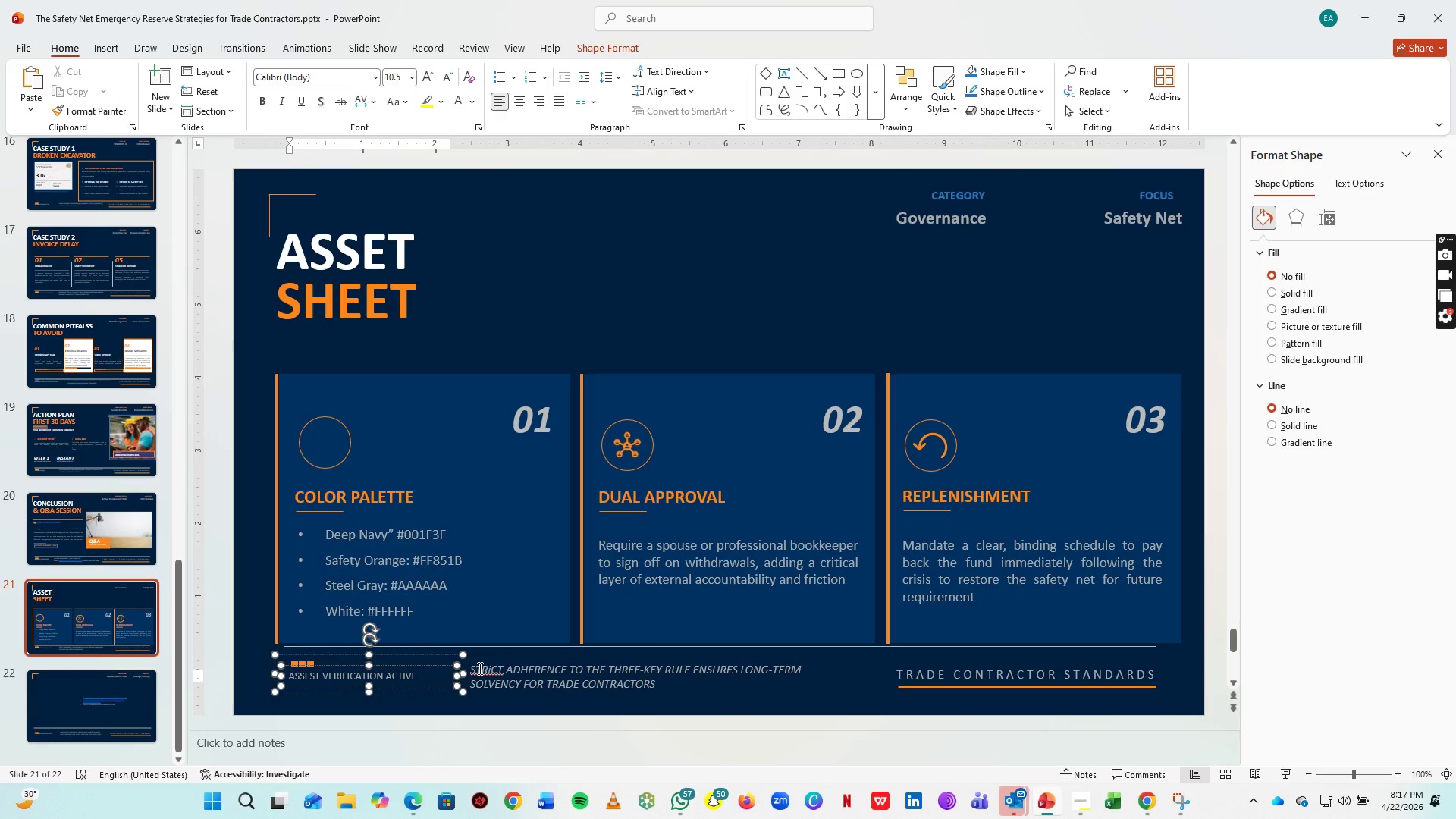 
right_click([489, 668])
 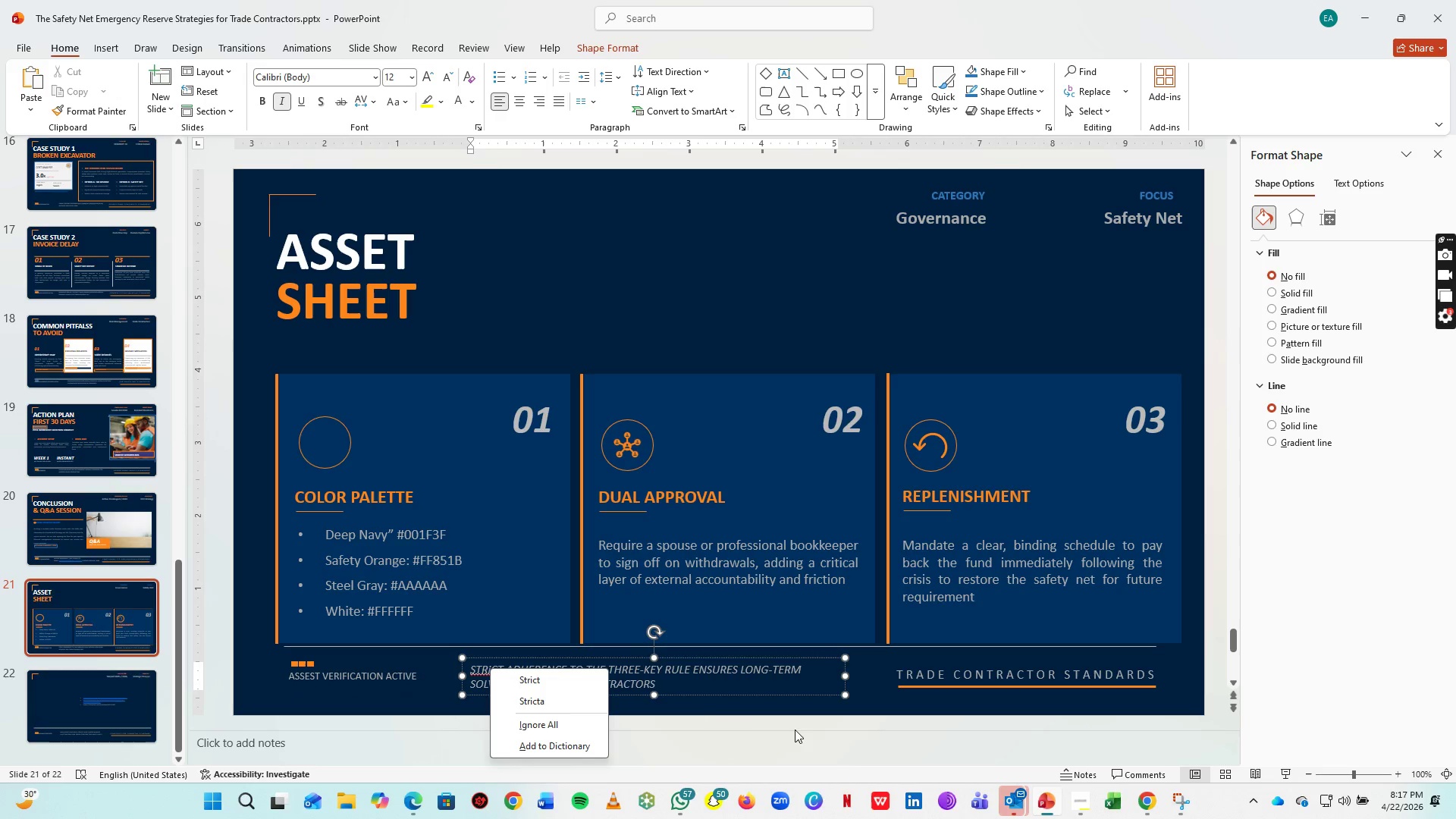 
left_click([732, 695])
 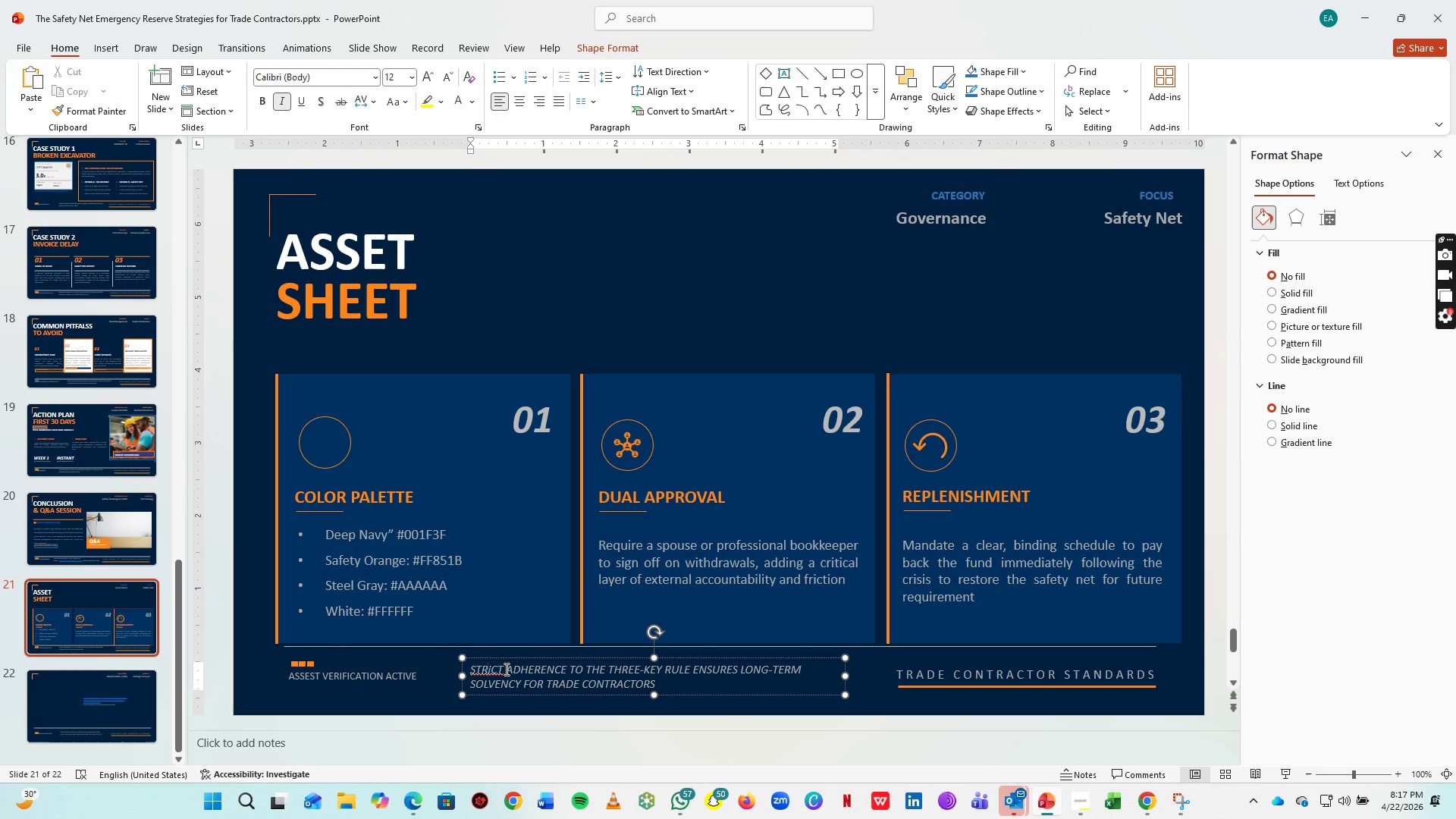 
key(Control+A)
 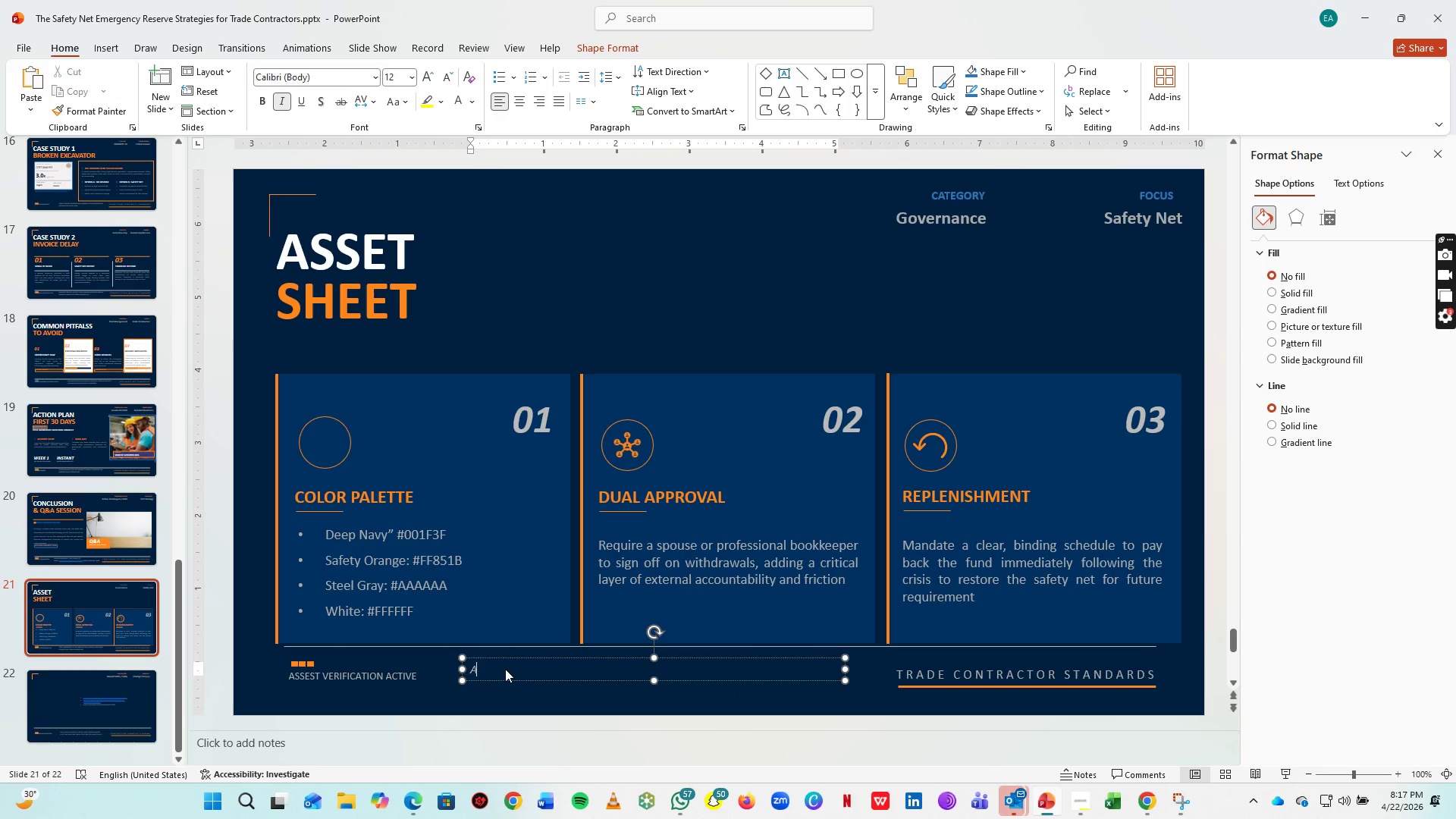 
type(all visual and color specifications are curated for the sfa)
key(Backspace)
key(Backspace)
type(safet)
key(Backspace)
key(Backspace)
key(Backspace)
key(Backspace)
key(Backspace)
type(afety net strategic g)
key(Backspace)
type(framework)
 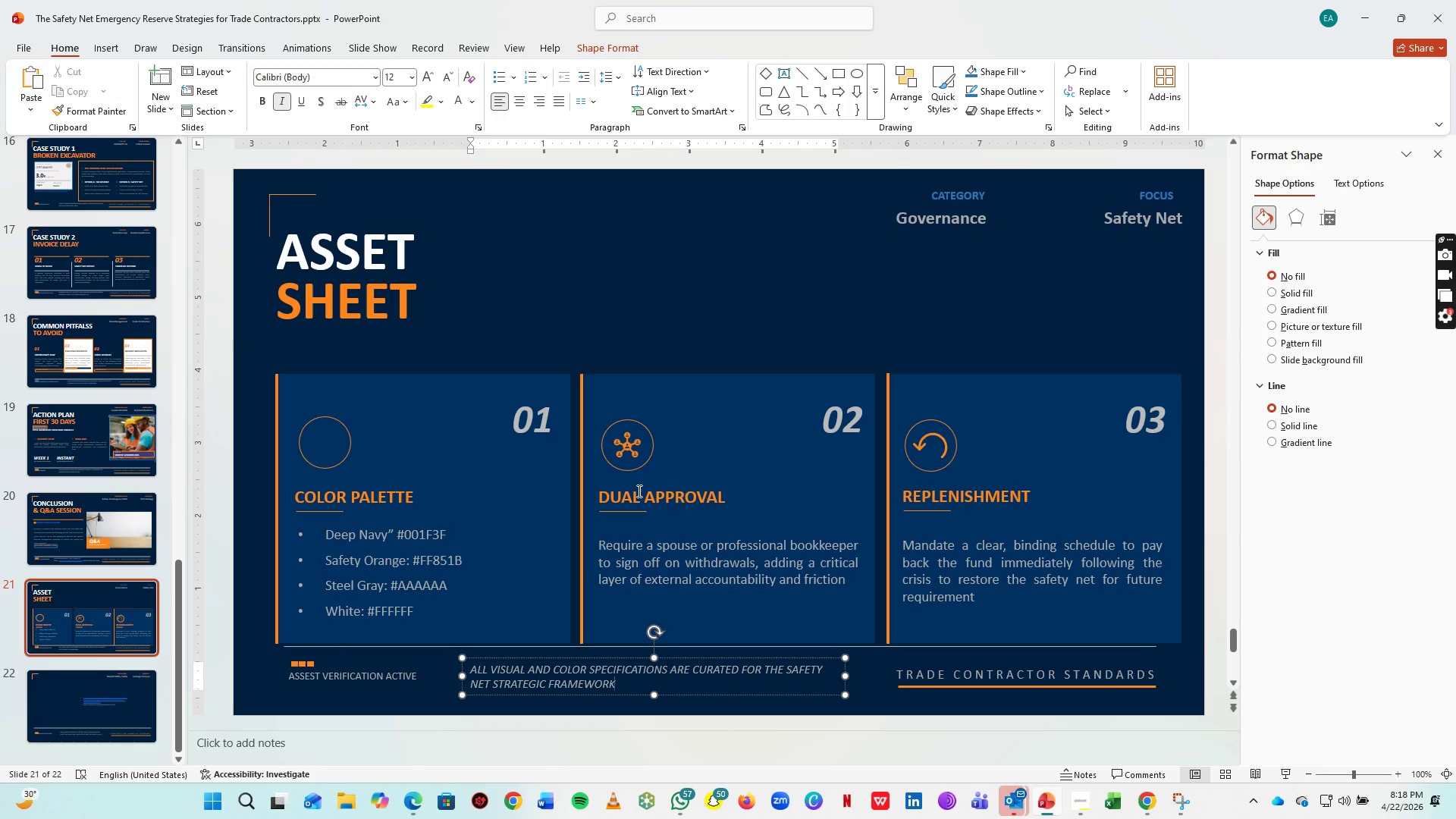 
left_click([687, 488])
 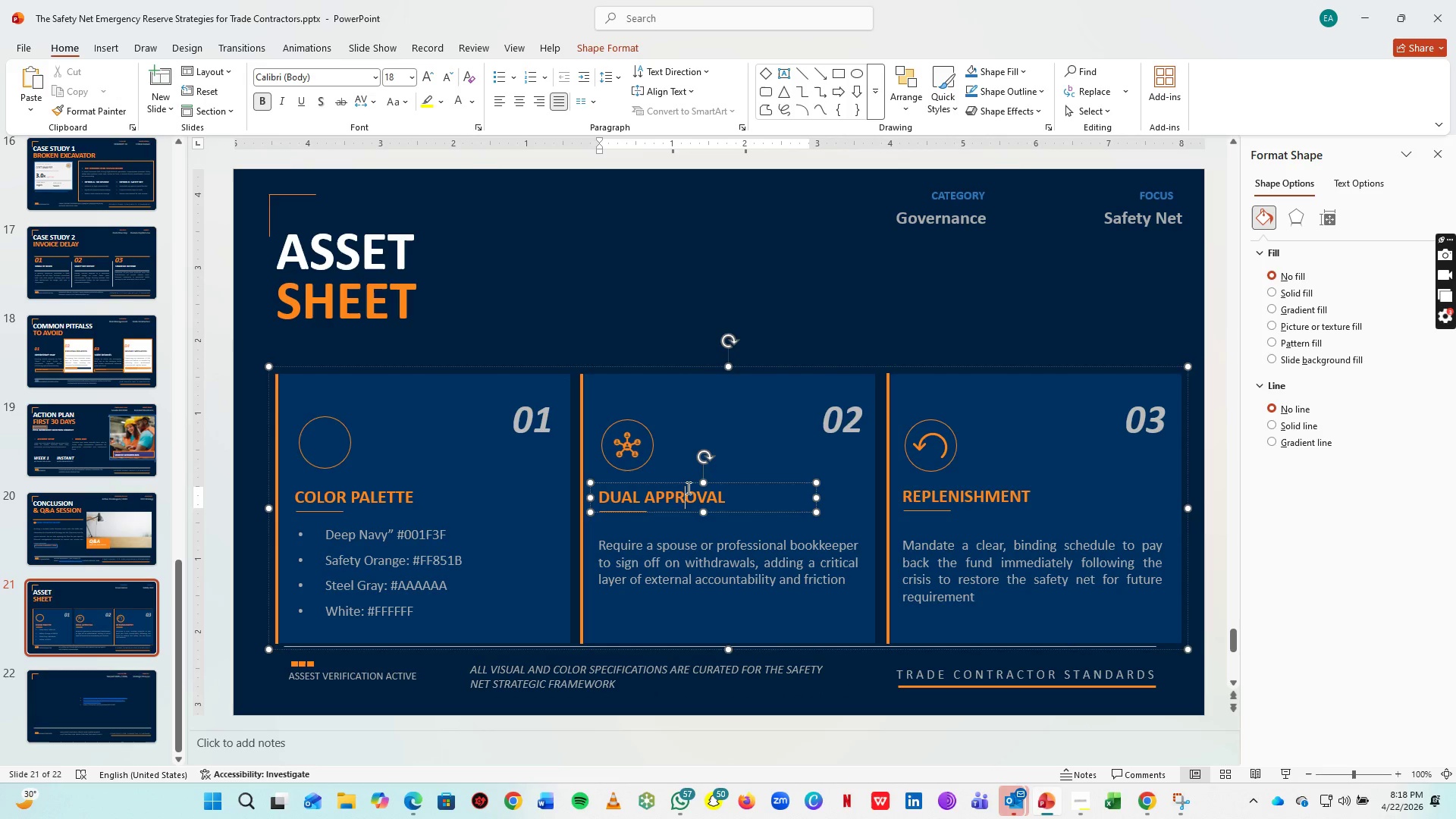 
key(Control+A)
 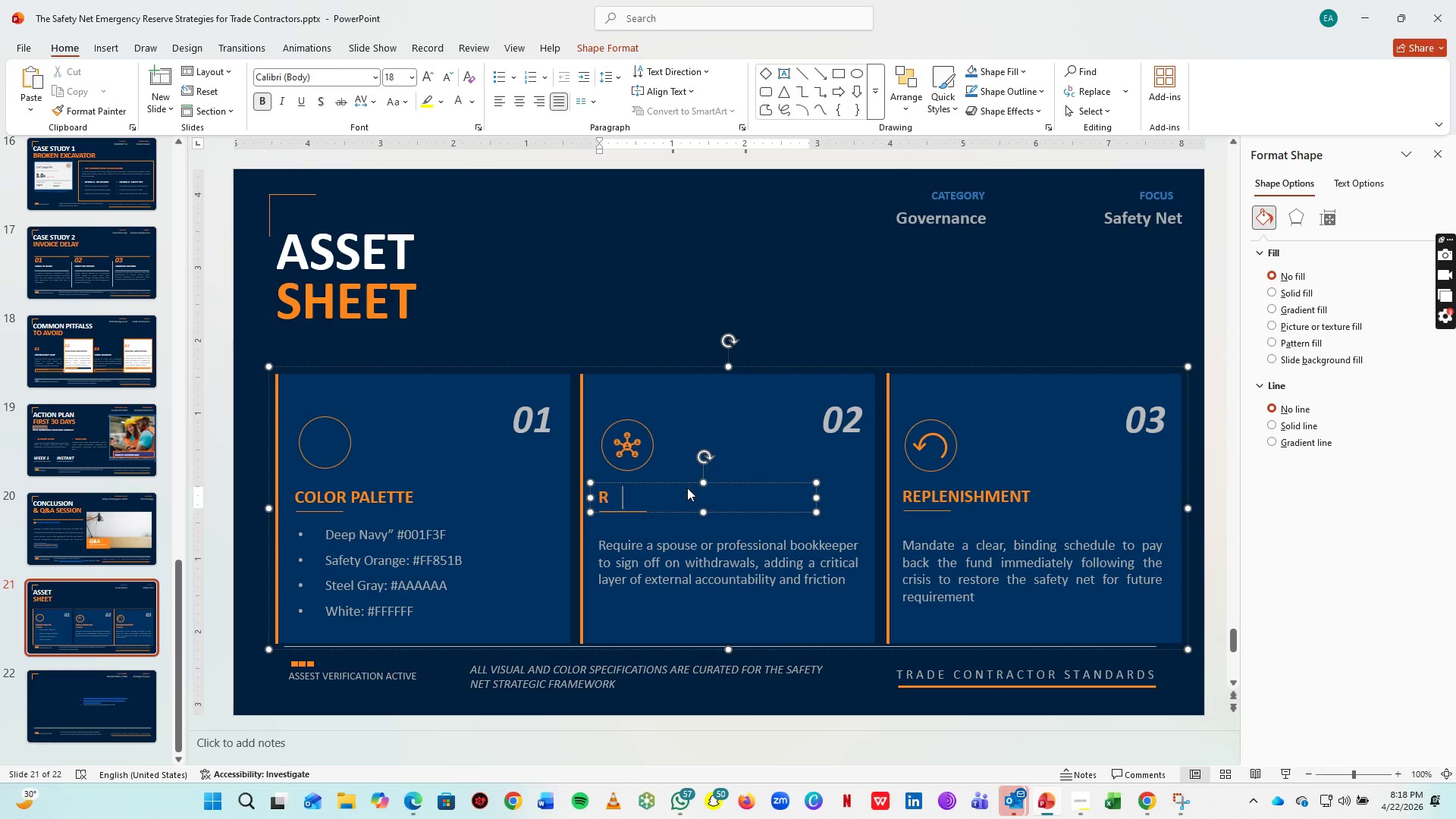 
type(rser)
key(Backspace)
key(Backspace)
key(Backspace)
type(eserve historu)
key(Backspace)
type(t)
key(Backspace)
type(y)
 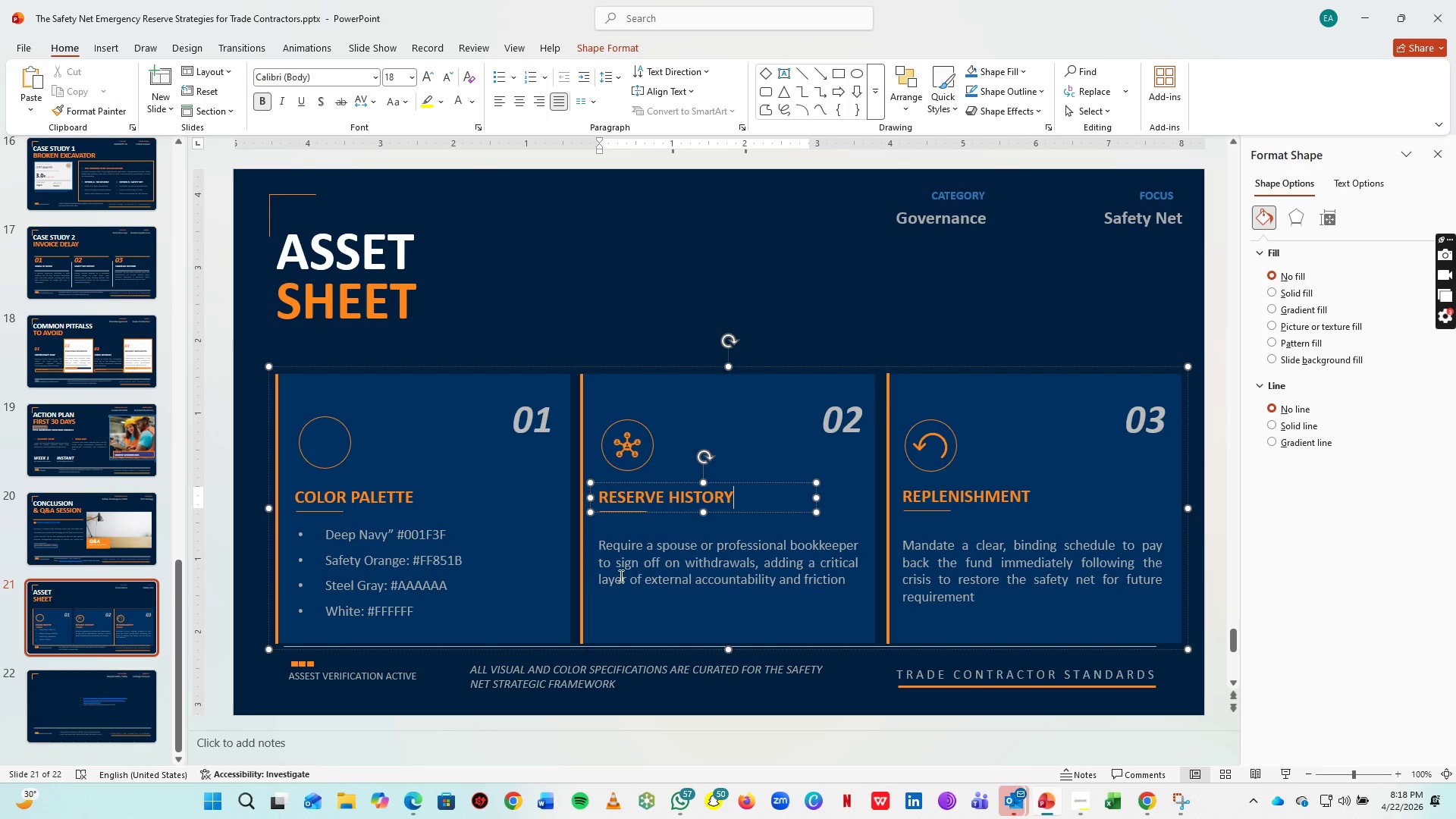 
left_click([639, 562])
 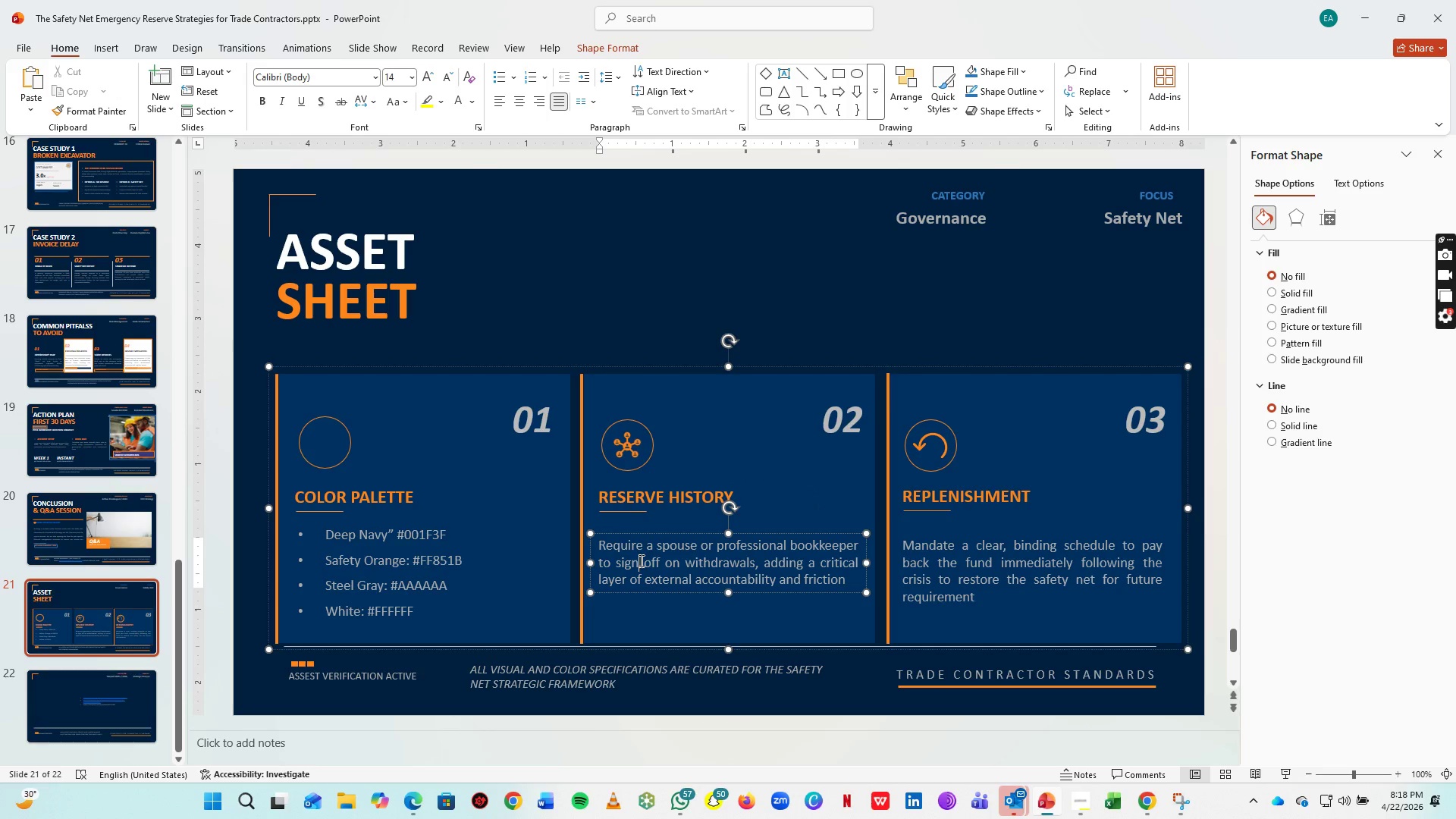 
hold_key(key=ControlLeft, duration=1.5)
 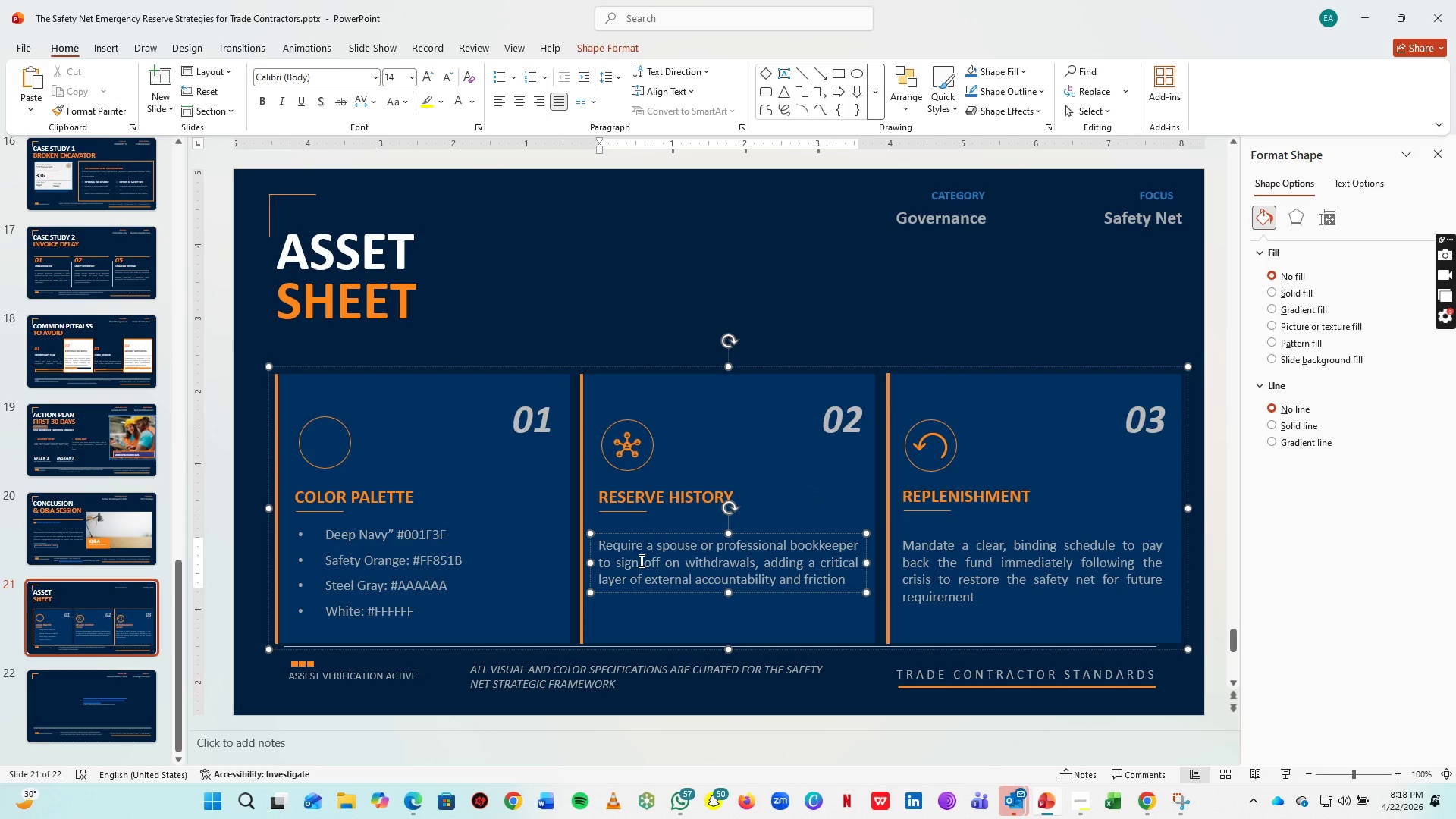 
hold_key(key=ControlLeft, duration=12.14)
left_click([682, 507])
 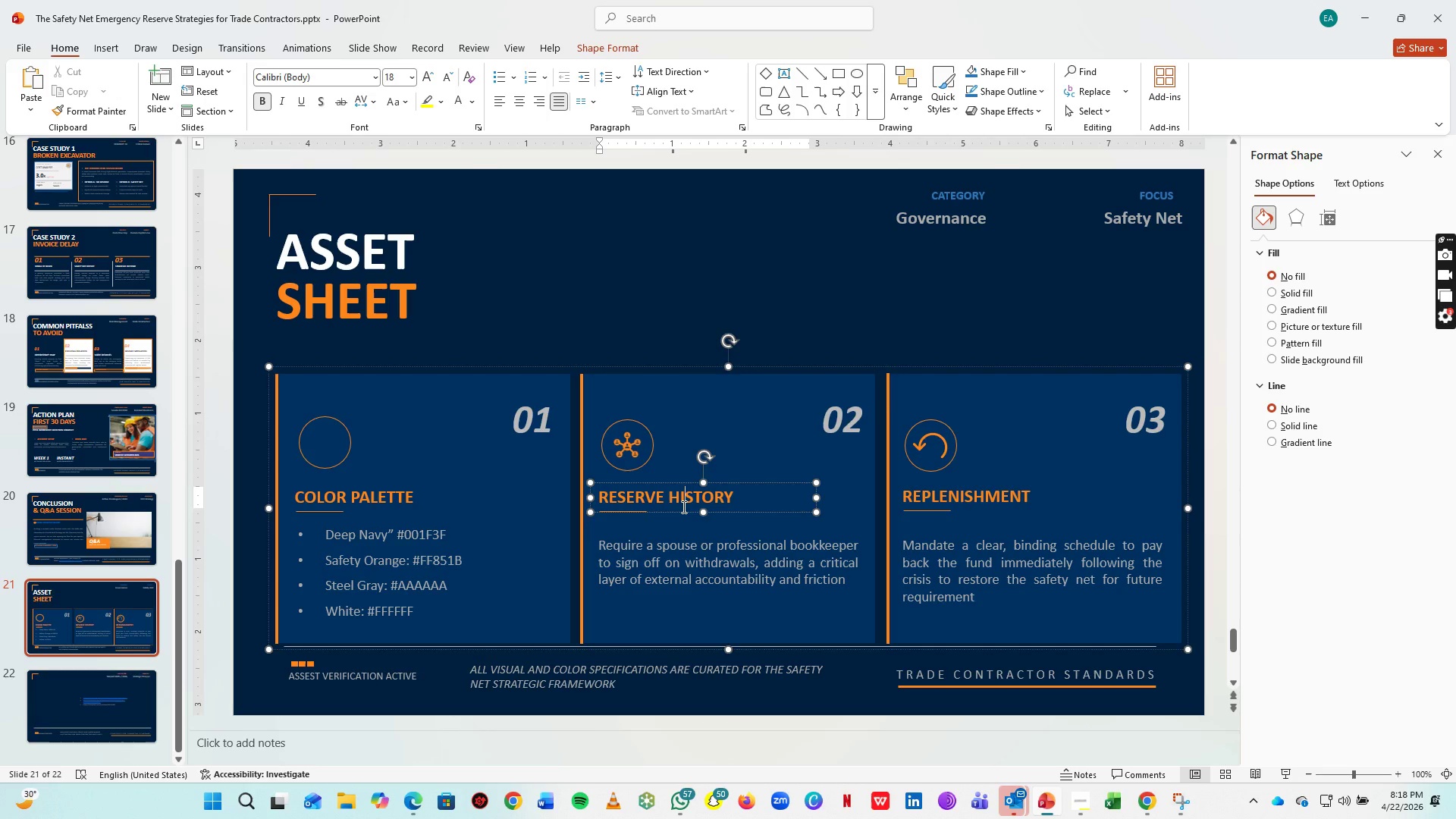 
key(Control+A)
 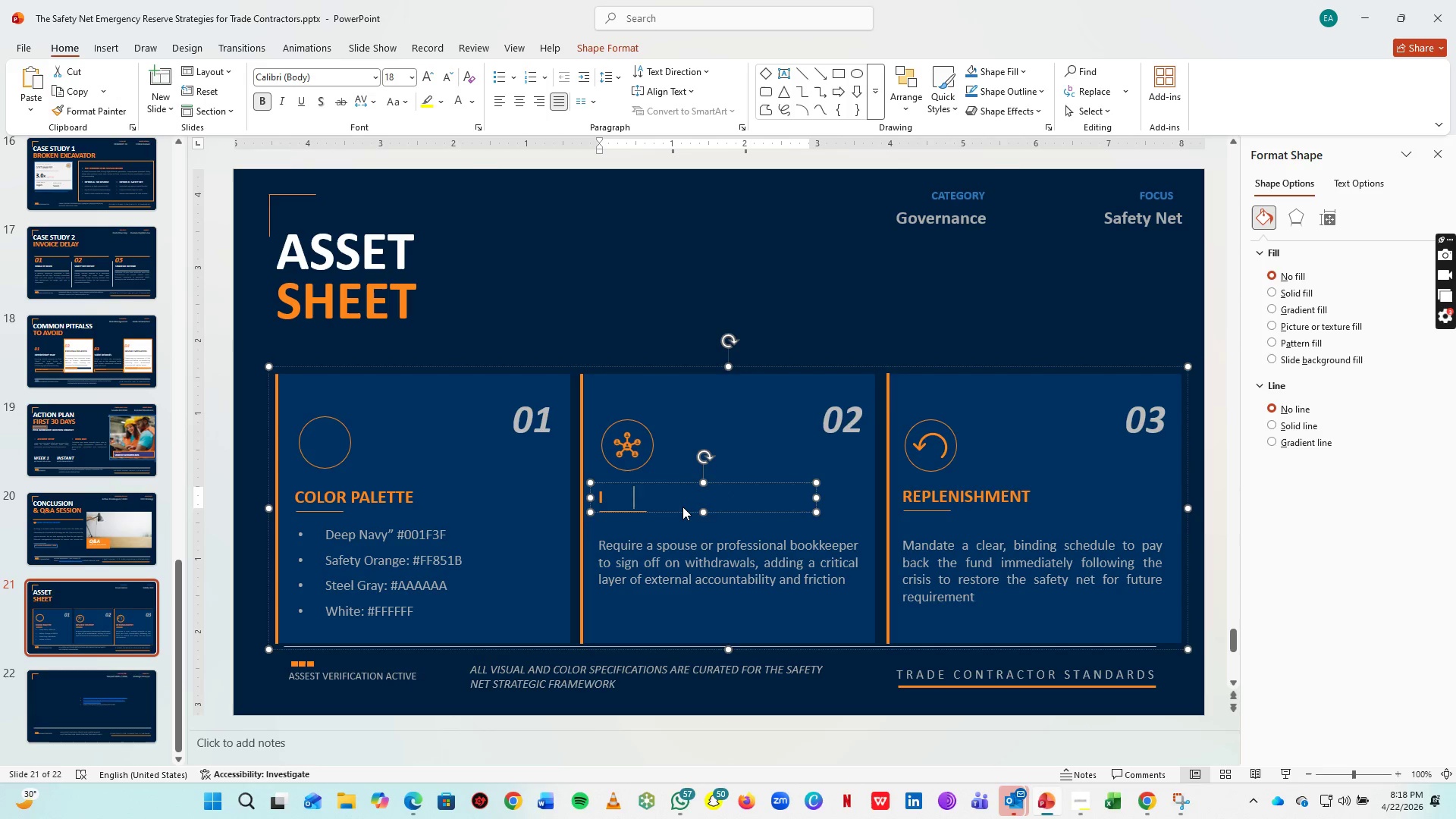 
type(ia)
key(Backspace)
type(mages)
 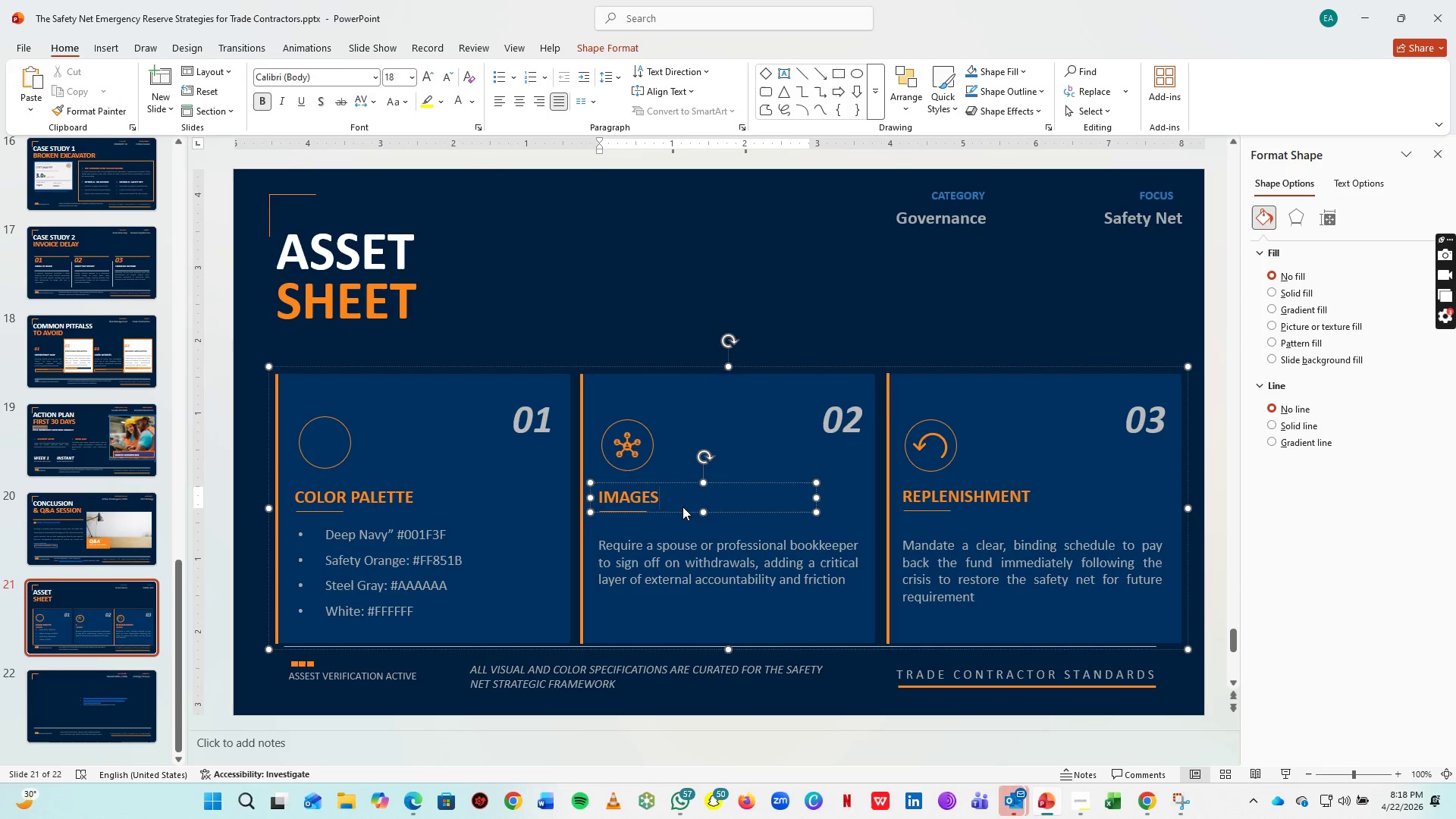 
key(Alt+AltLeft)
 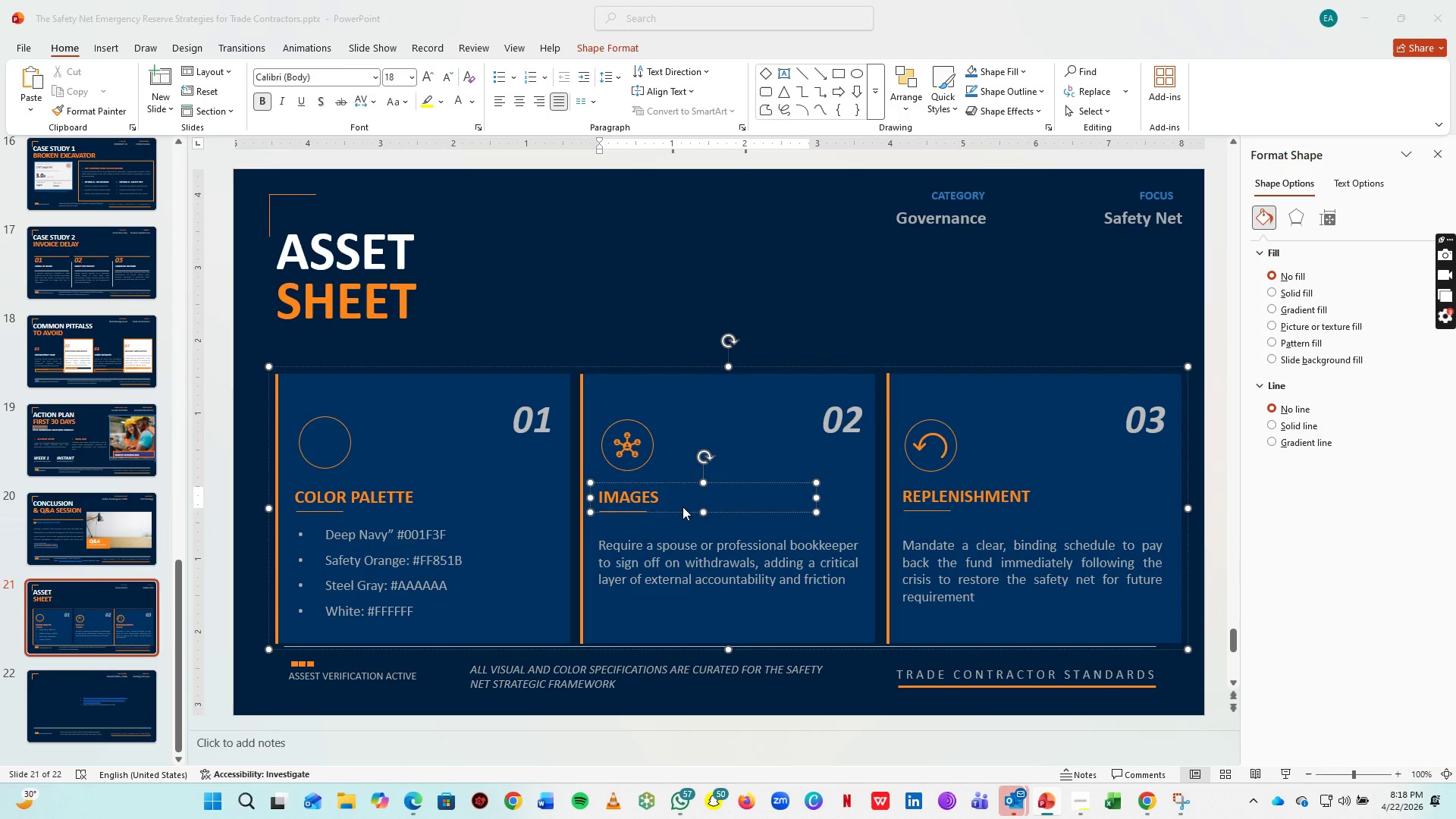 
key(Alt+Tab)
 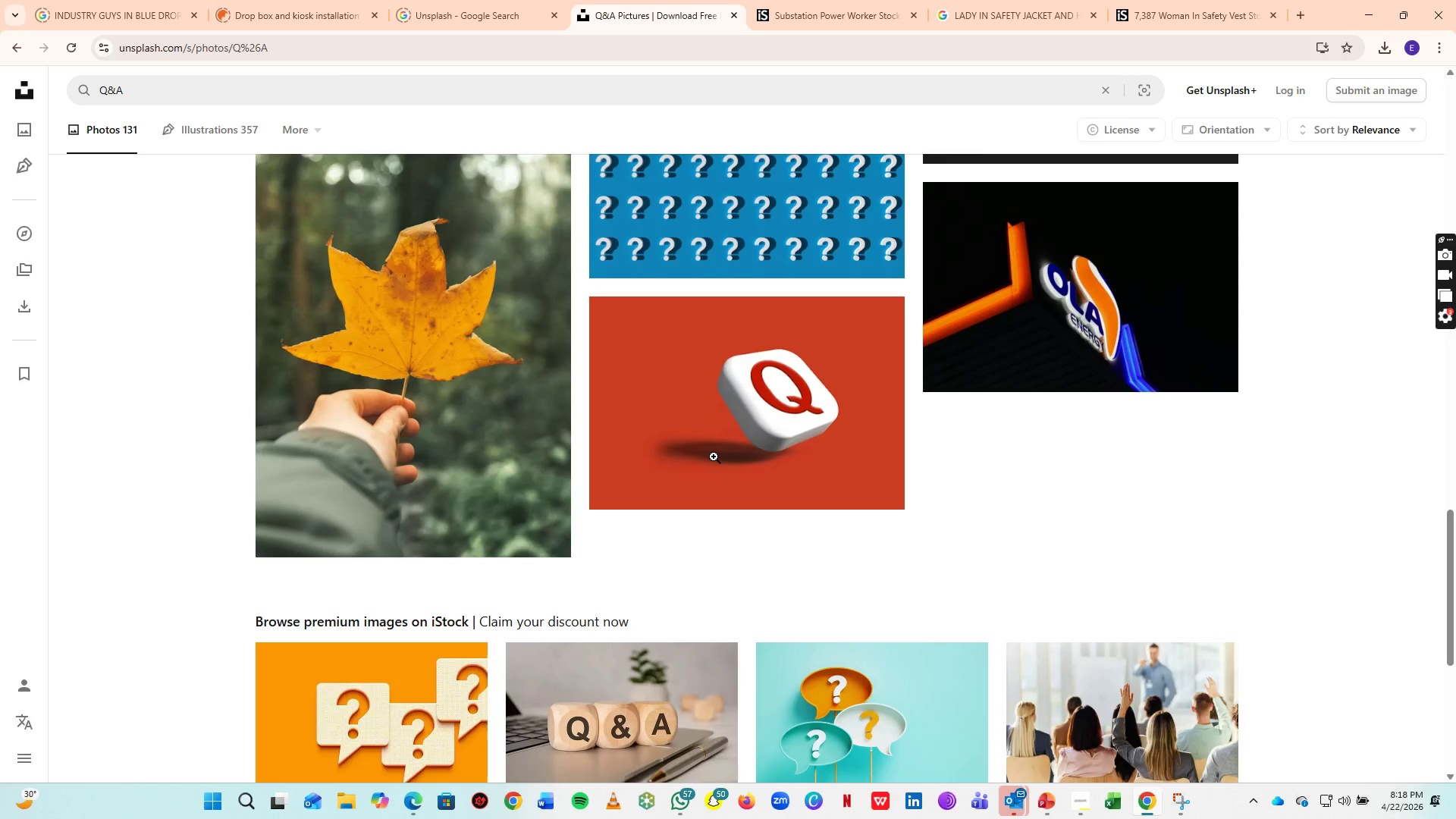 
key(Alt+AltLeft)
 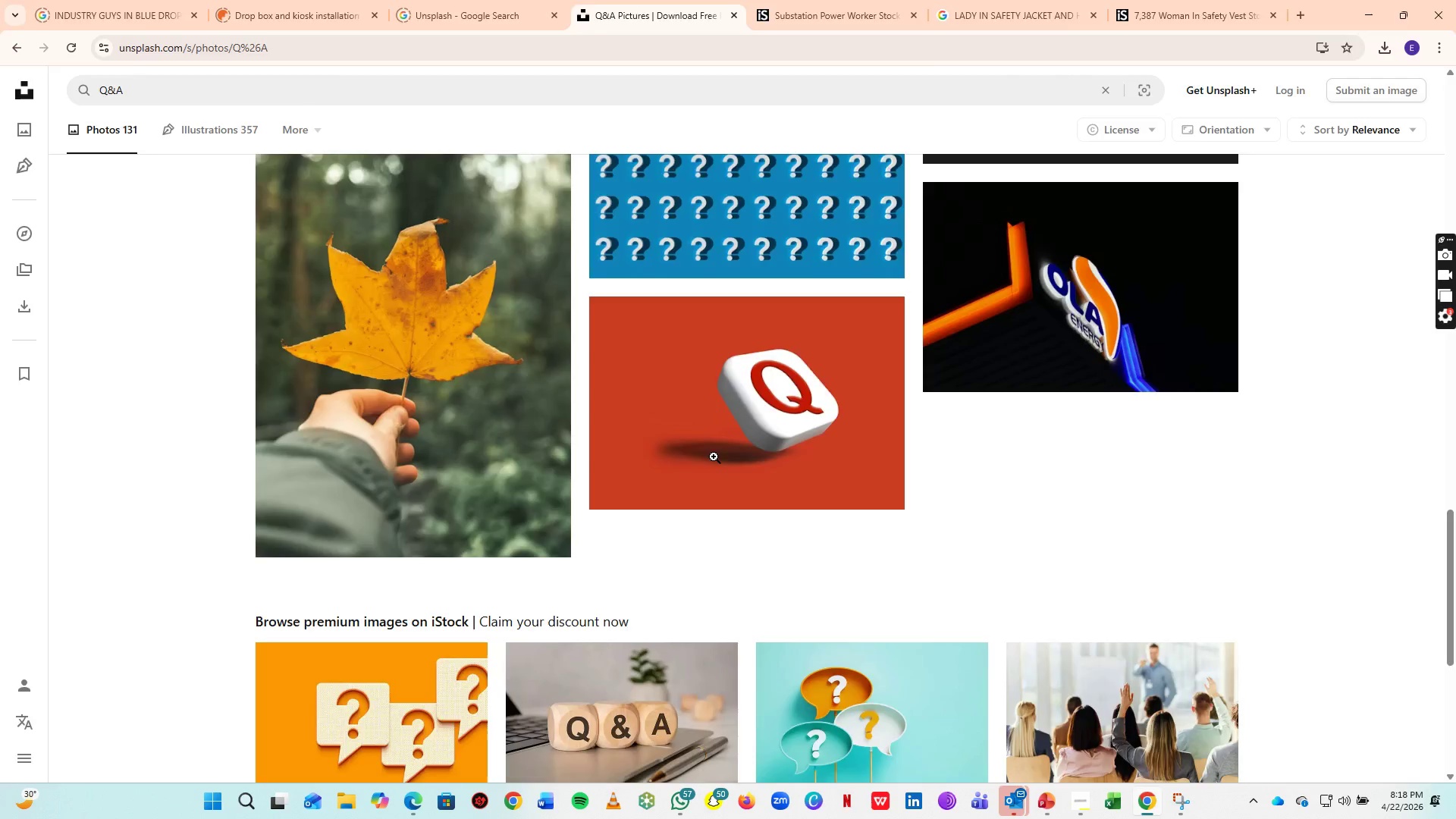 
key(Alt+Tab)
 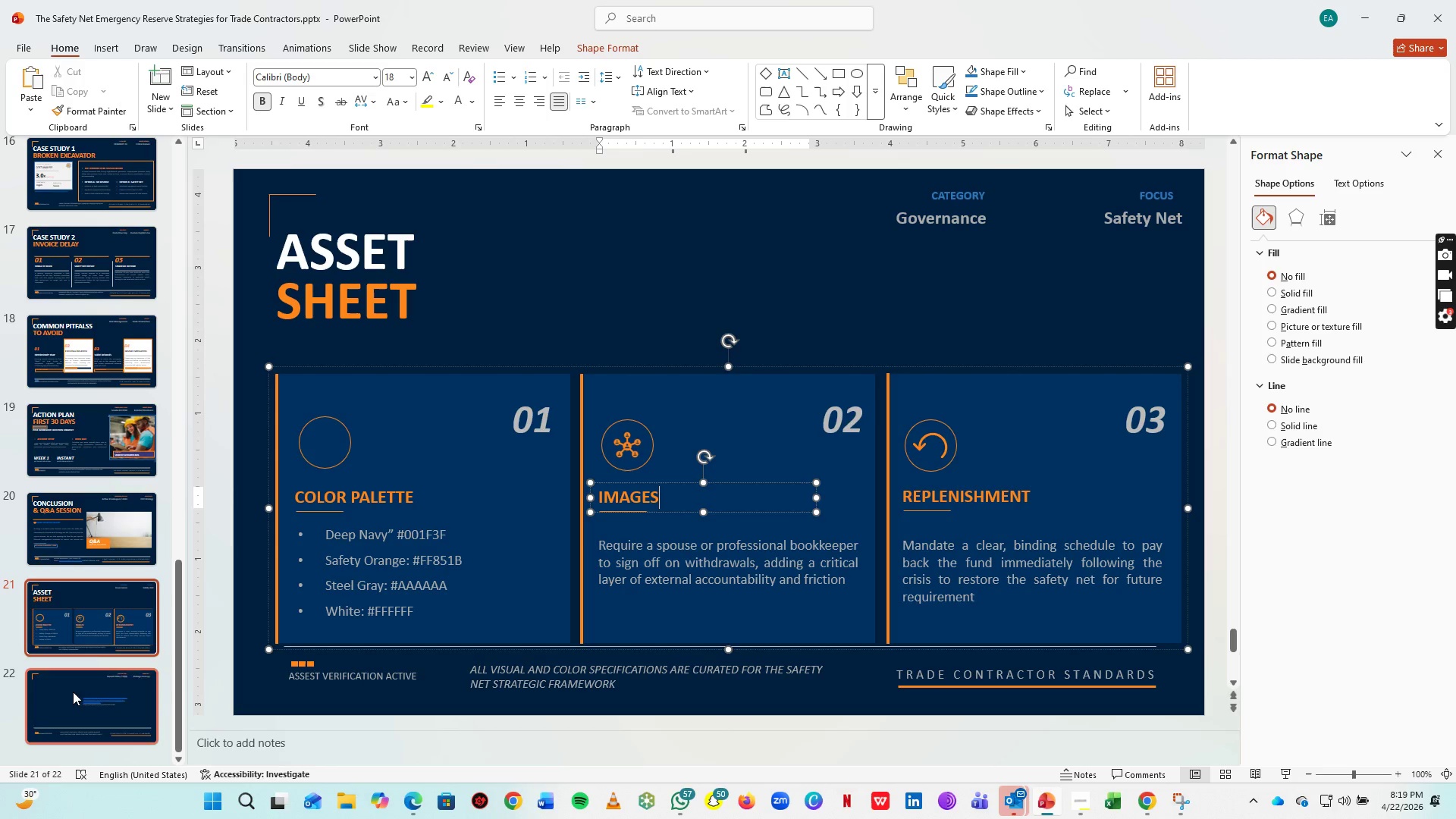 
left_click([73, 692])
 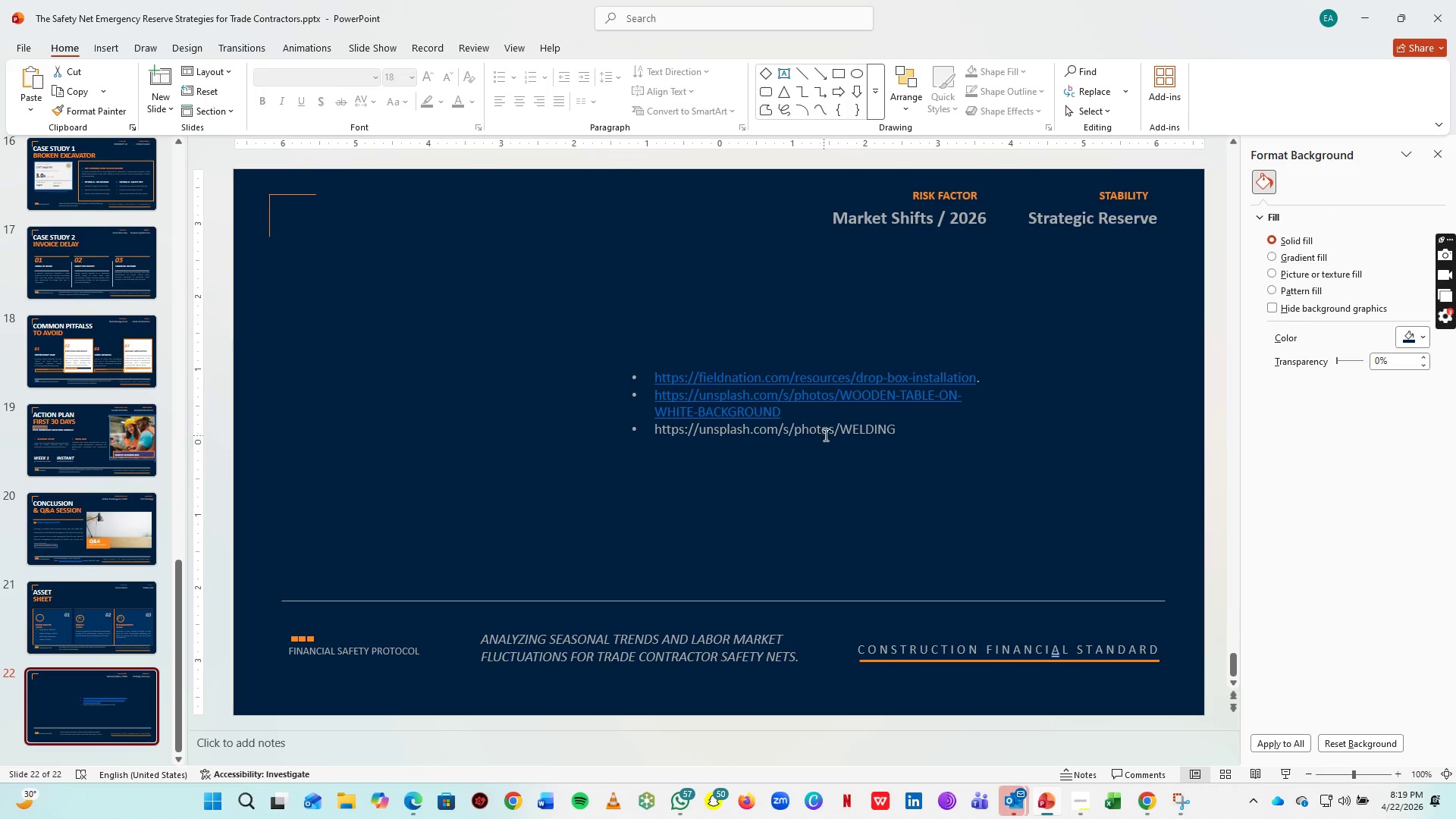 
left_click([855, 432])
 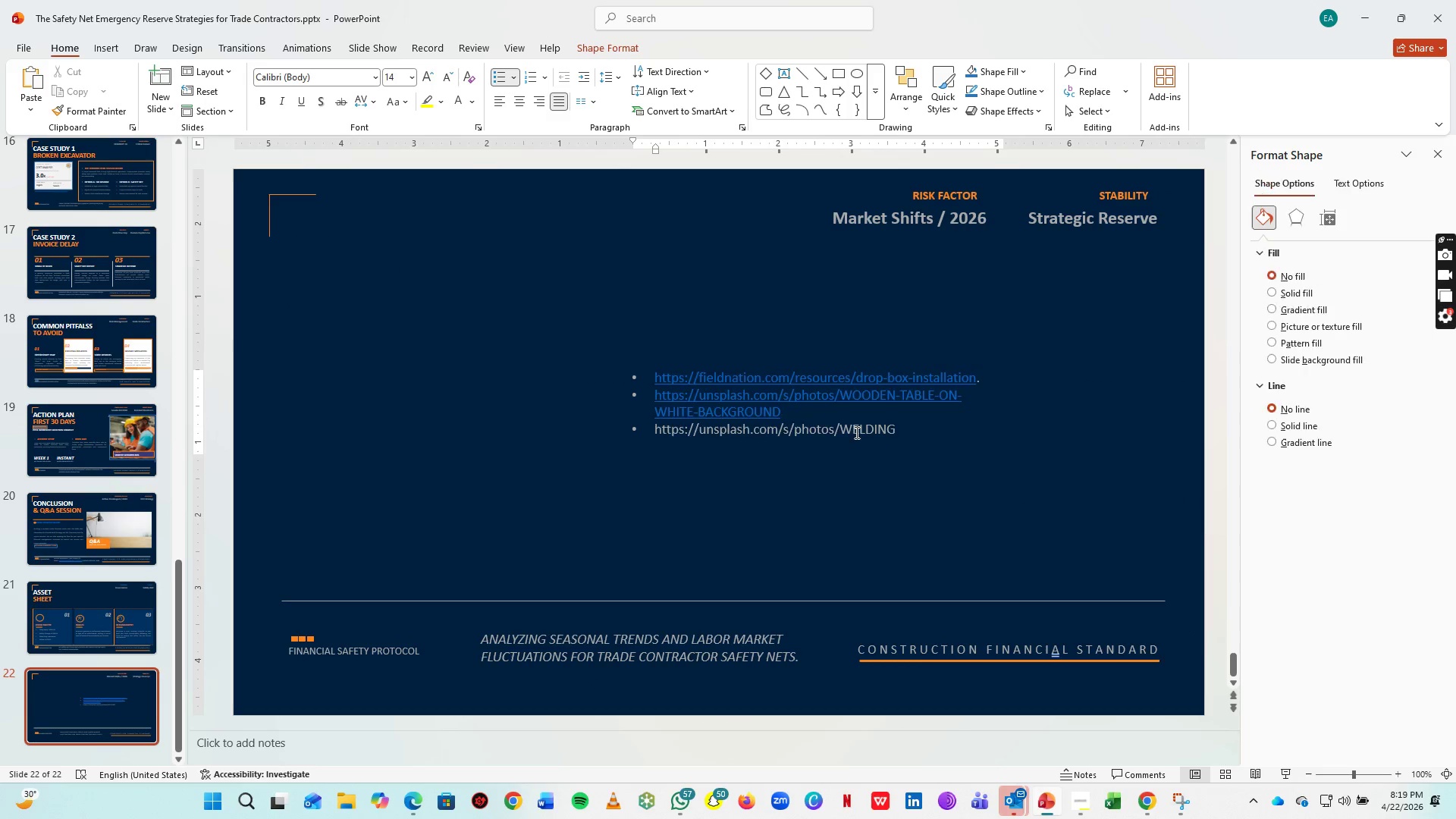 
type(ac)
 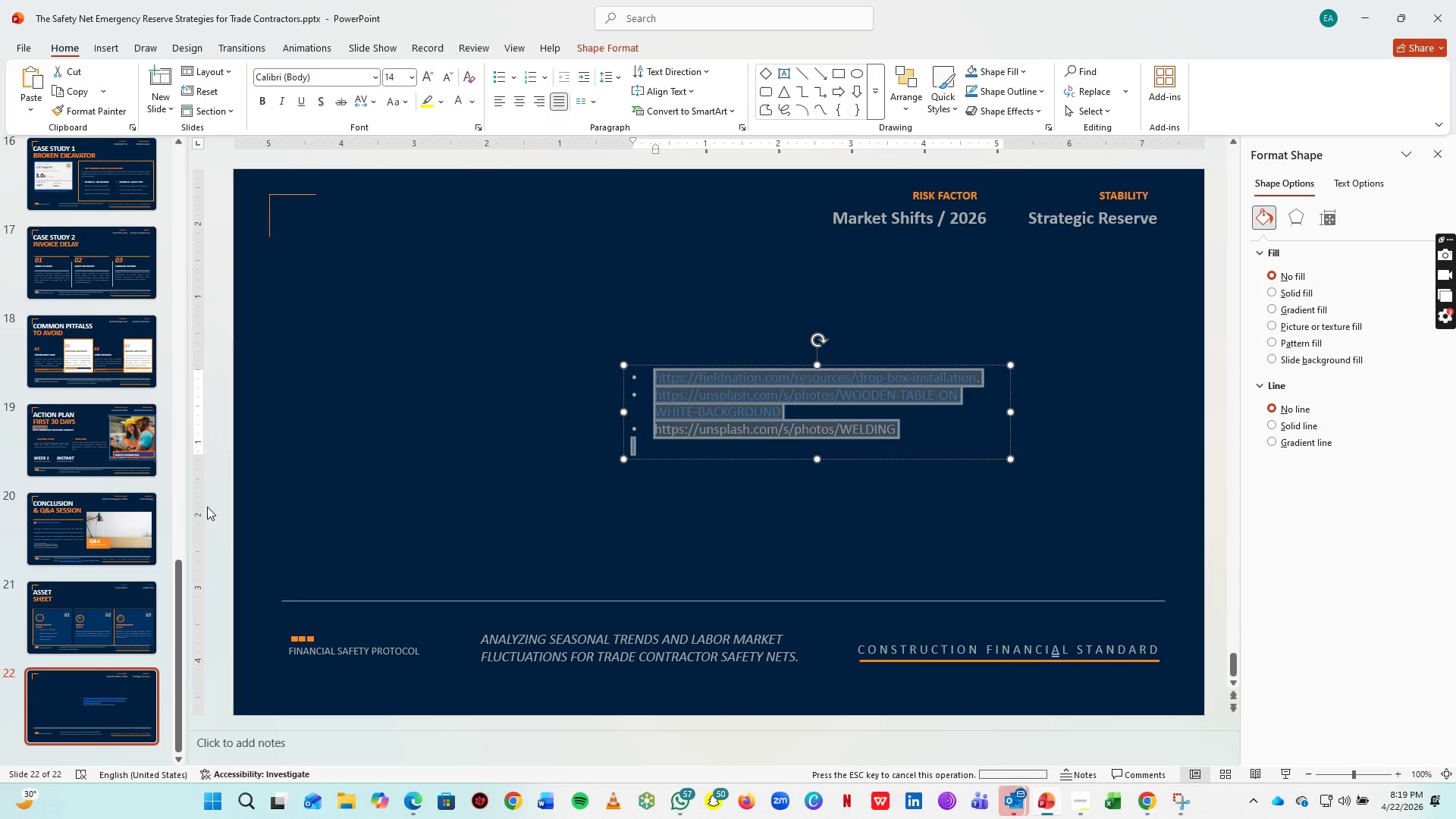 
key(Control+C)
 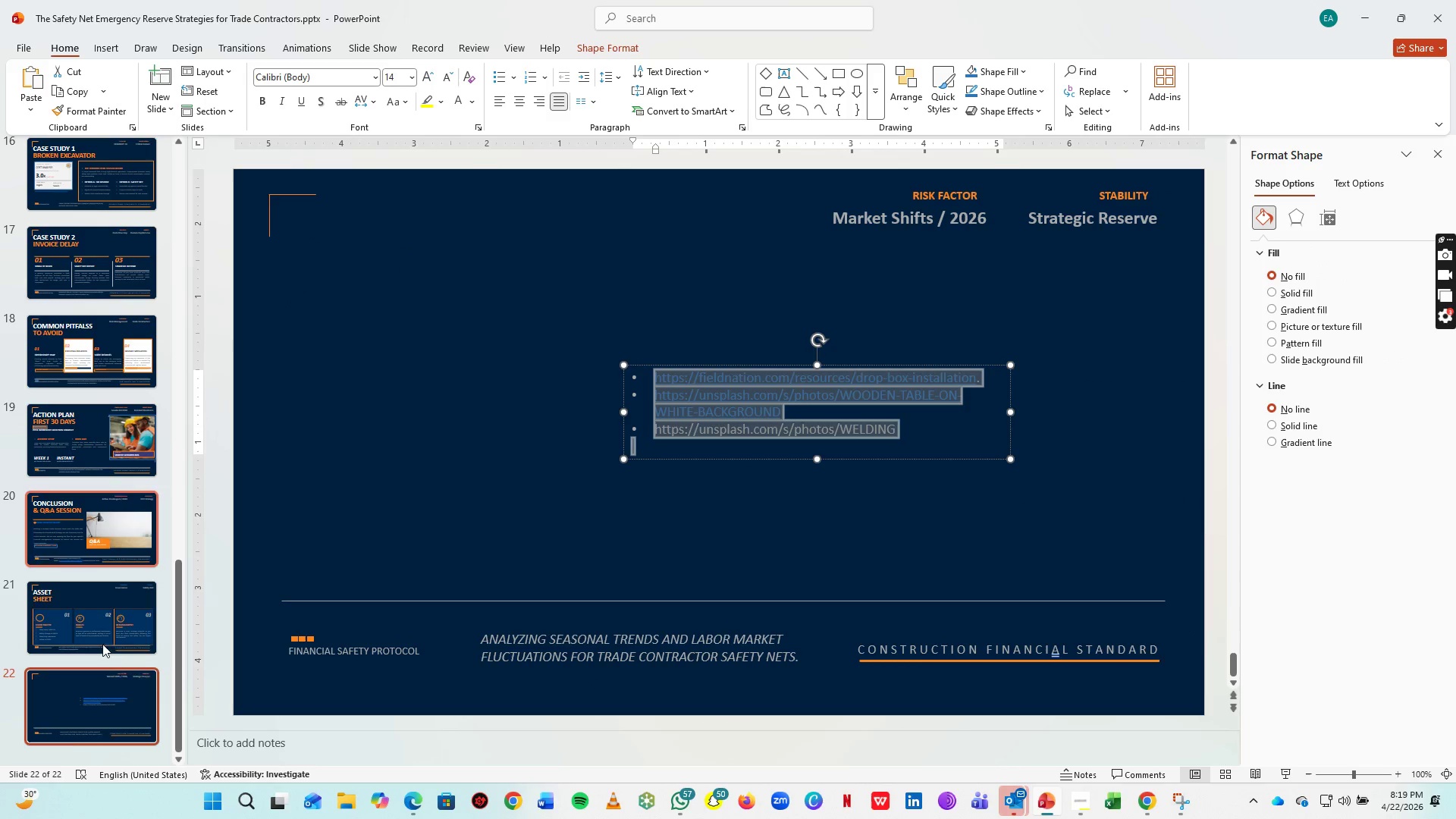 
key(Control+C)
 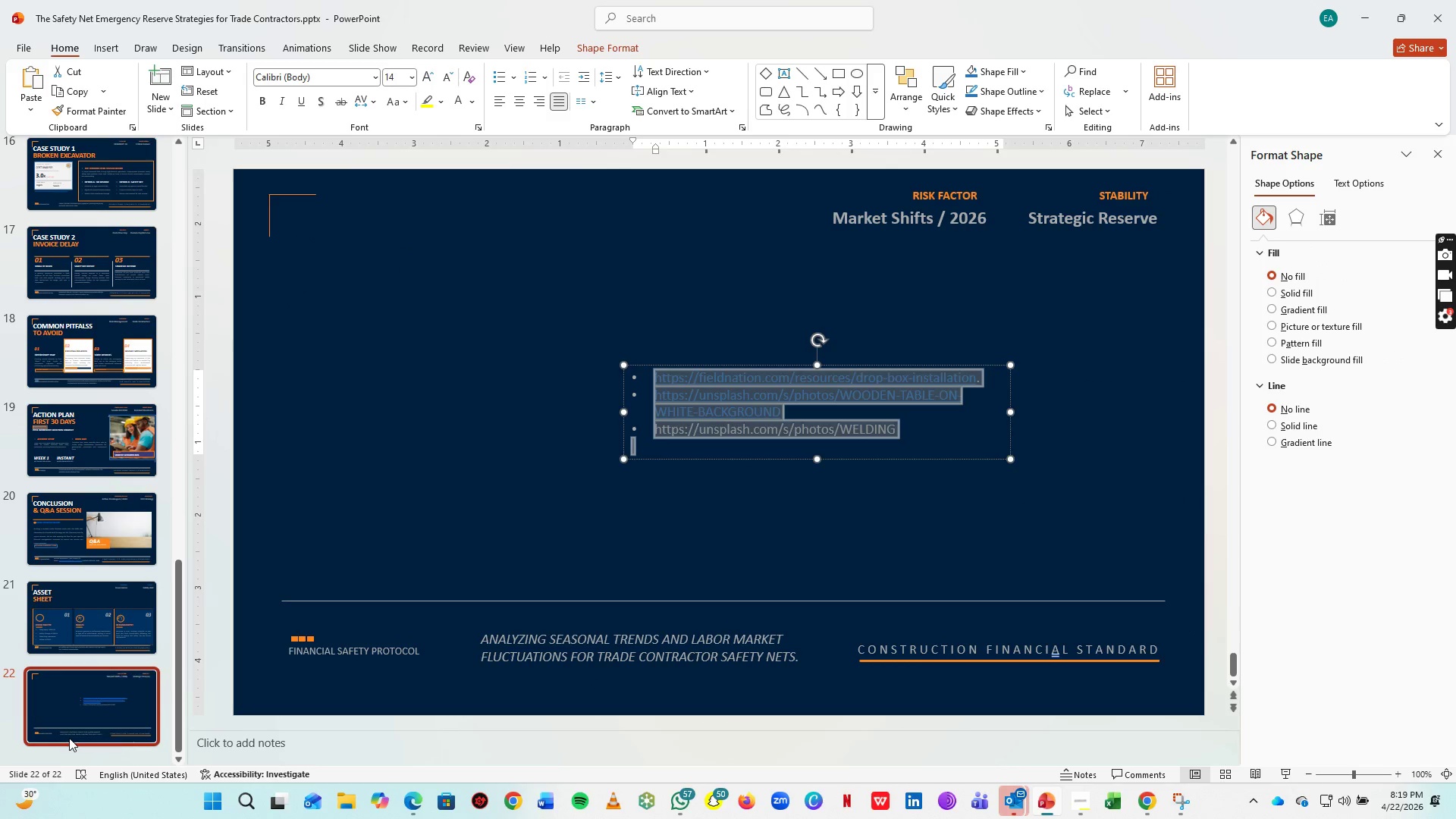 
left_click([69, 738])
 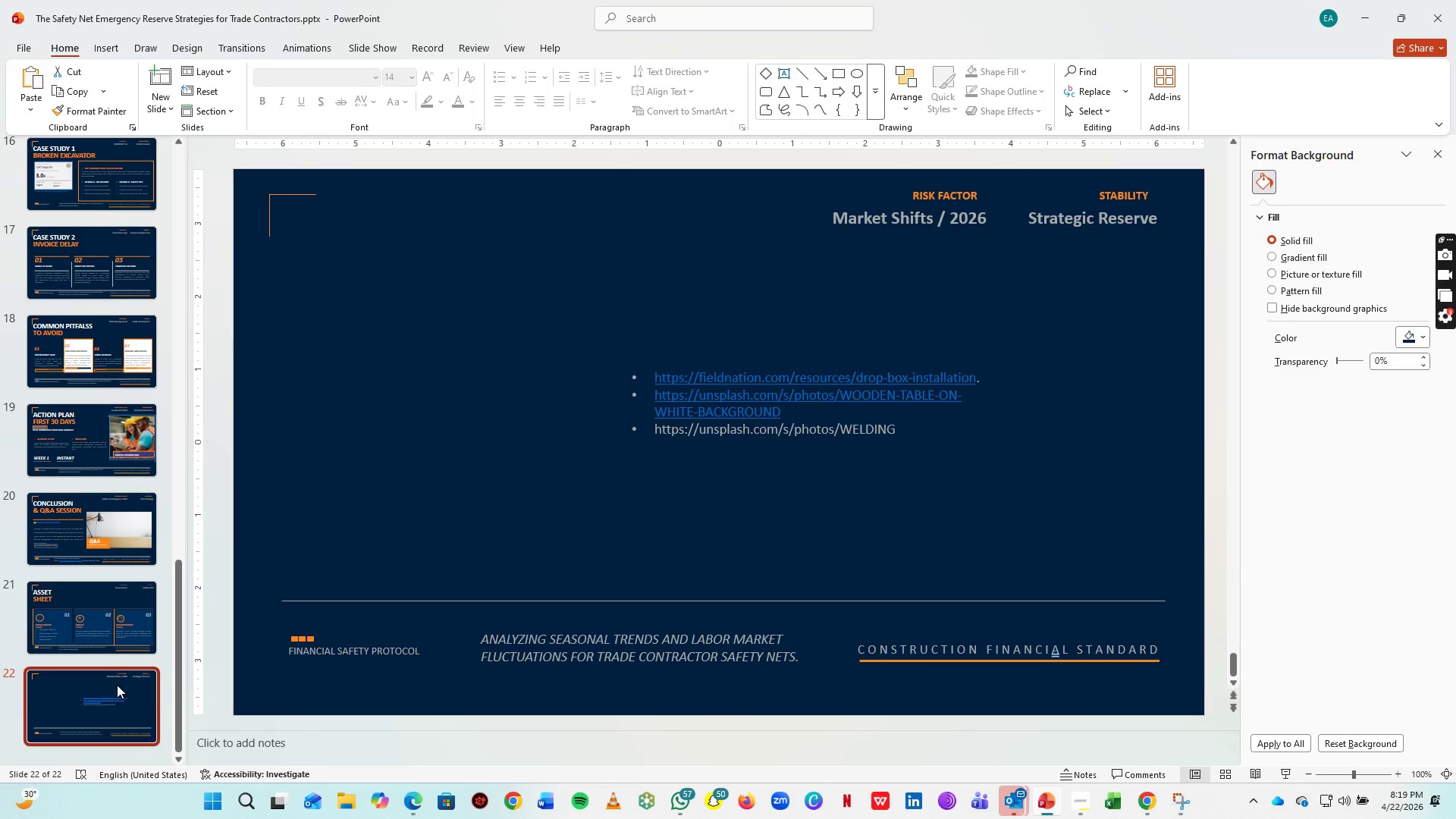 
double_click([126, 613])
 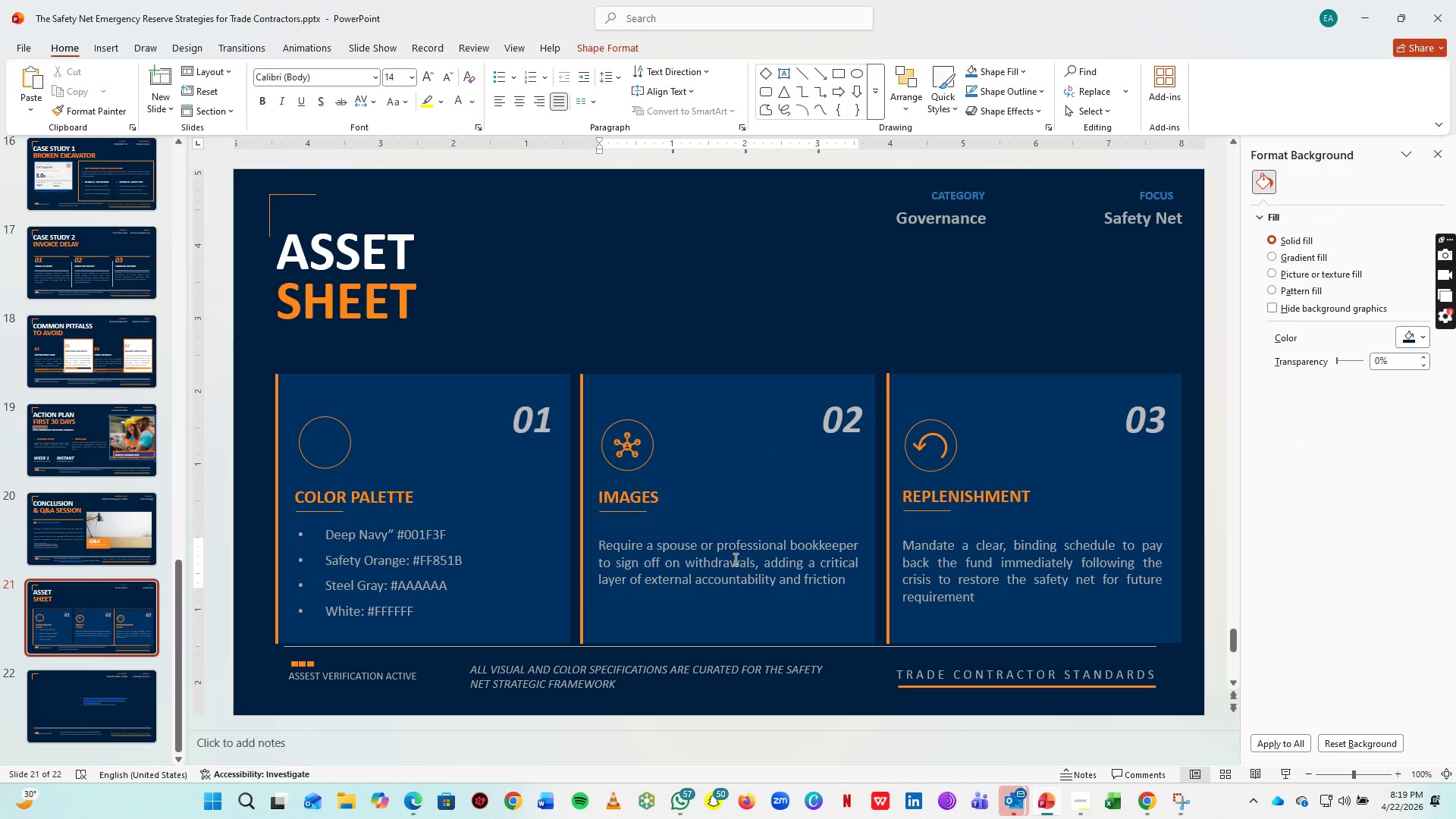 
double_click([734, 559])
 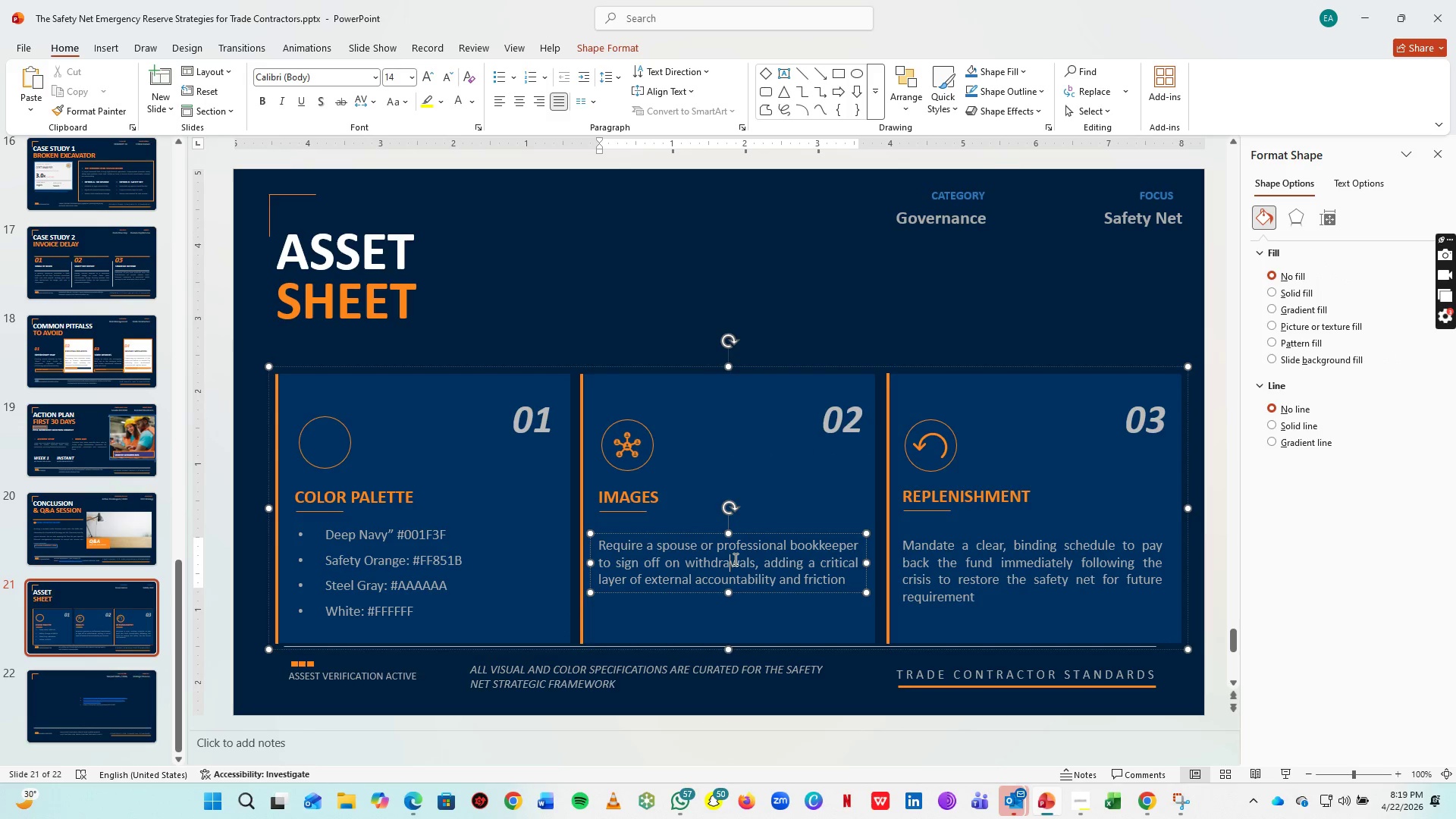 
key(Control+A)
 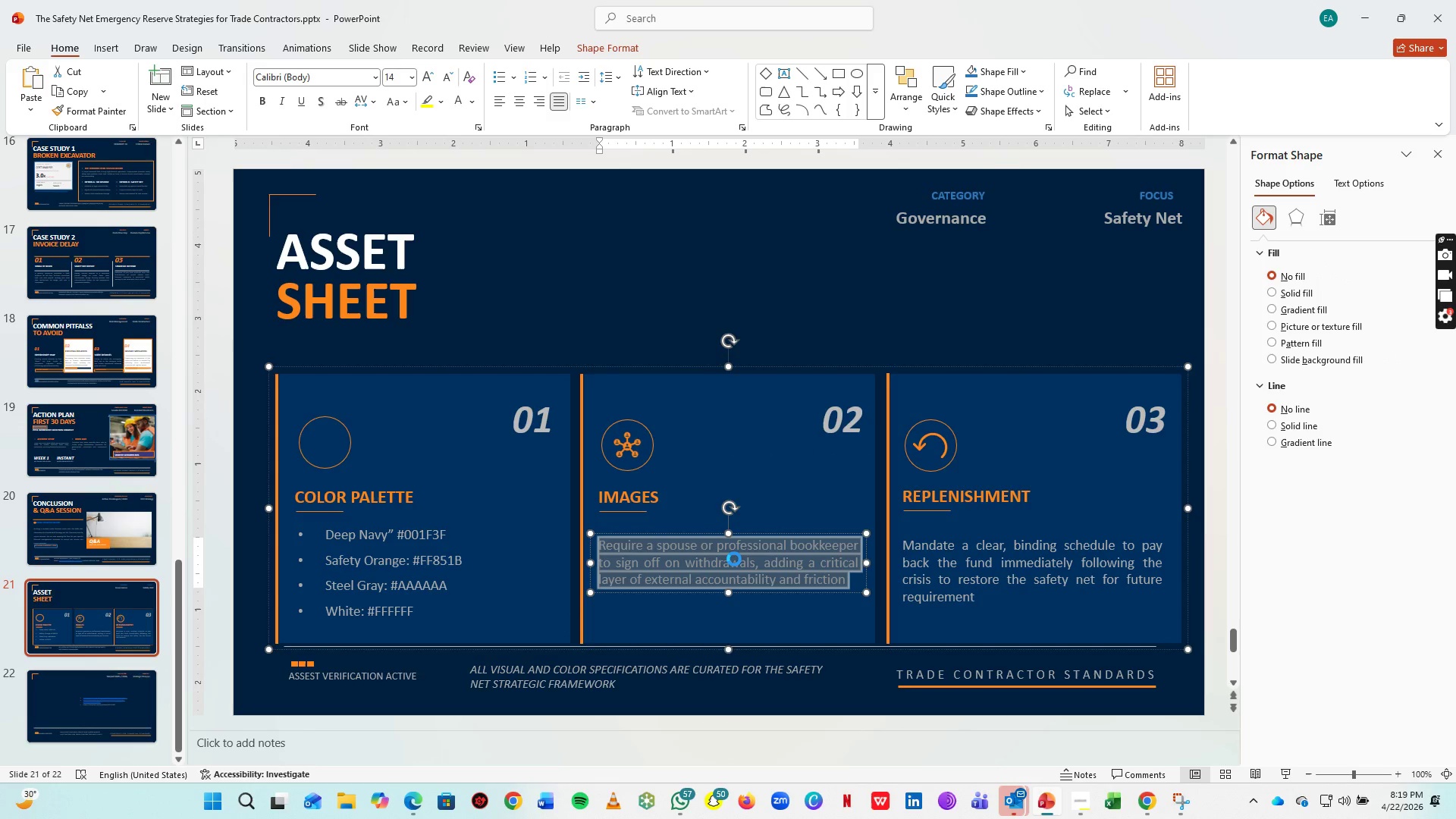 
key(Control+V)
 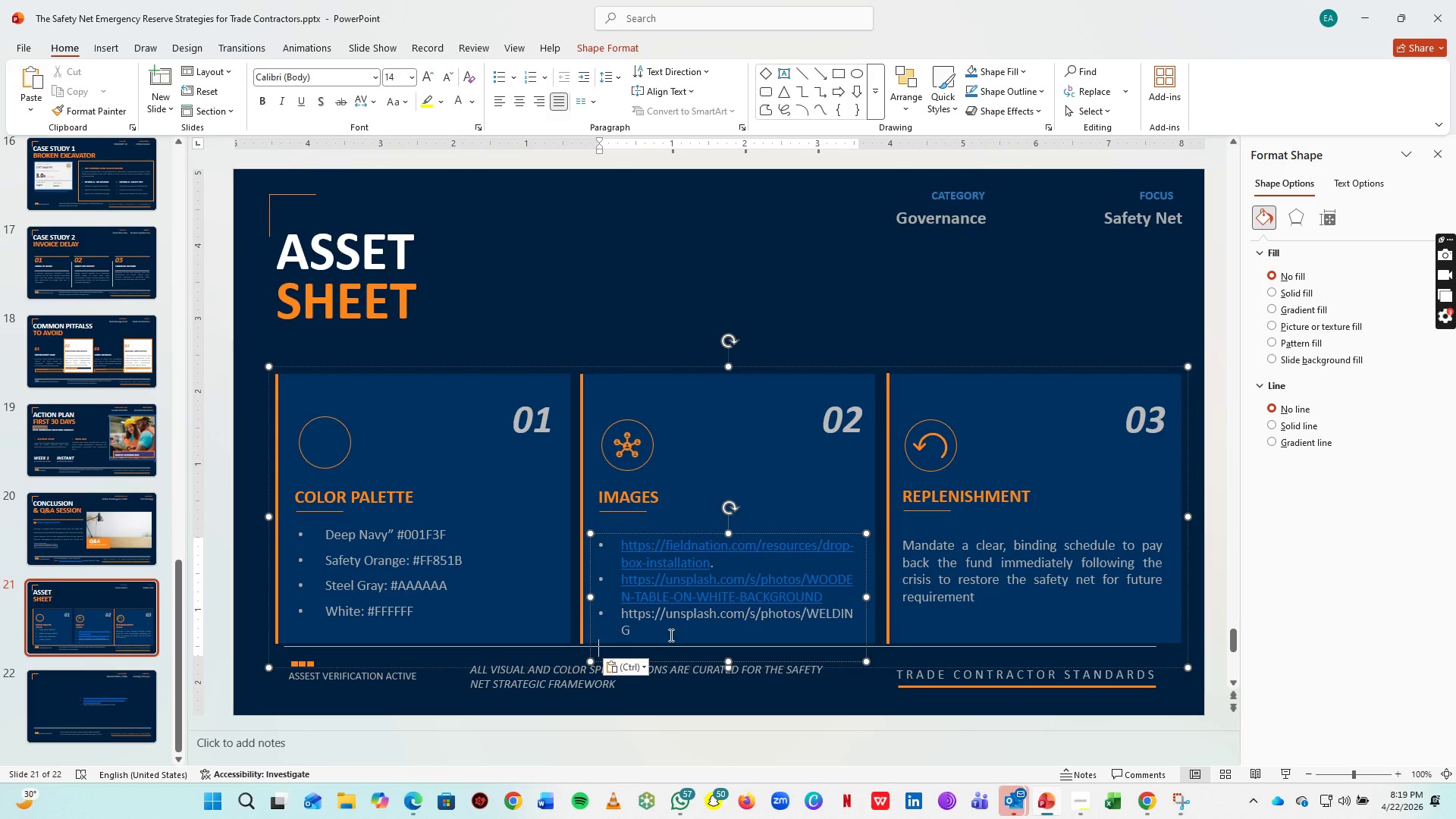 
left_click([670, 634])
 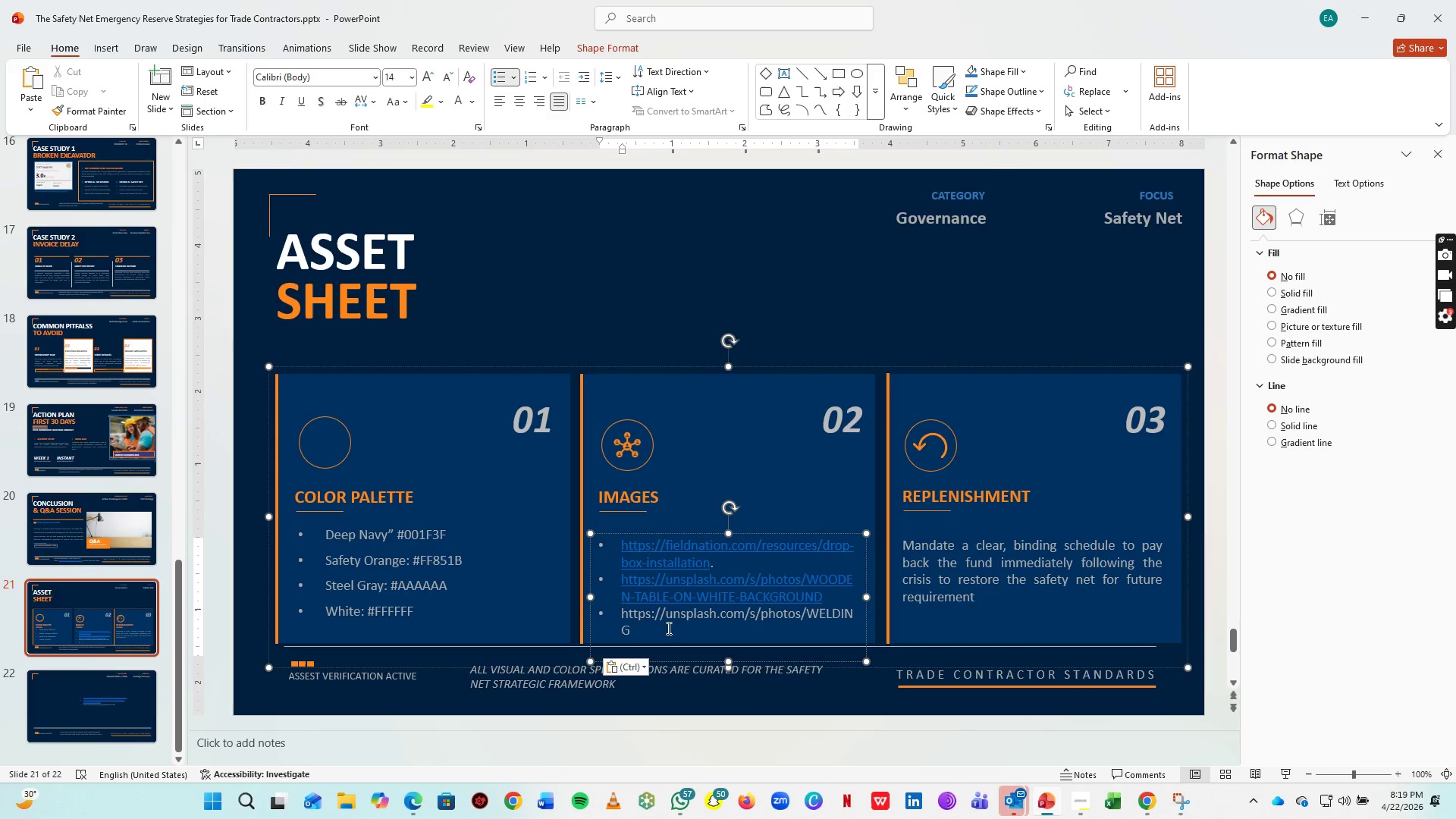 
key(Enter)
 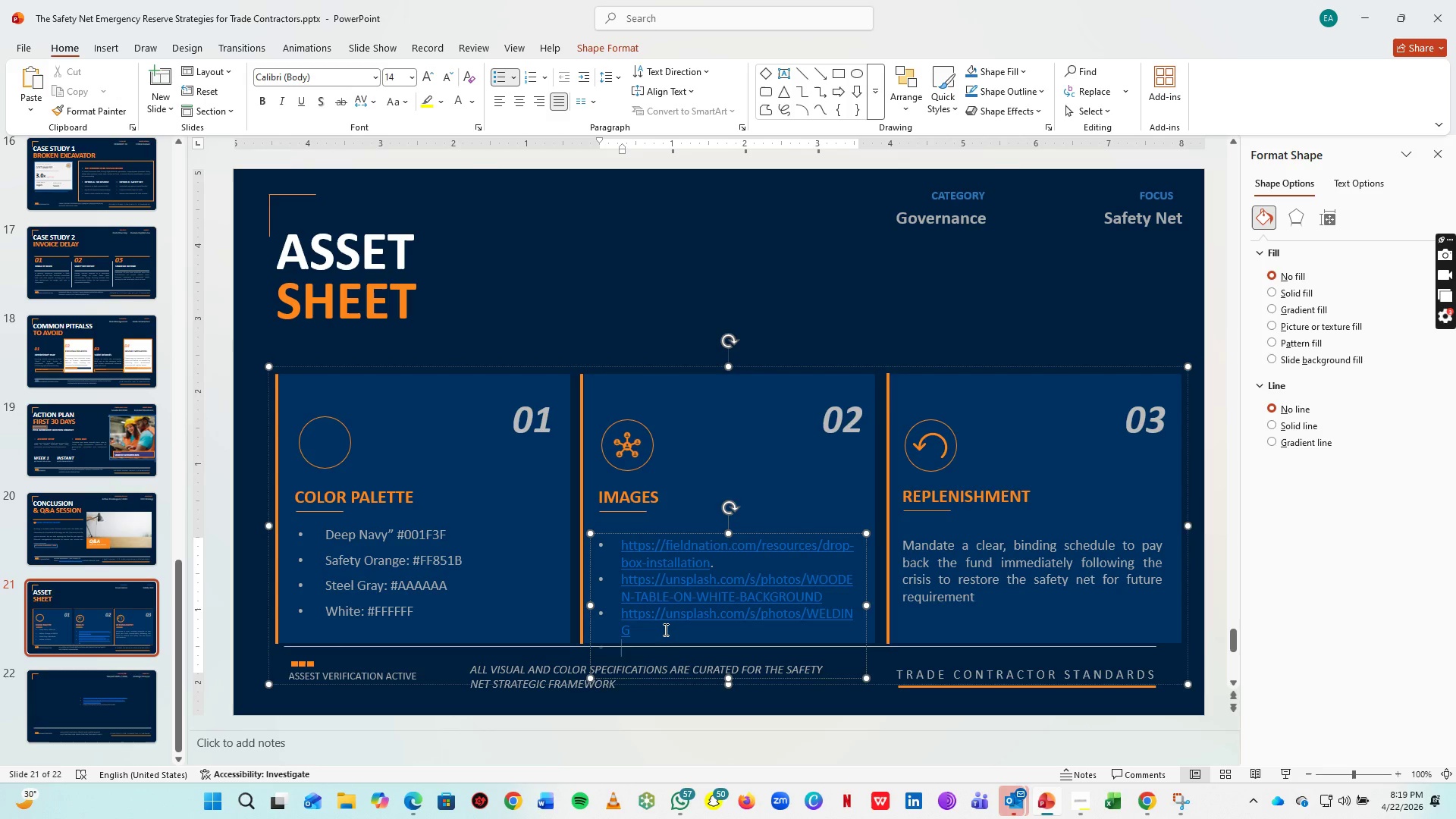 
key(Delete)
 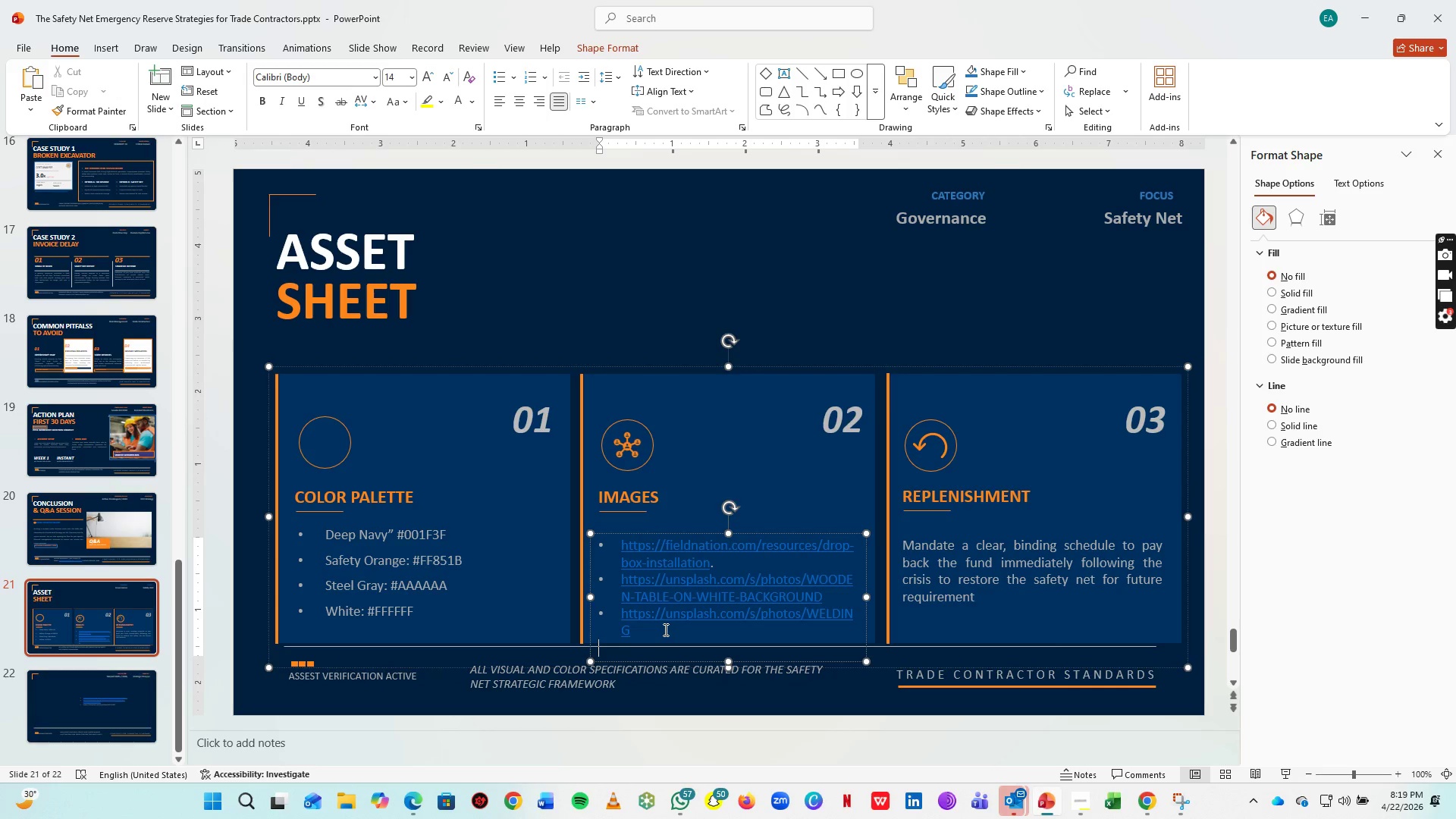 
key(Backspace)
 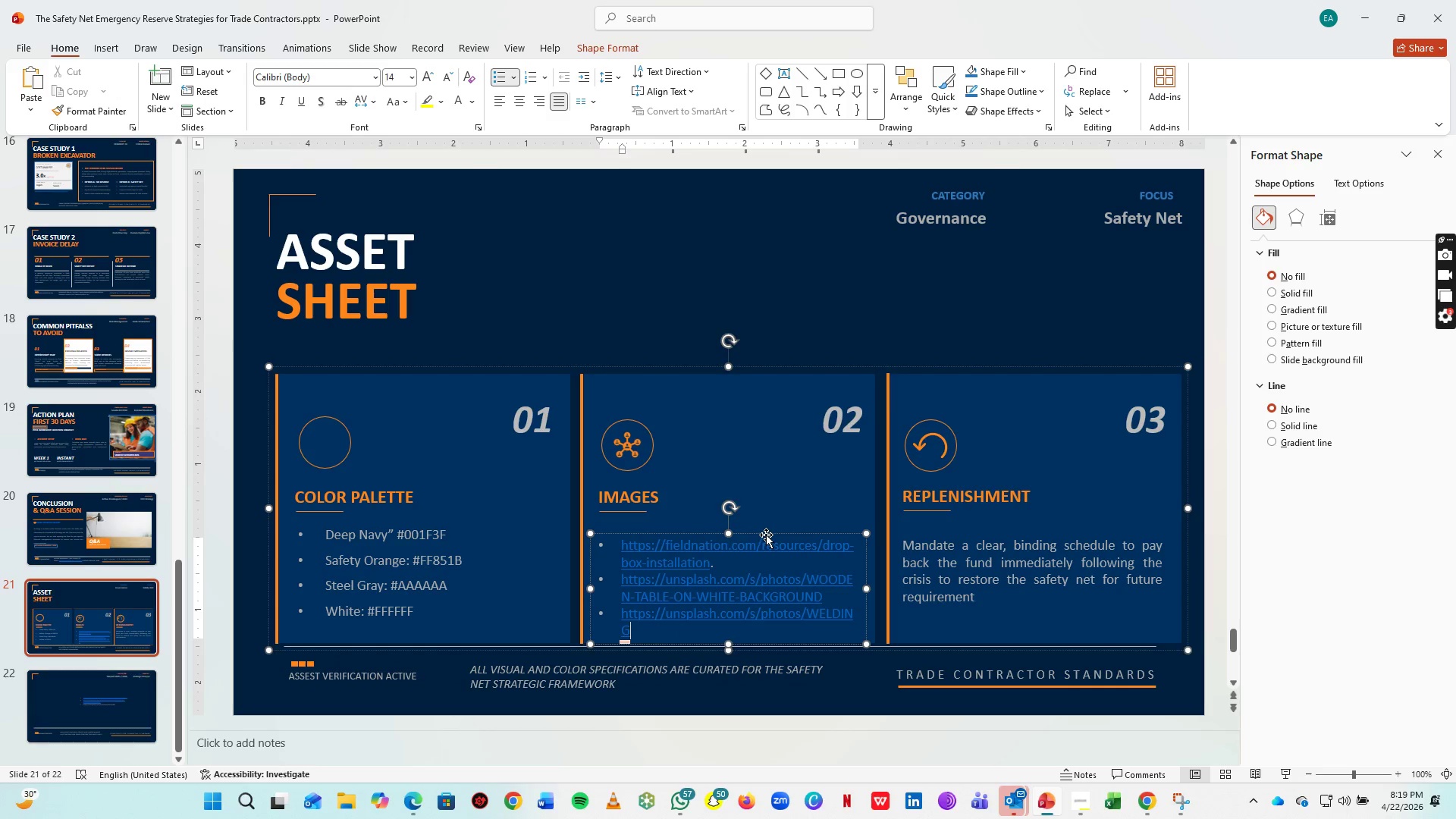 
left_click_drag(start_coordinate=[768, 532], to_coordinate=[768, 513])
 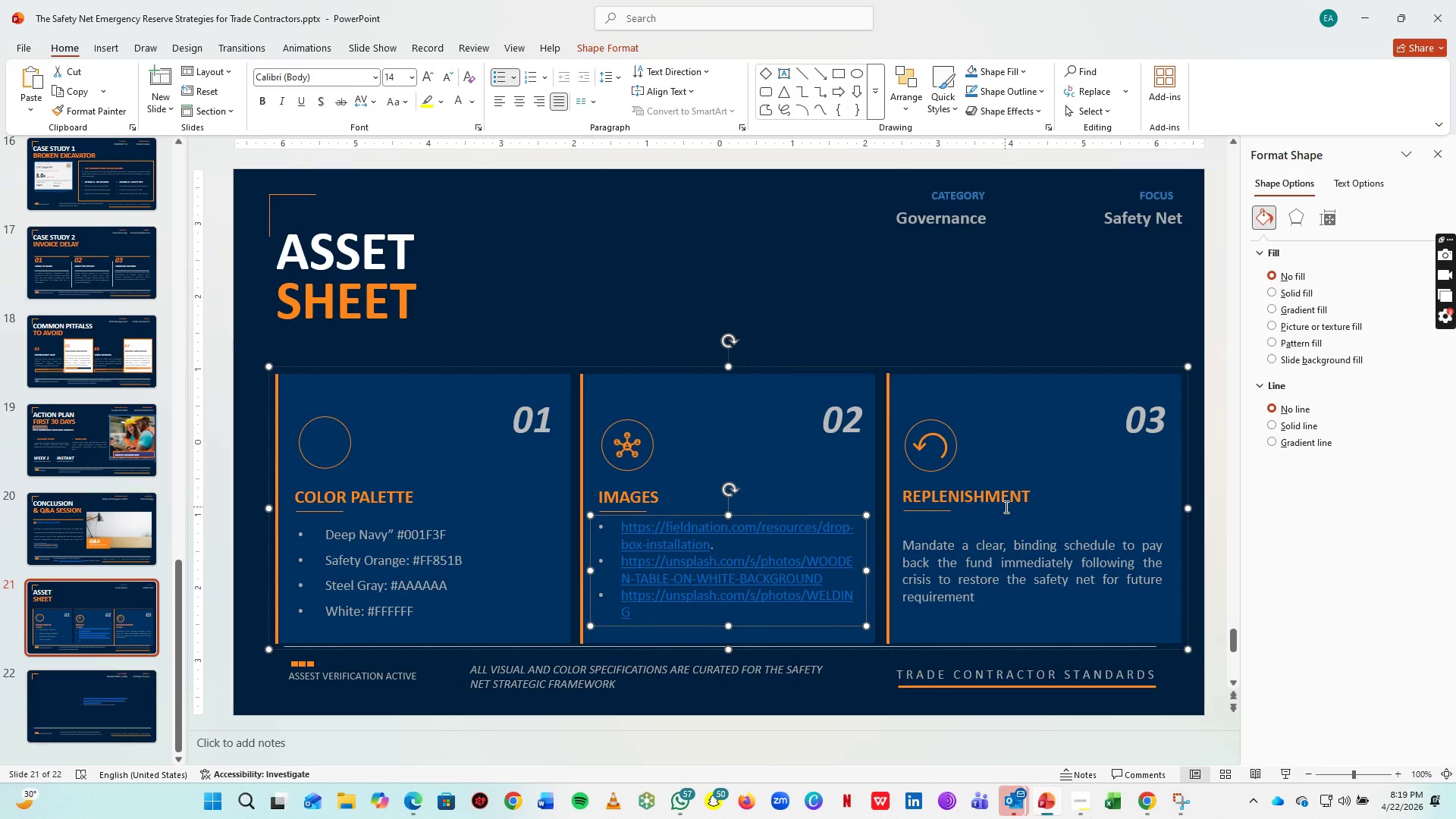 
wait(7.28)
 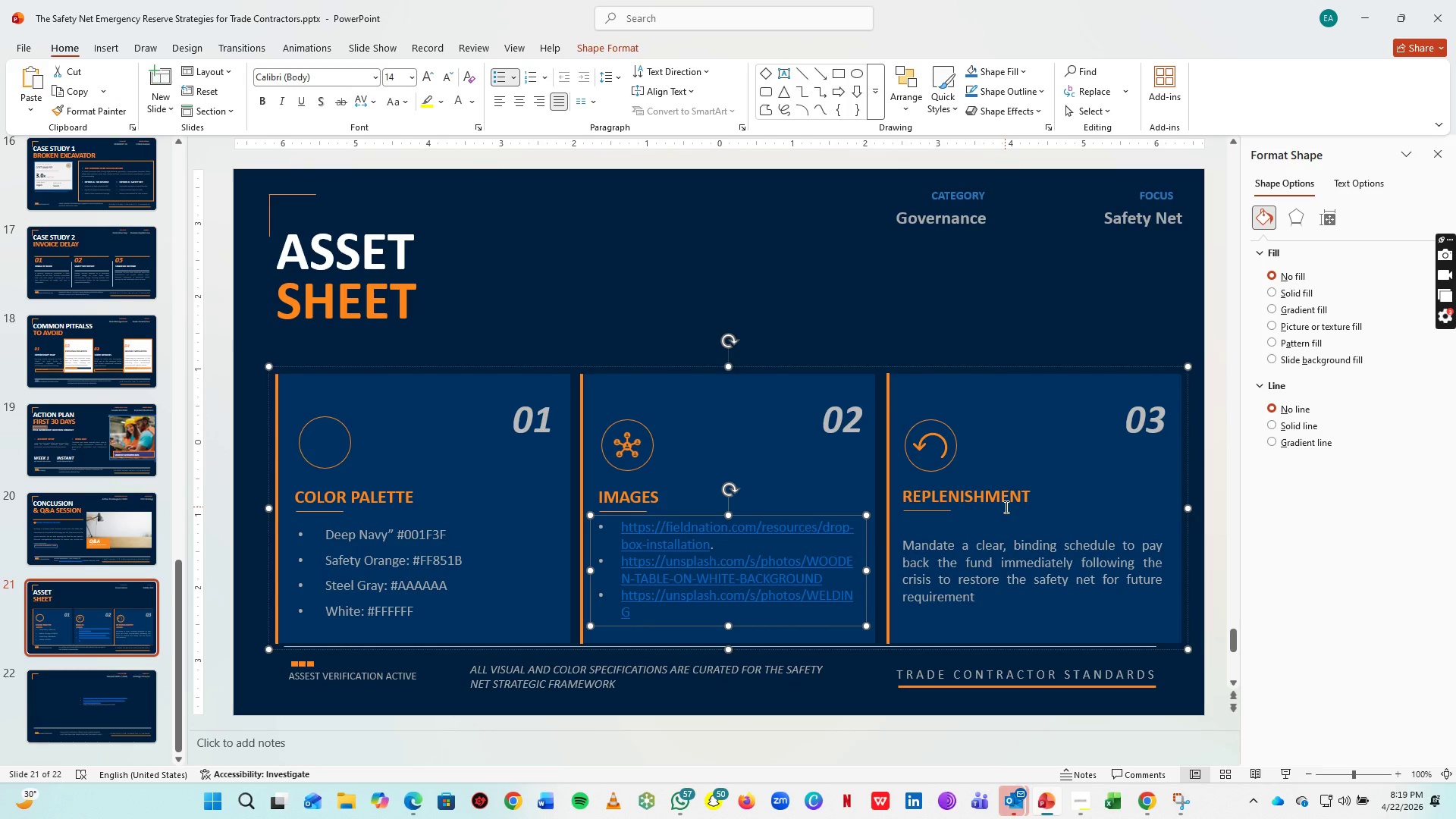 
left_click([981, 496])
 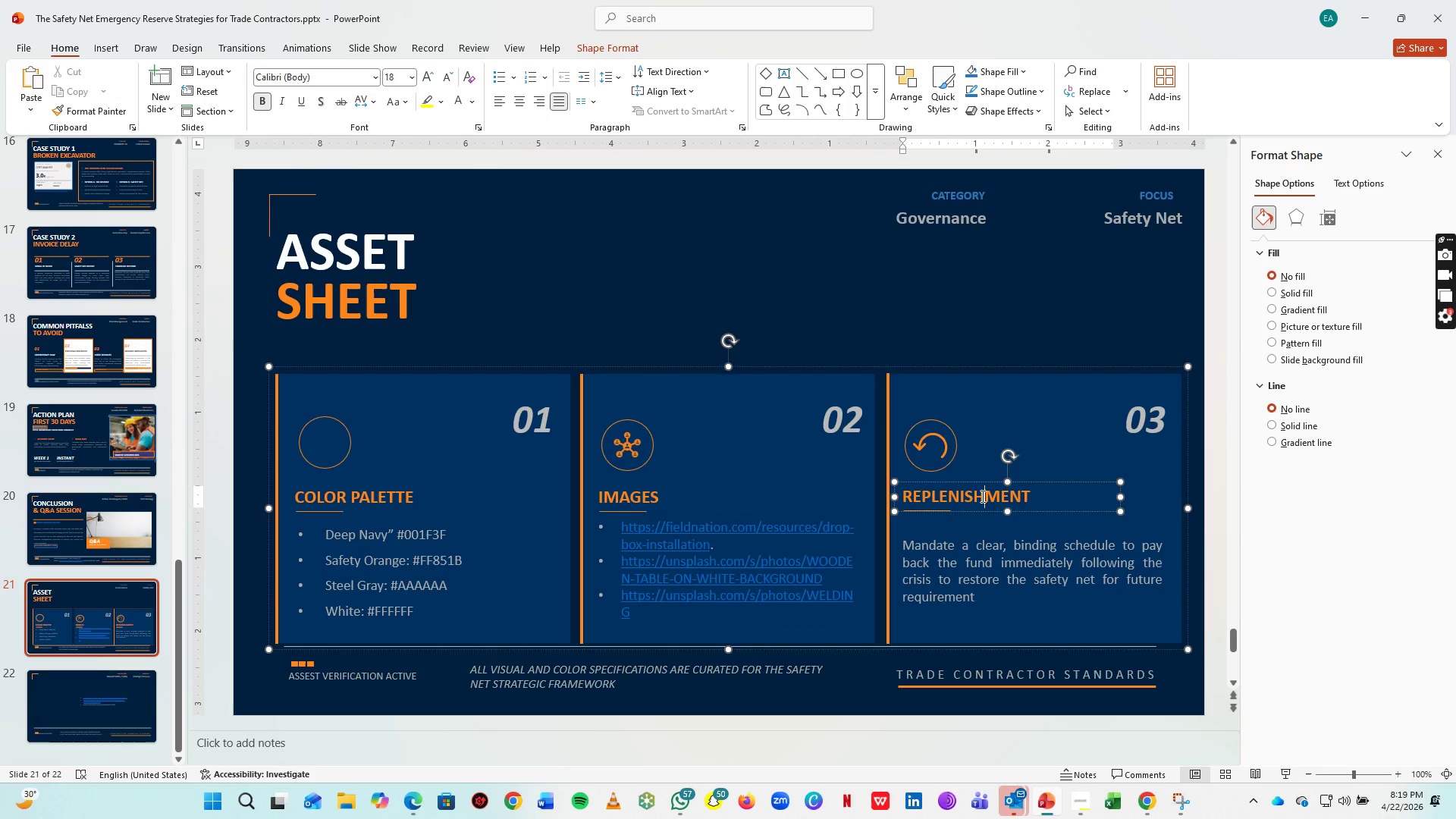 
key(Control+CapsLock)
 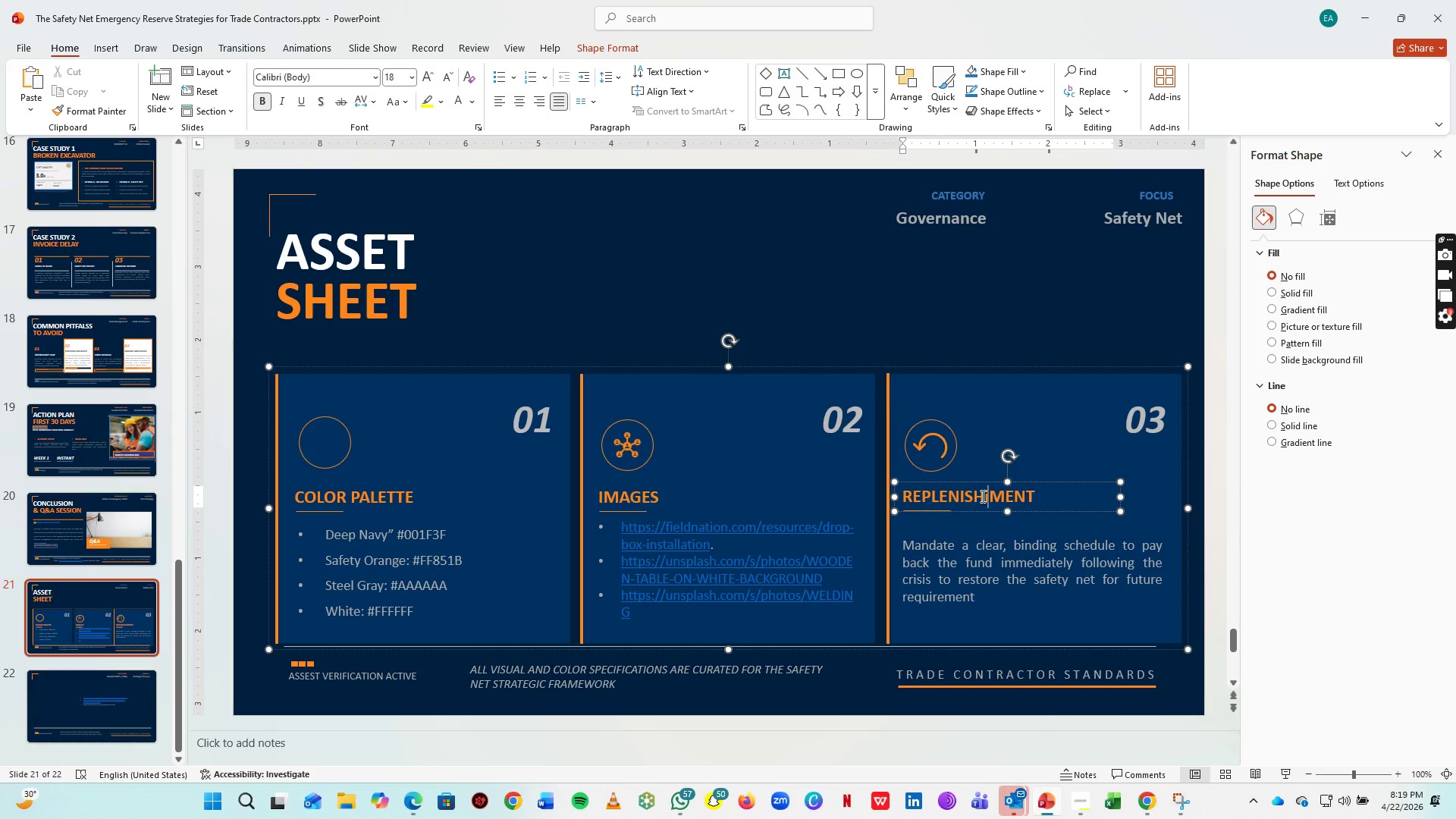 
type(INDY)
key(Backspace)
 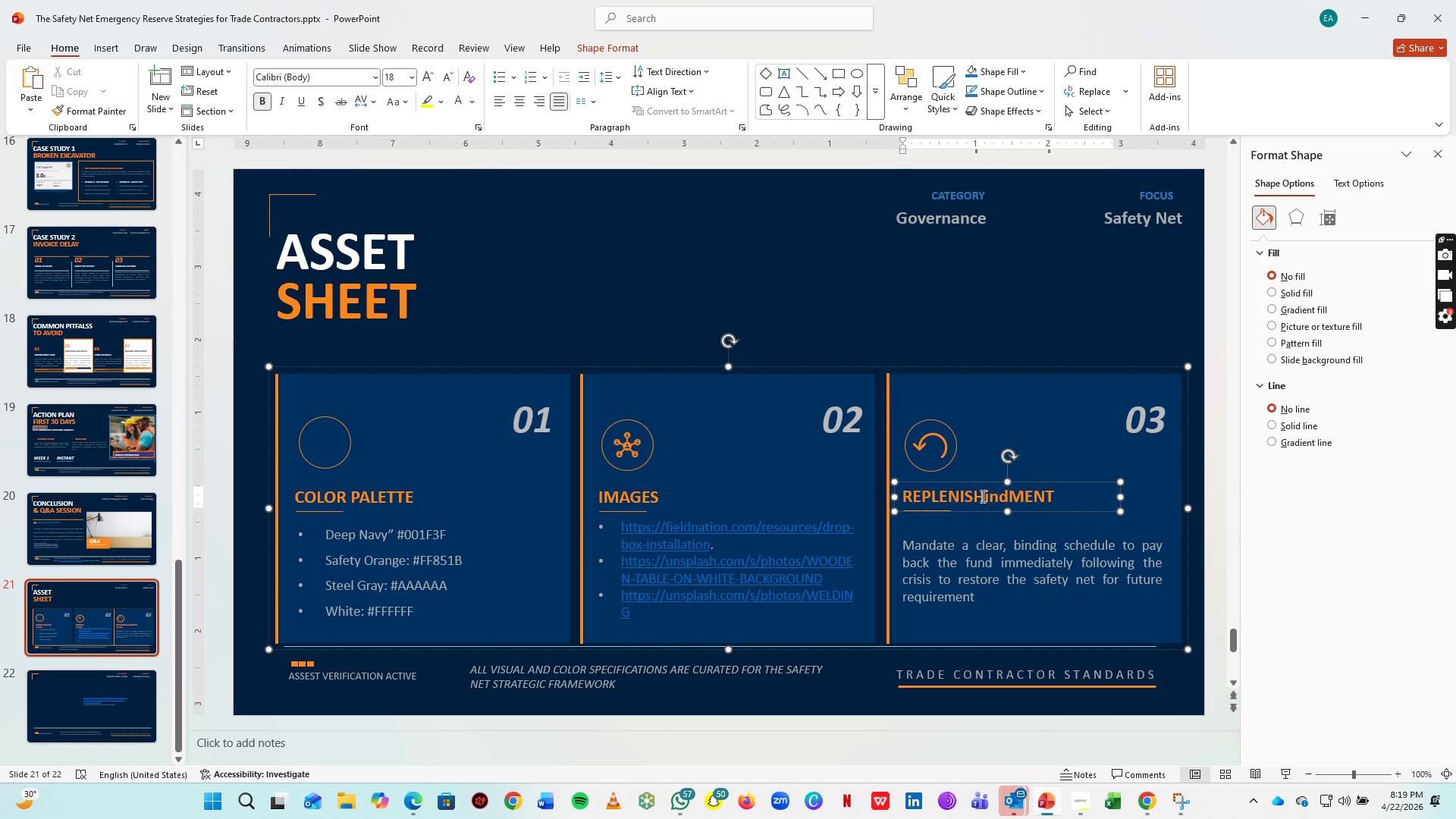 
key(Control+A)
 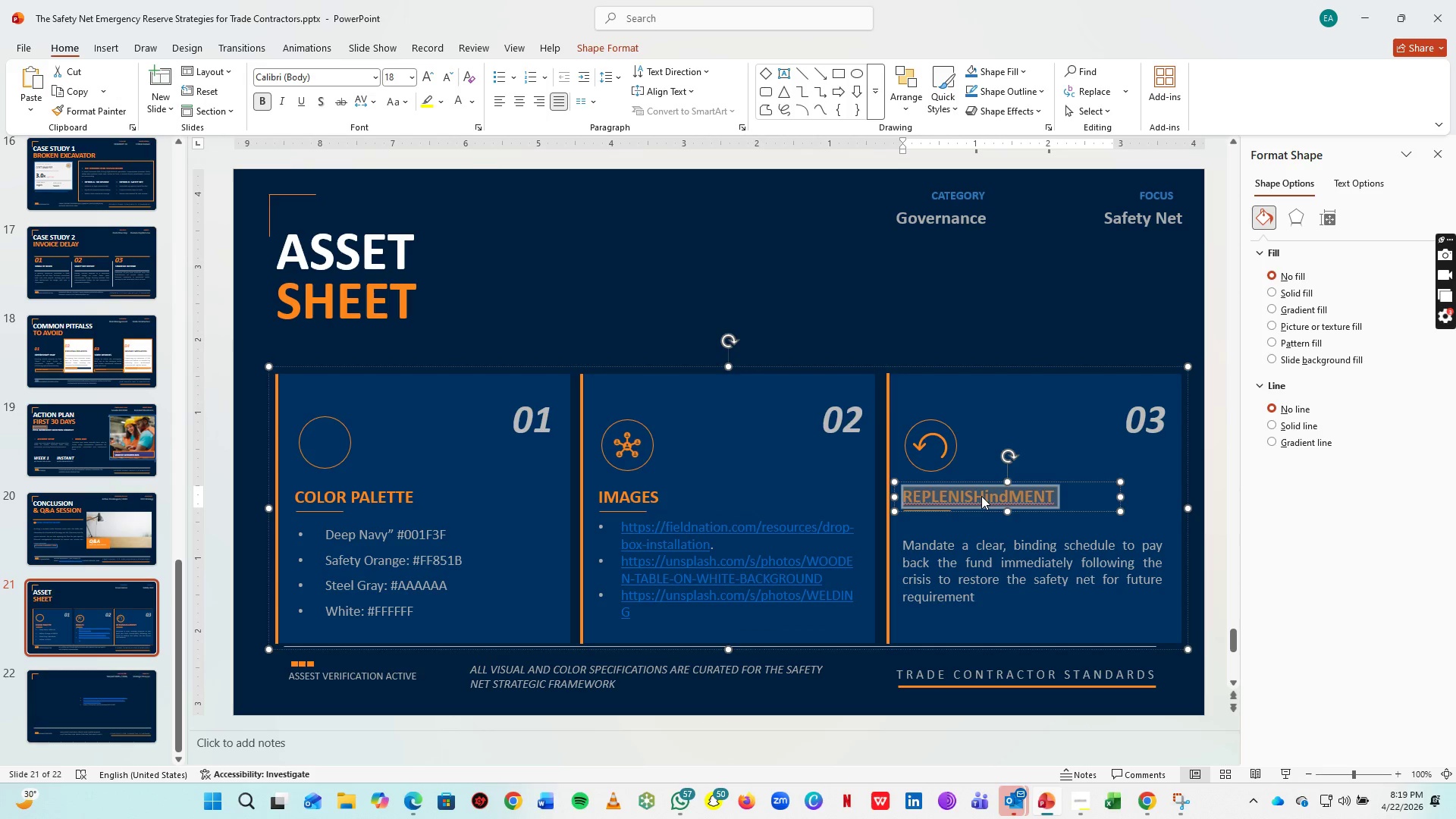 
type(indusr)
key(Backspace)
type(trial os)
key(Backspace)
type(ps)
 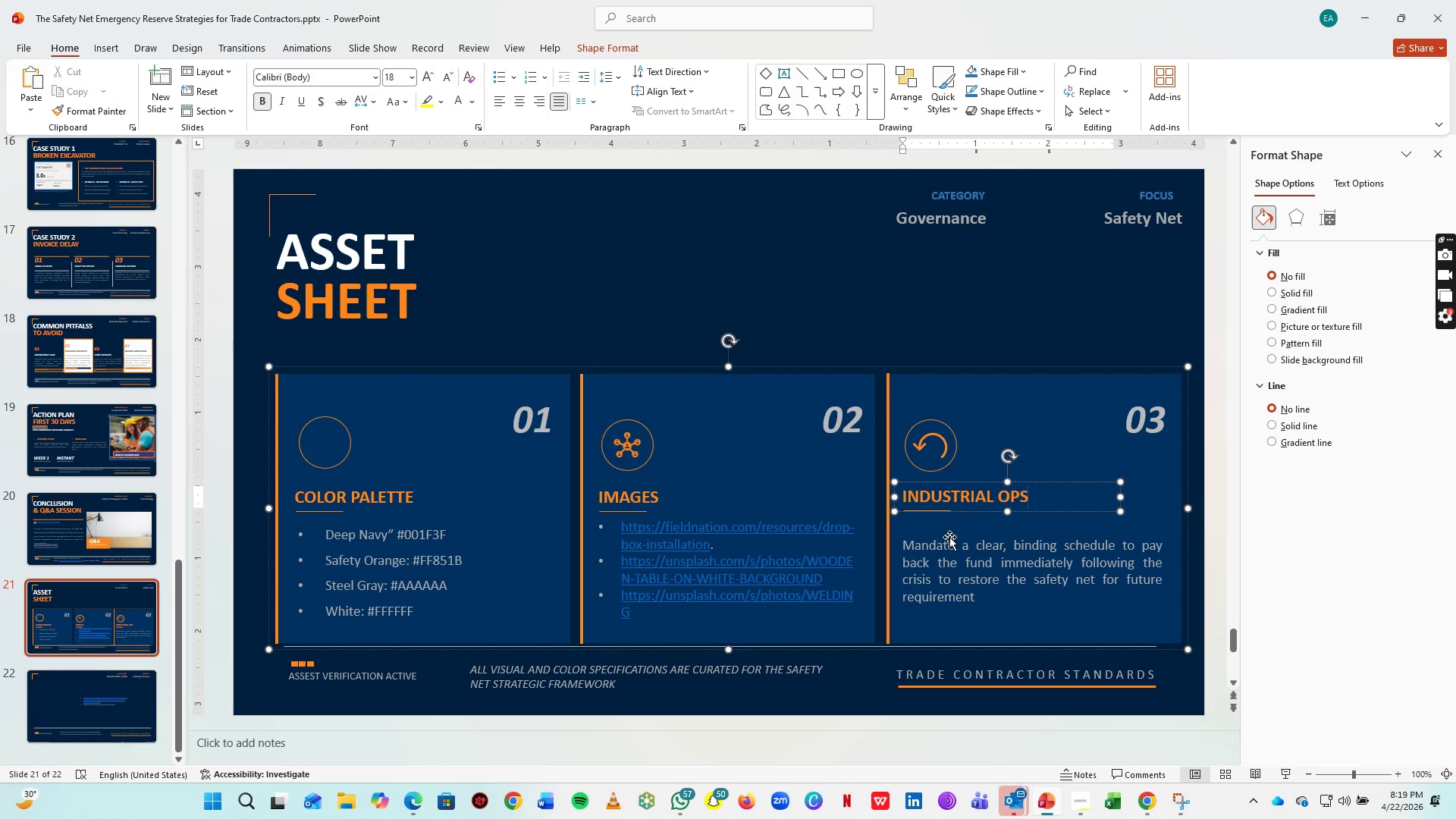 
left_click([949, 540])
 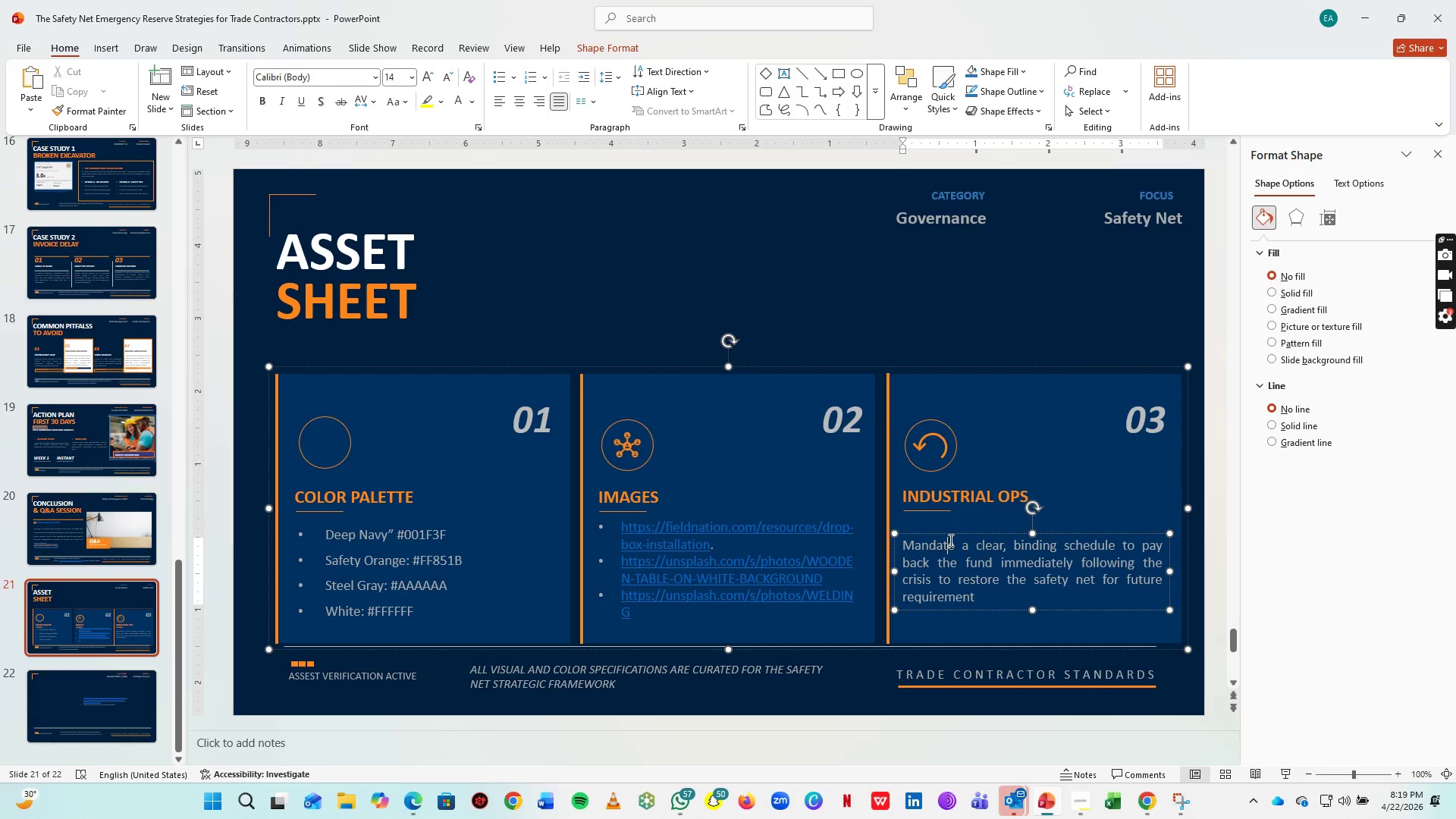 
key(Control+A)
 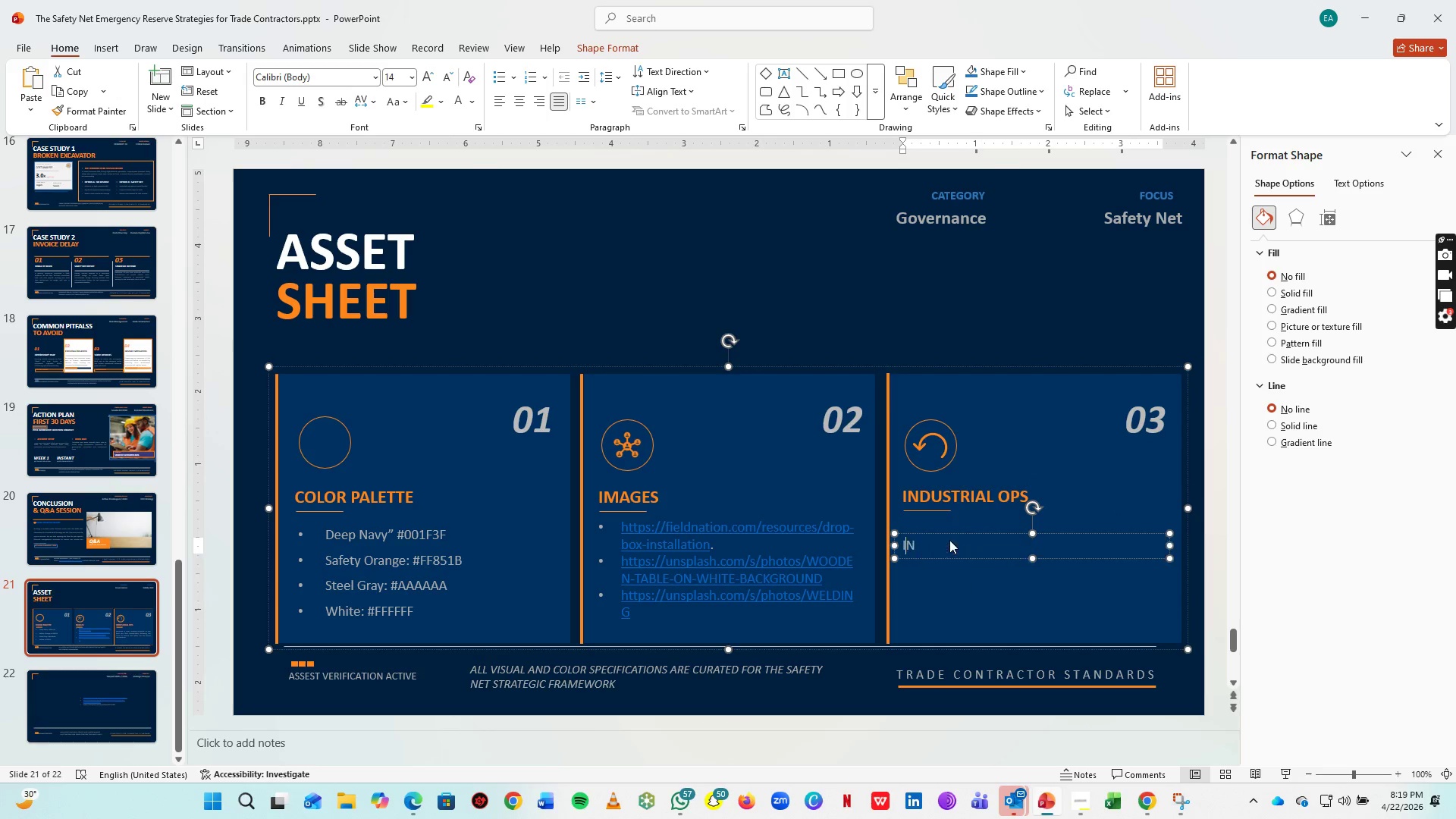 
type(IN)
key(Backspace)
type(ndi)
key(Backspace)
type(ustrial operations and emerg)
key(Backspace)
type(gency reserve loan data sourced via BEO Report, documenting commercial premiums and logistical depenci)
key(Backspace)
key(Backspace)
type(dencies.)
 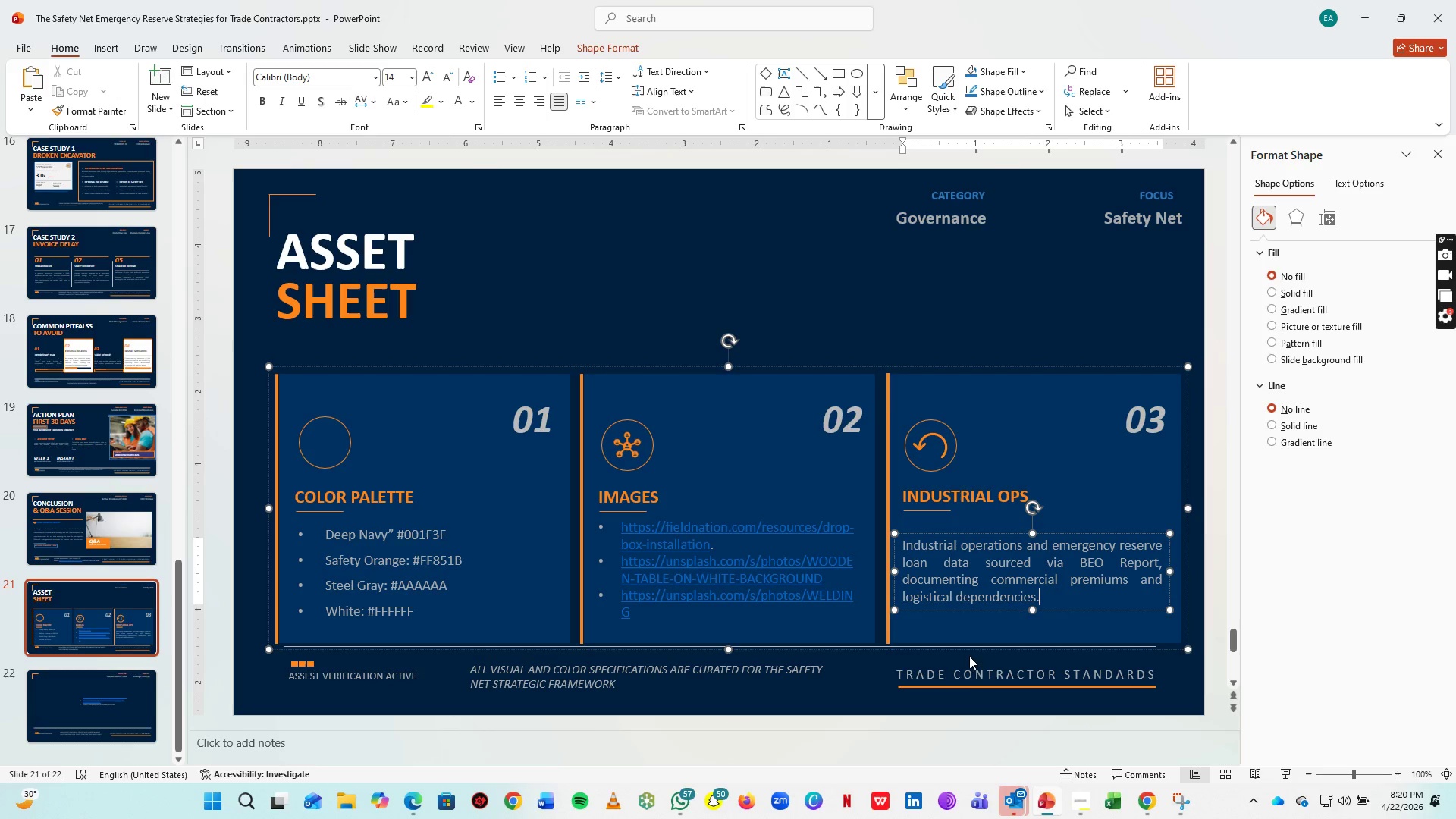 
left_click([972, 678])
 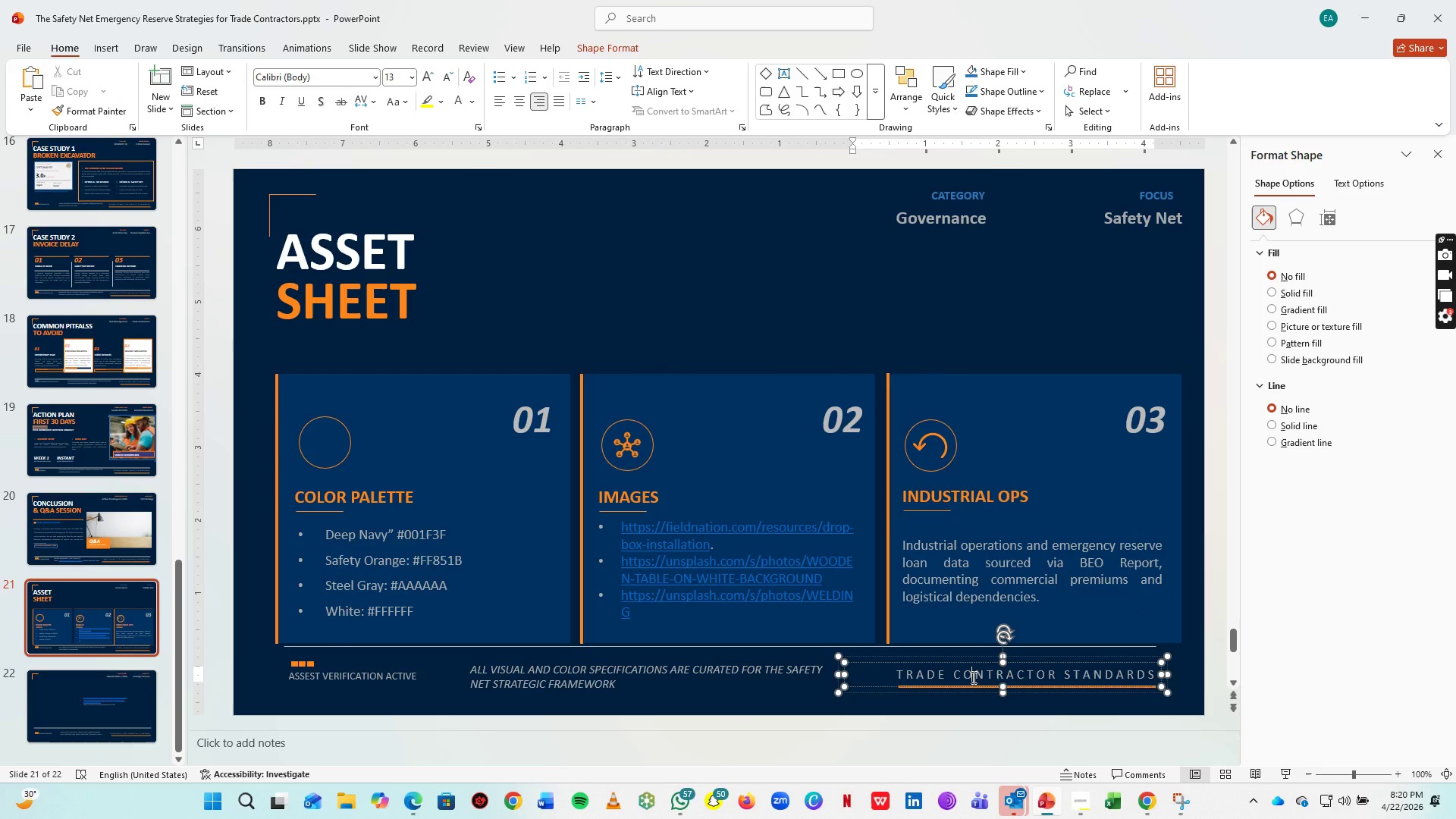 
key(Control+A)
 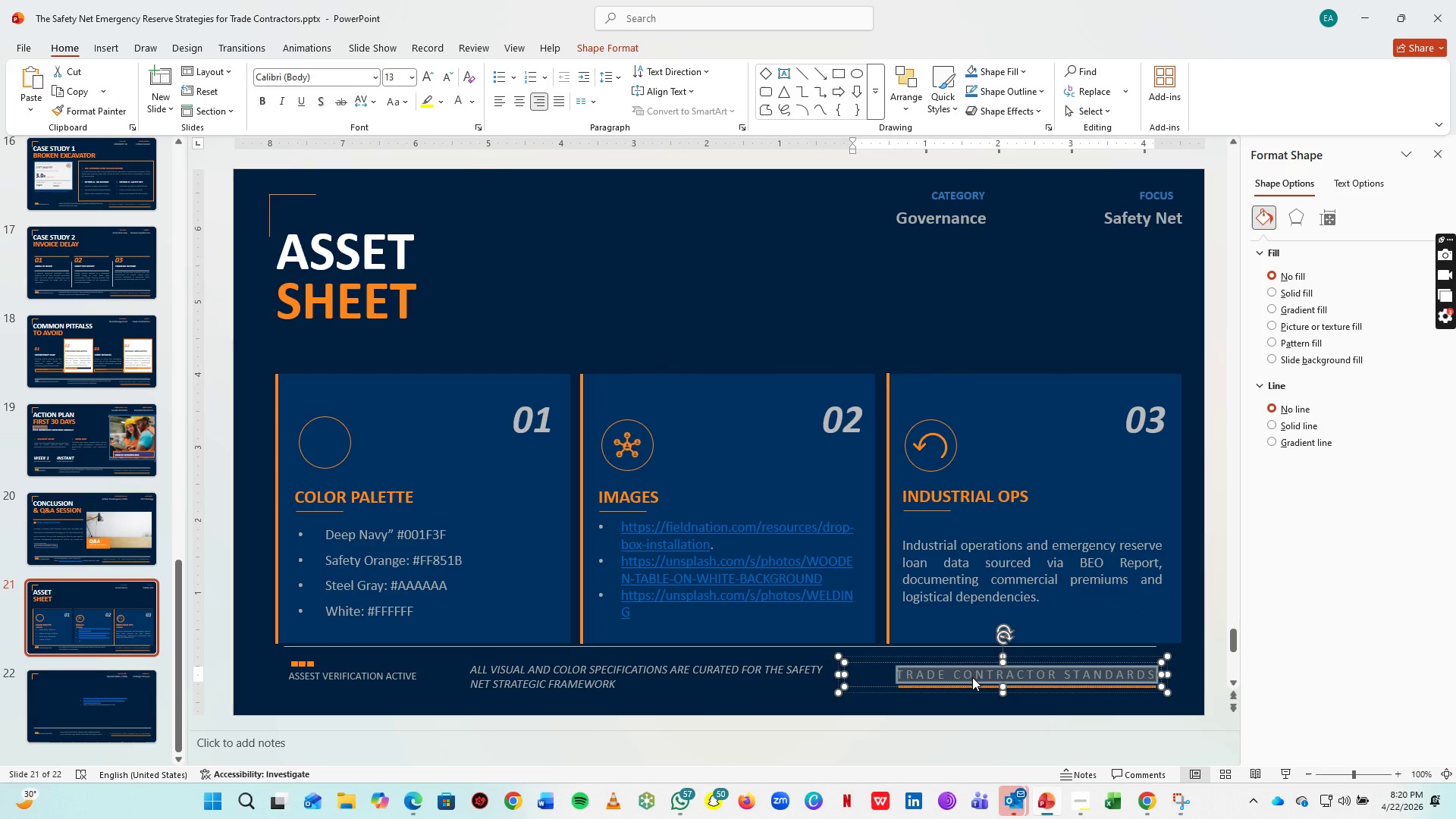 
type(D E S I G N   DO)
key(Backspace)
type( O CU)
key(Backspace)
type( U M E N T A T I O N)
 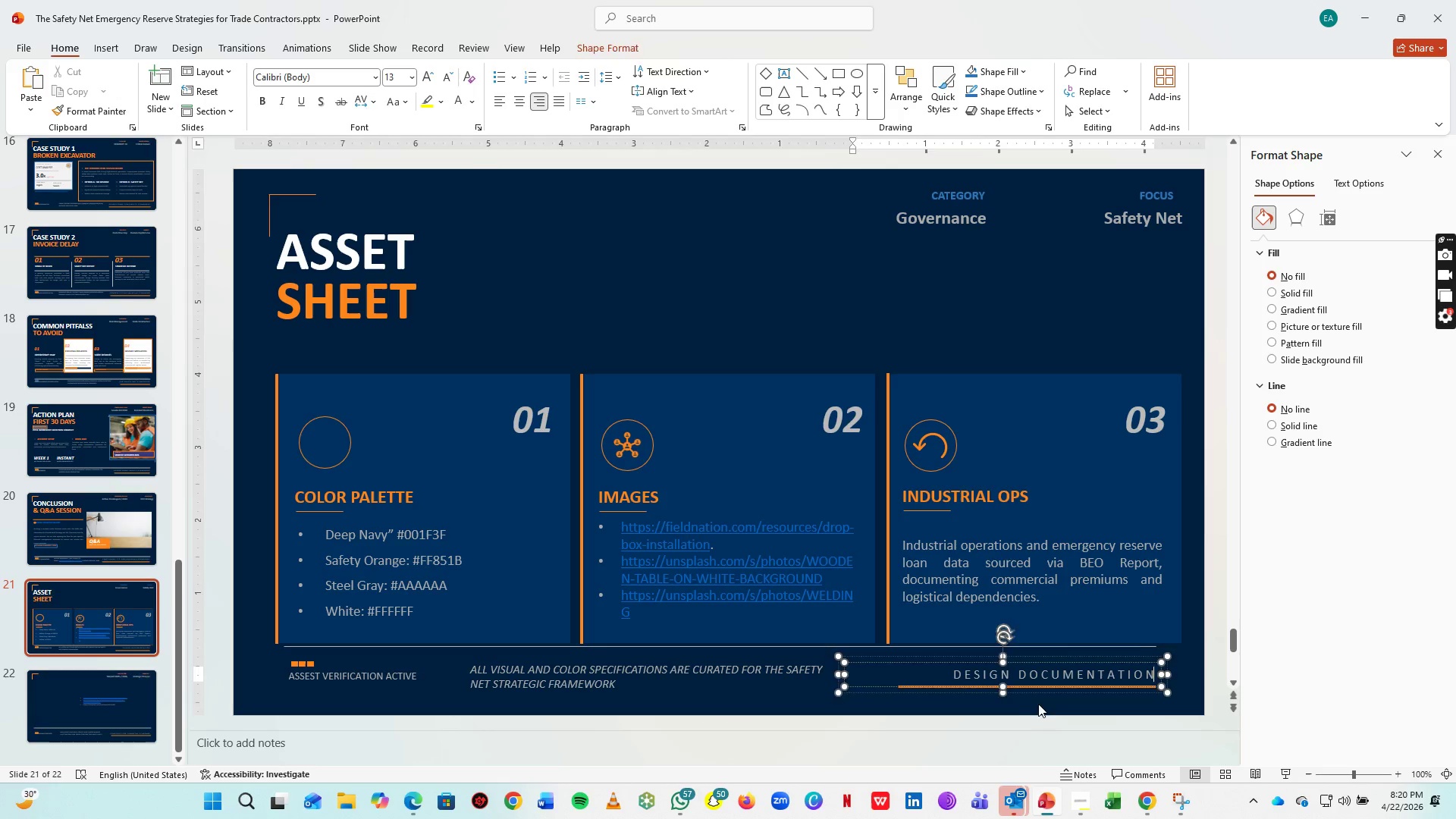 
double_click([1025, 682])
 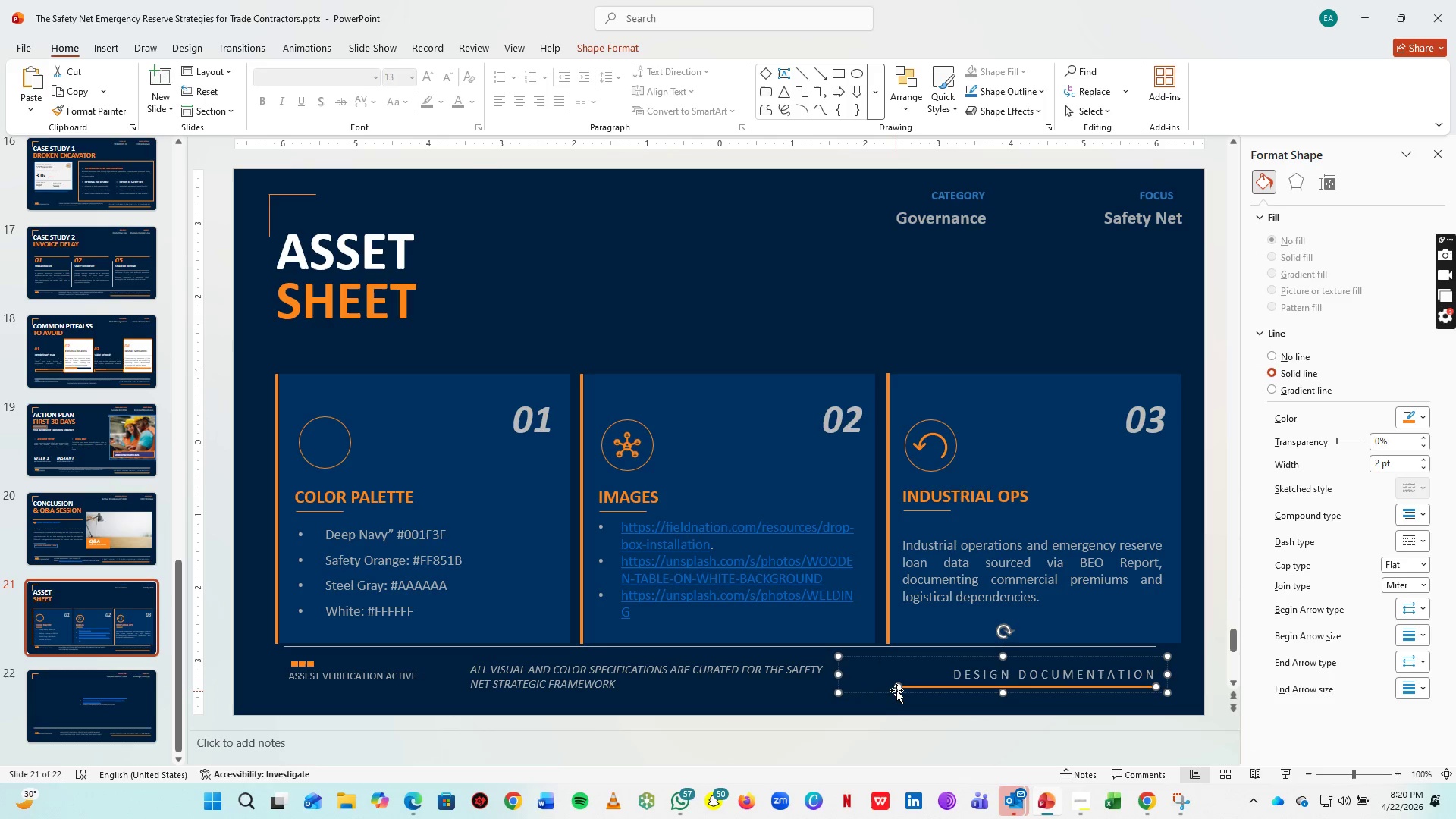 
left_click_drag(start_coordinate=[897, 689], to_coordinate=[950, 686])
 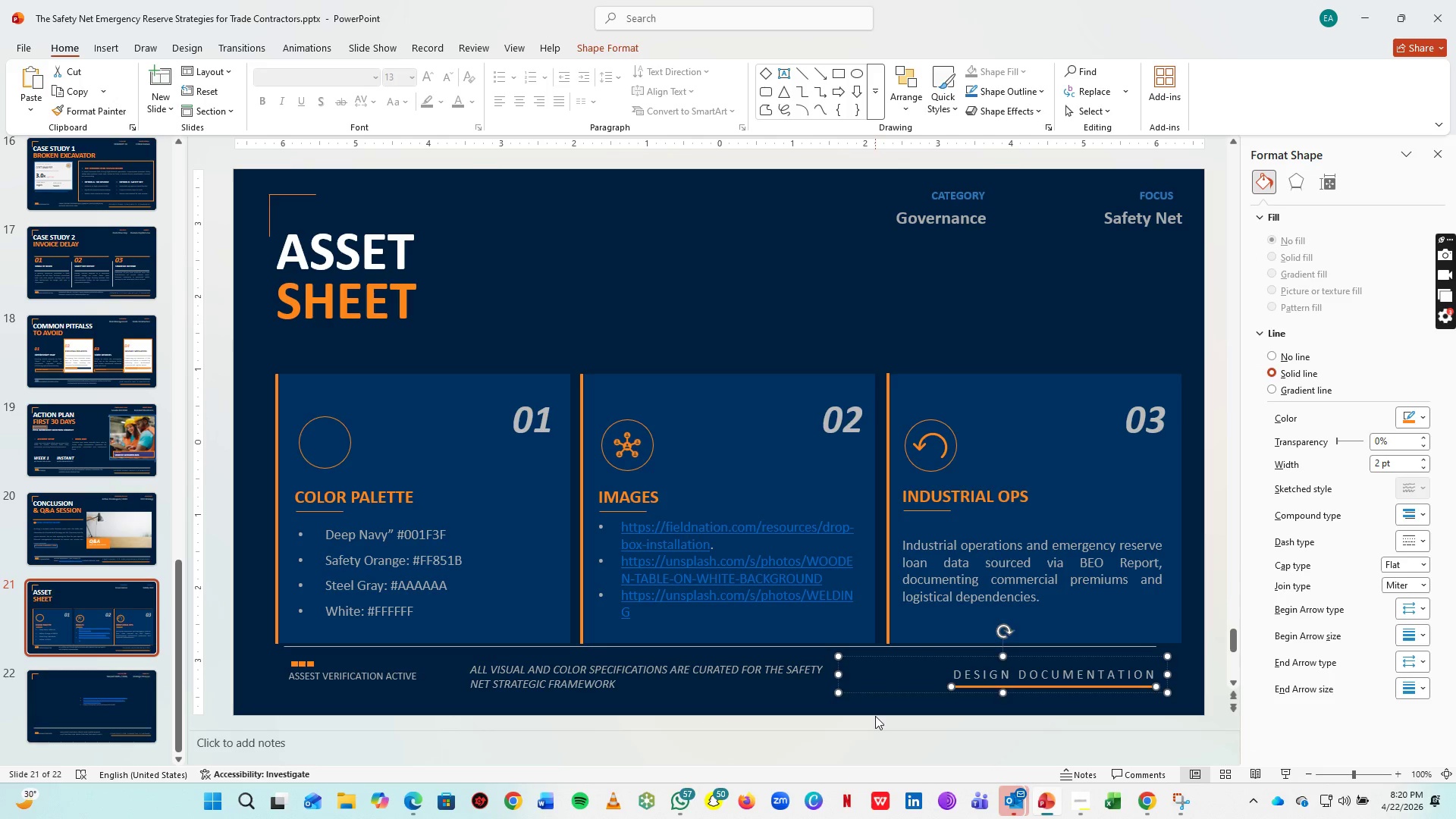 
left_click([875, 716])
 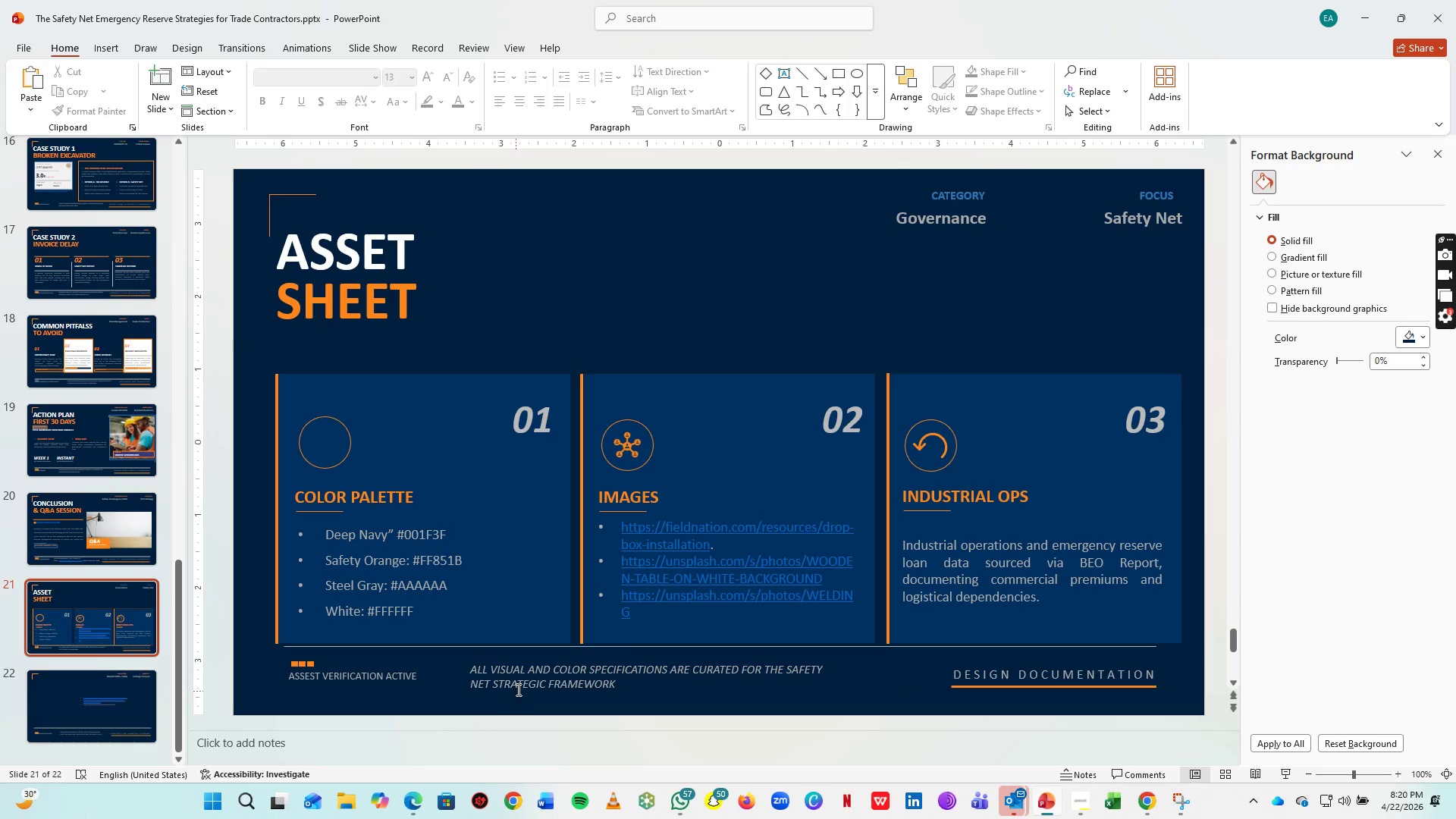 
left_click([530, 682])
 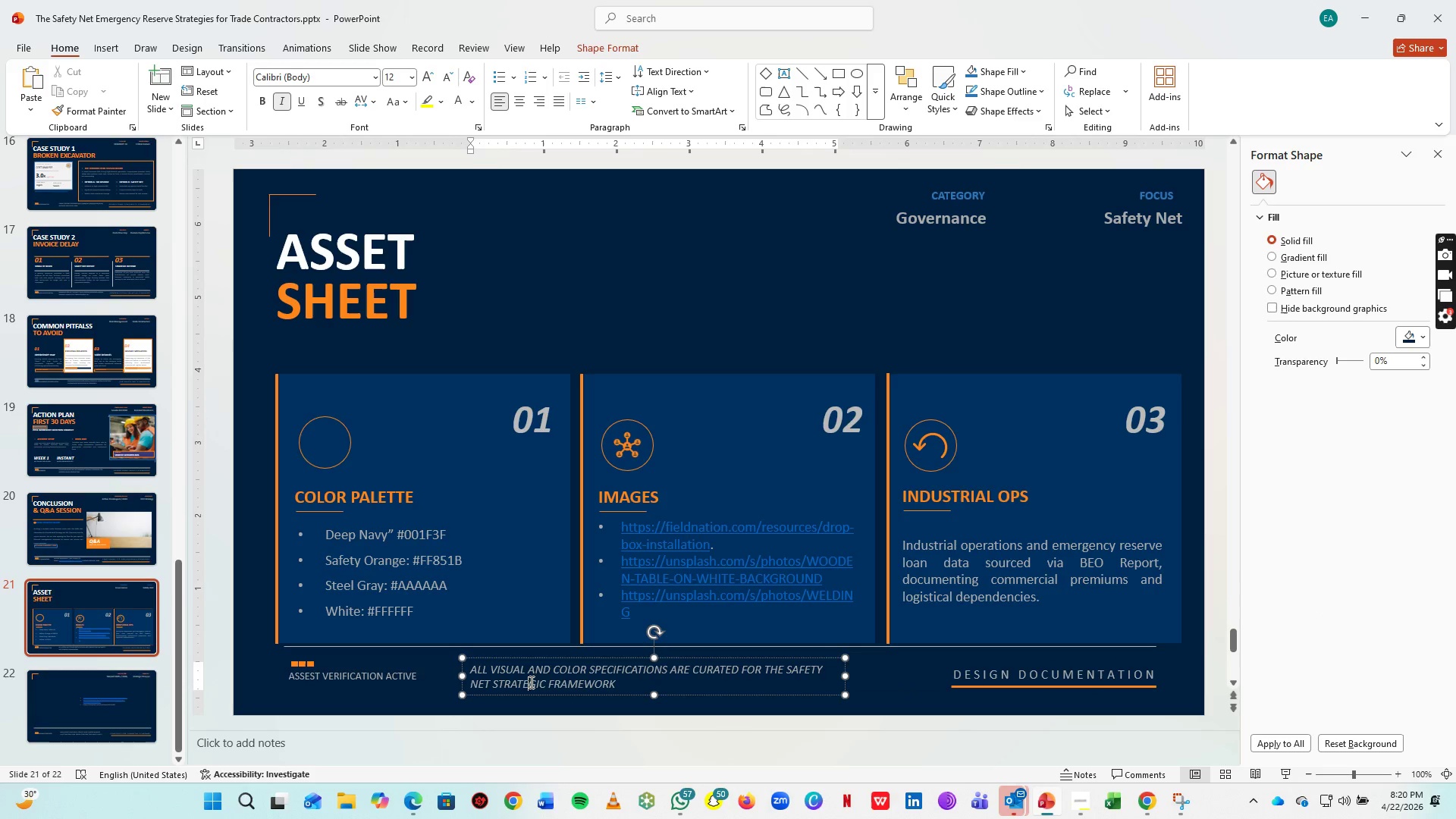 
key(Control+A)
 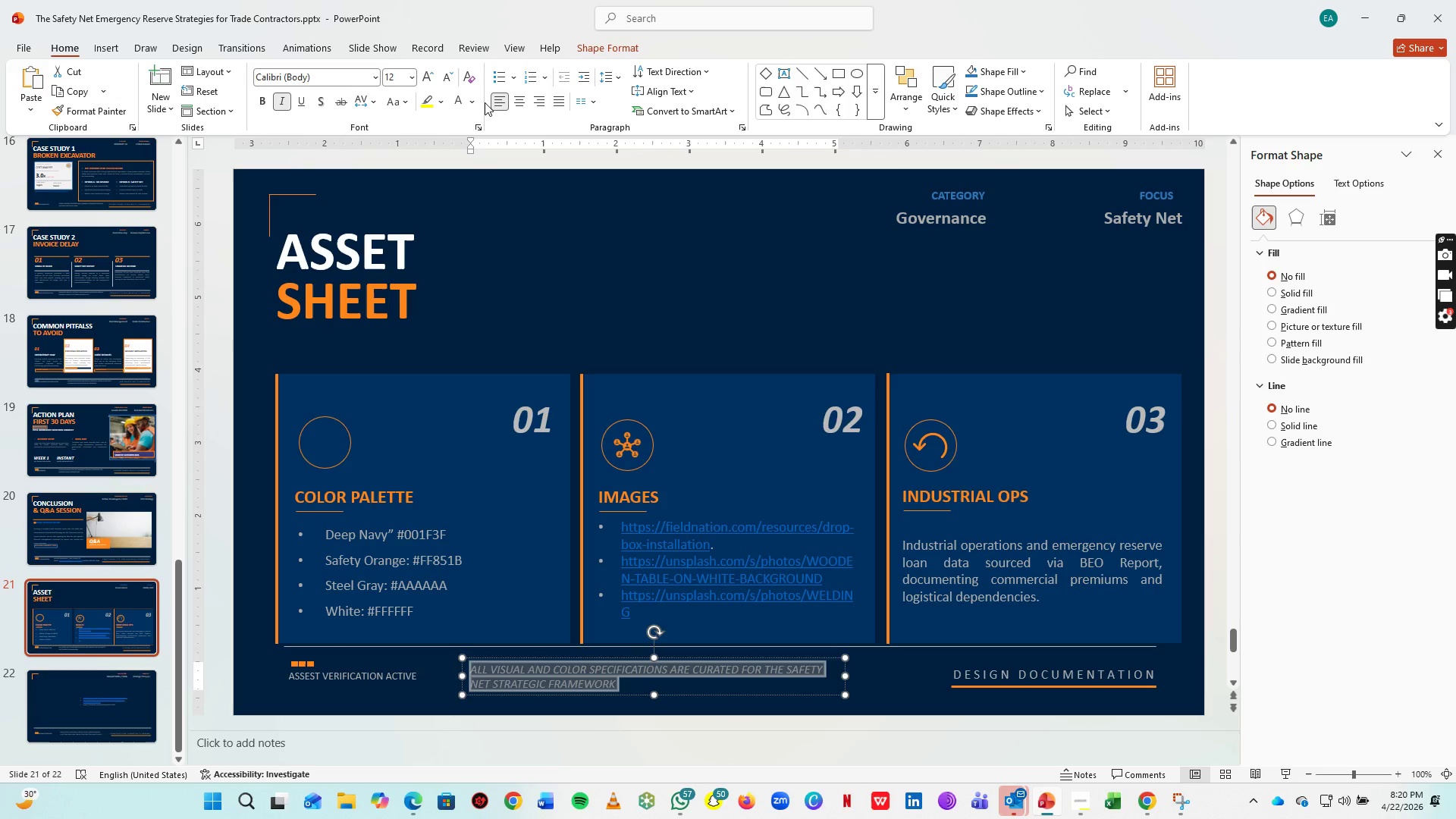 
left_click([473, 101])
 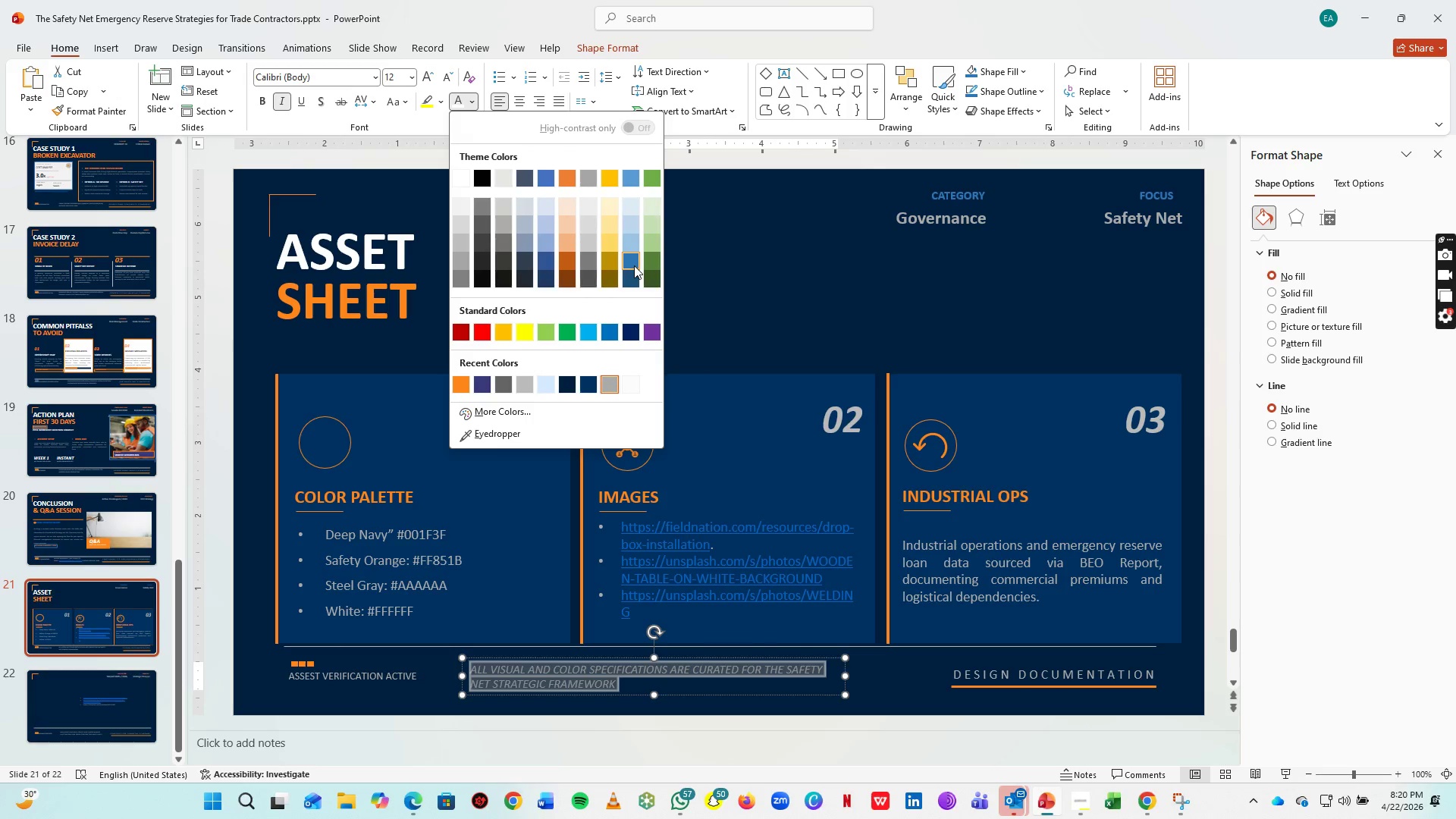 
double_click([886, 295])
 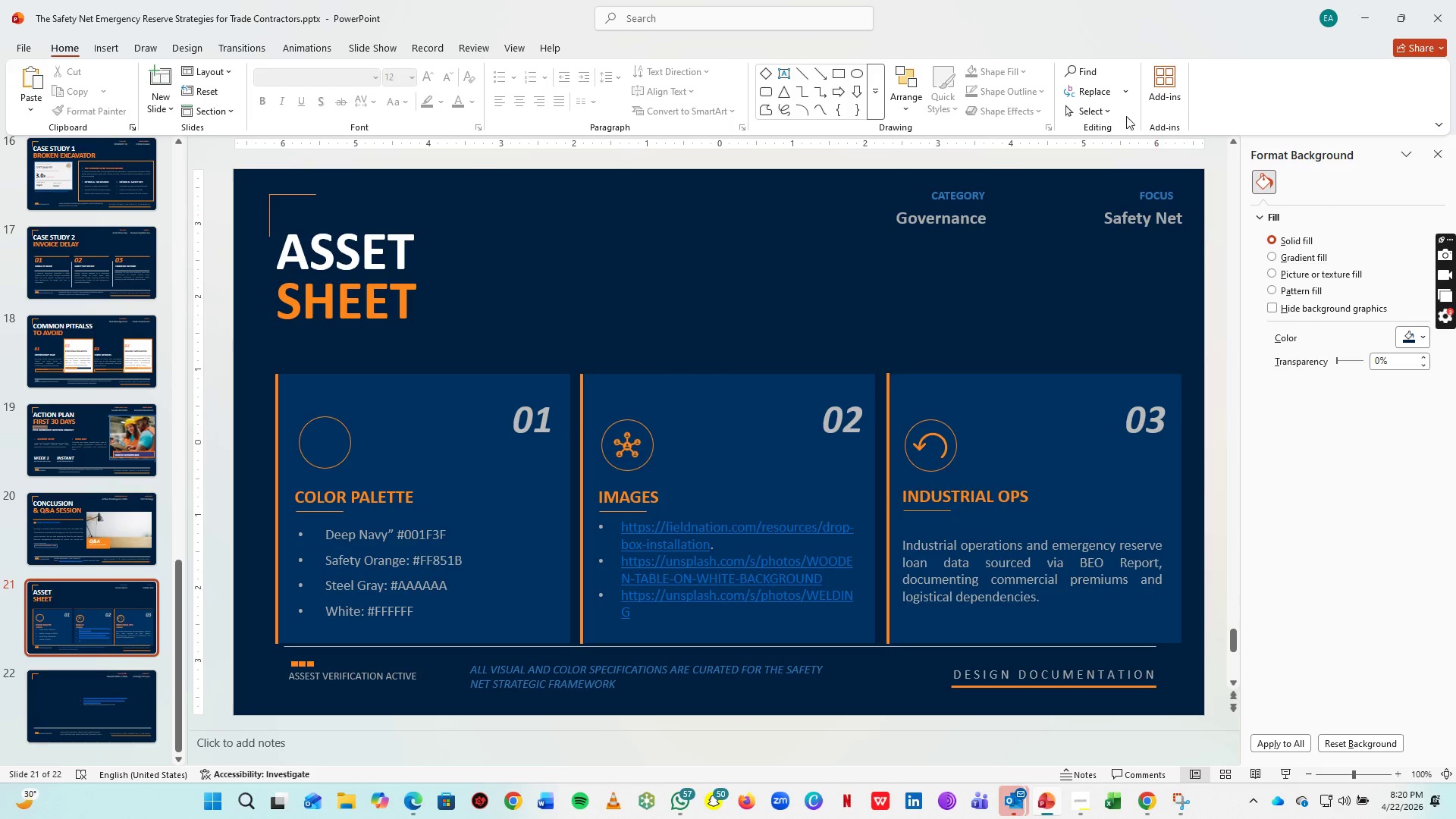 
left_click([965, 194])
 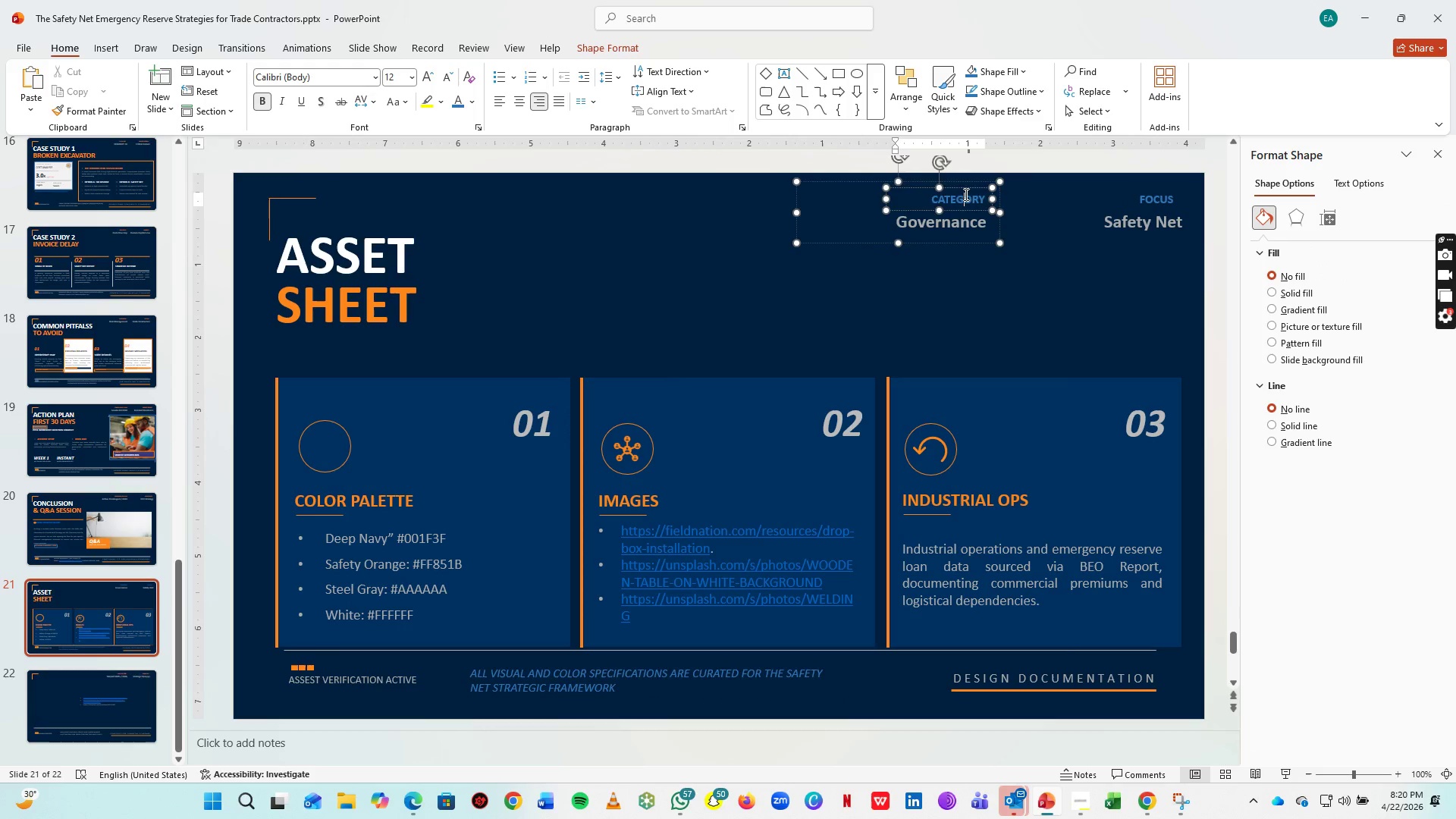 
key(Control+ControlLeft)
 